 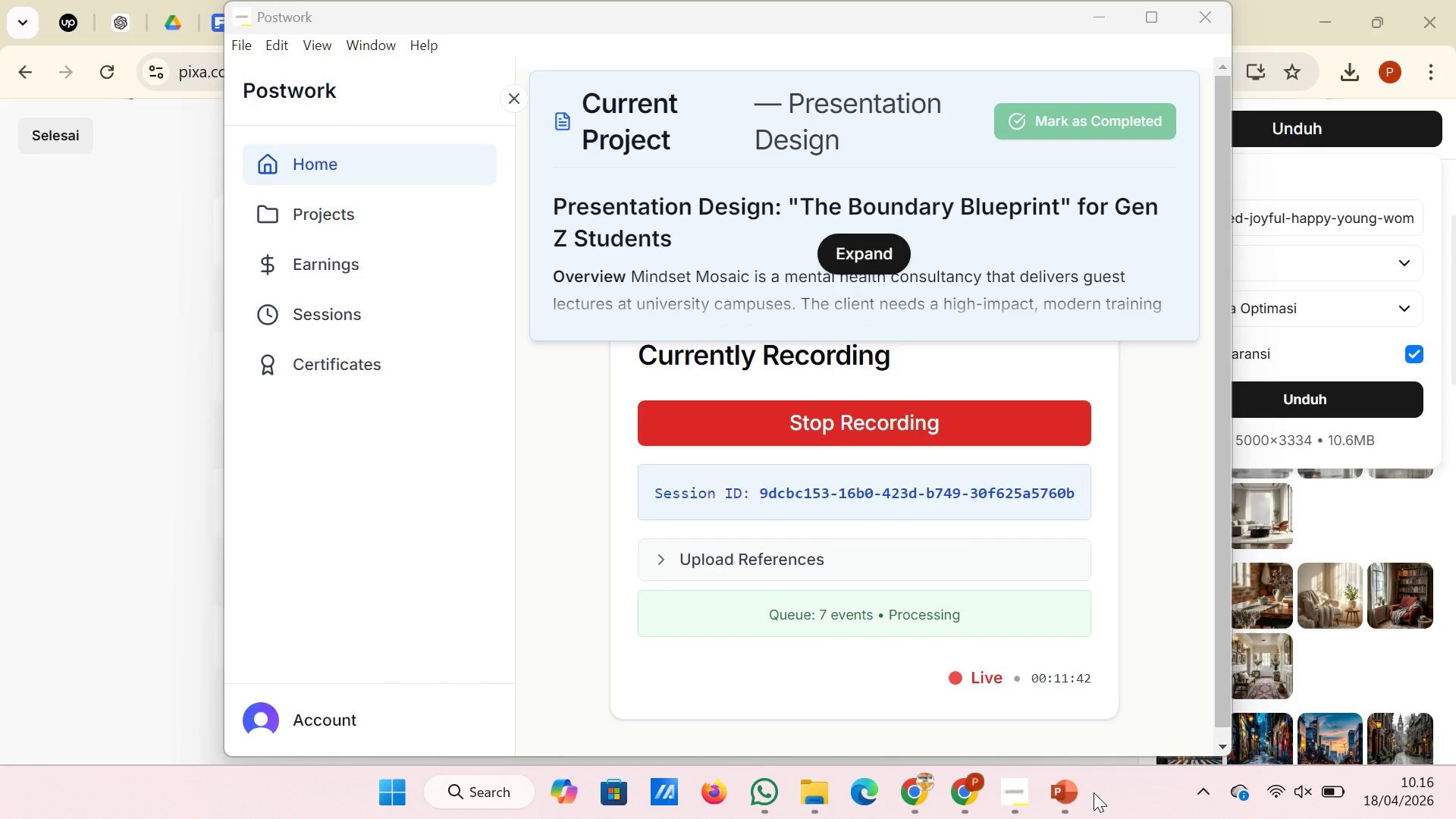 
left_click([1075, 790])
 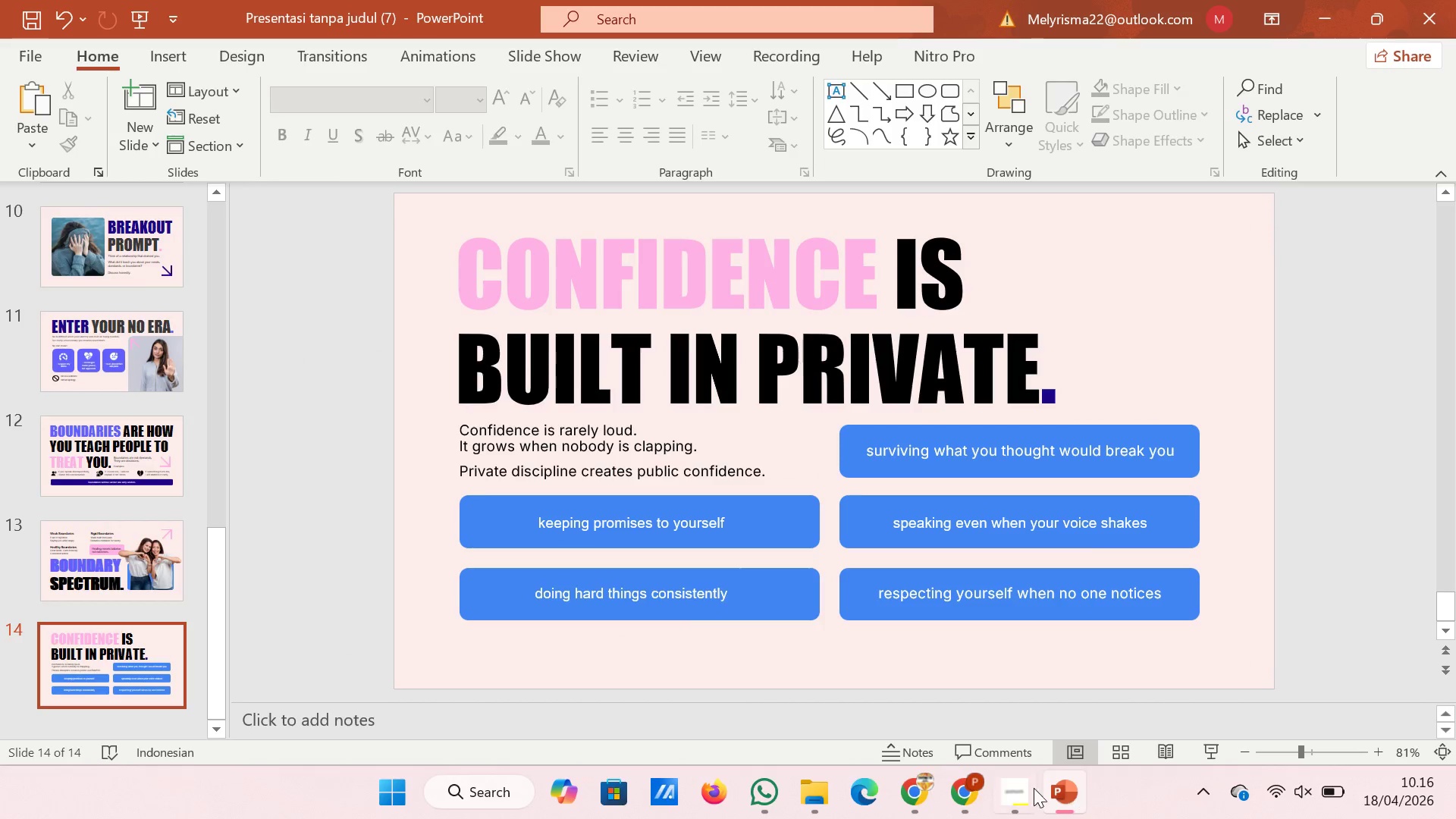 
left_click([963, 788])
 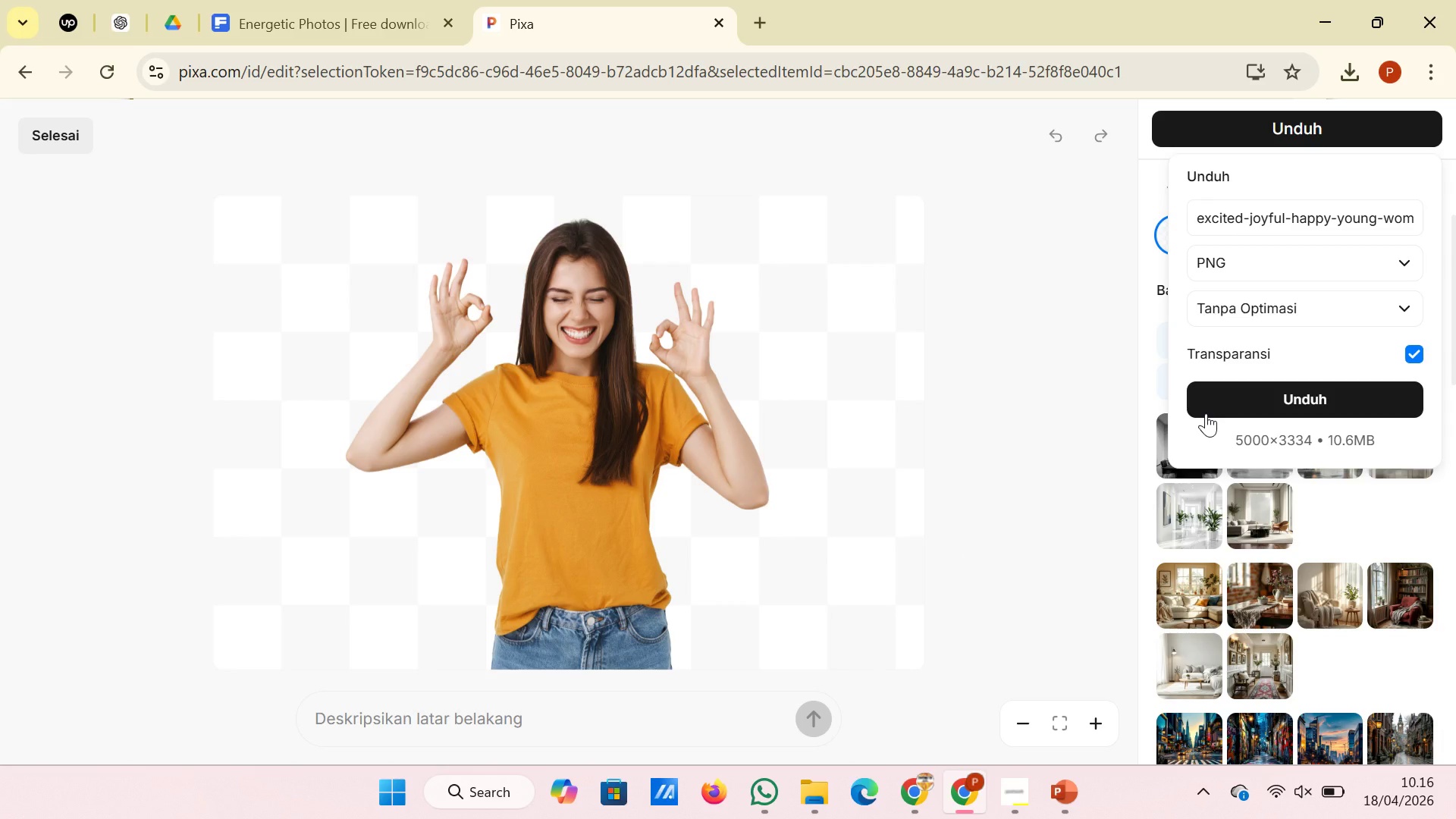 
left_click([1206, 413])
 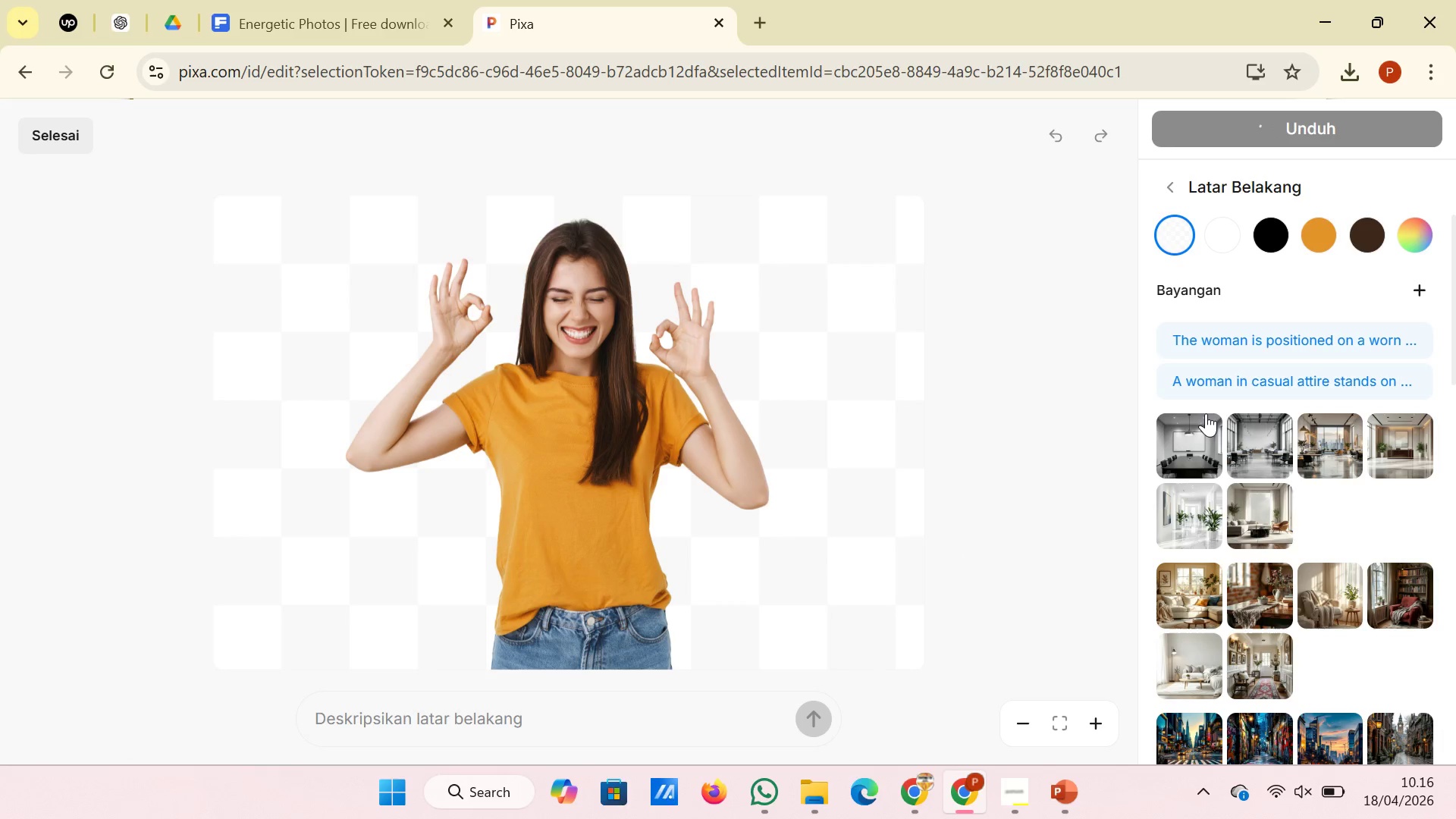 
wait(8.28)
 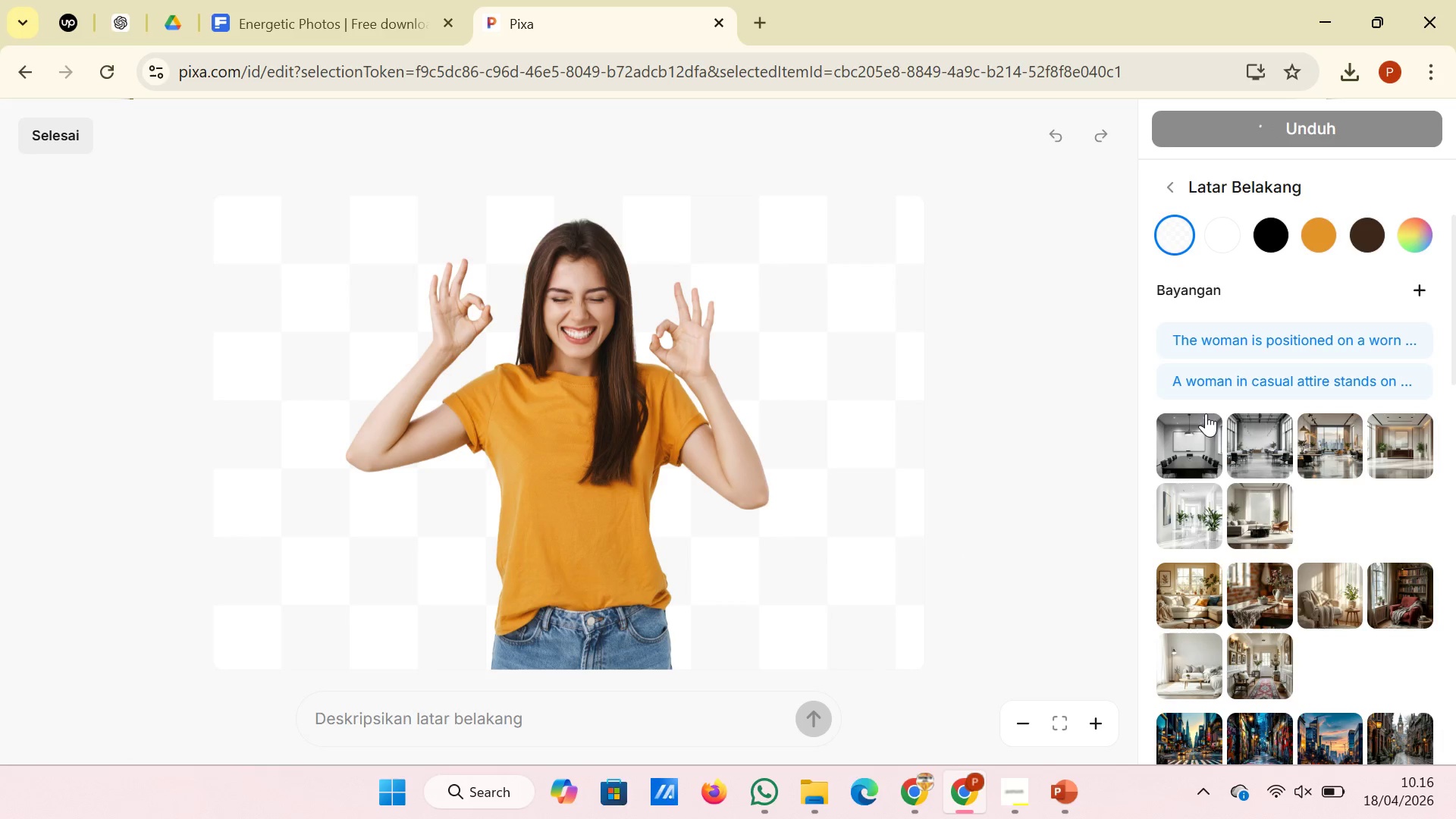 
left_click([831, 799])
 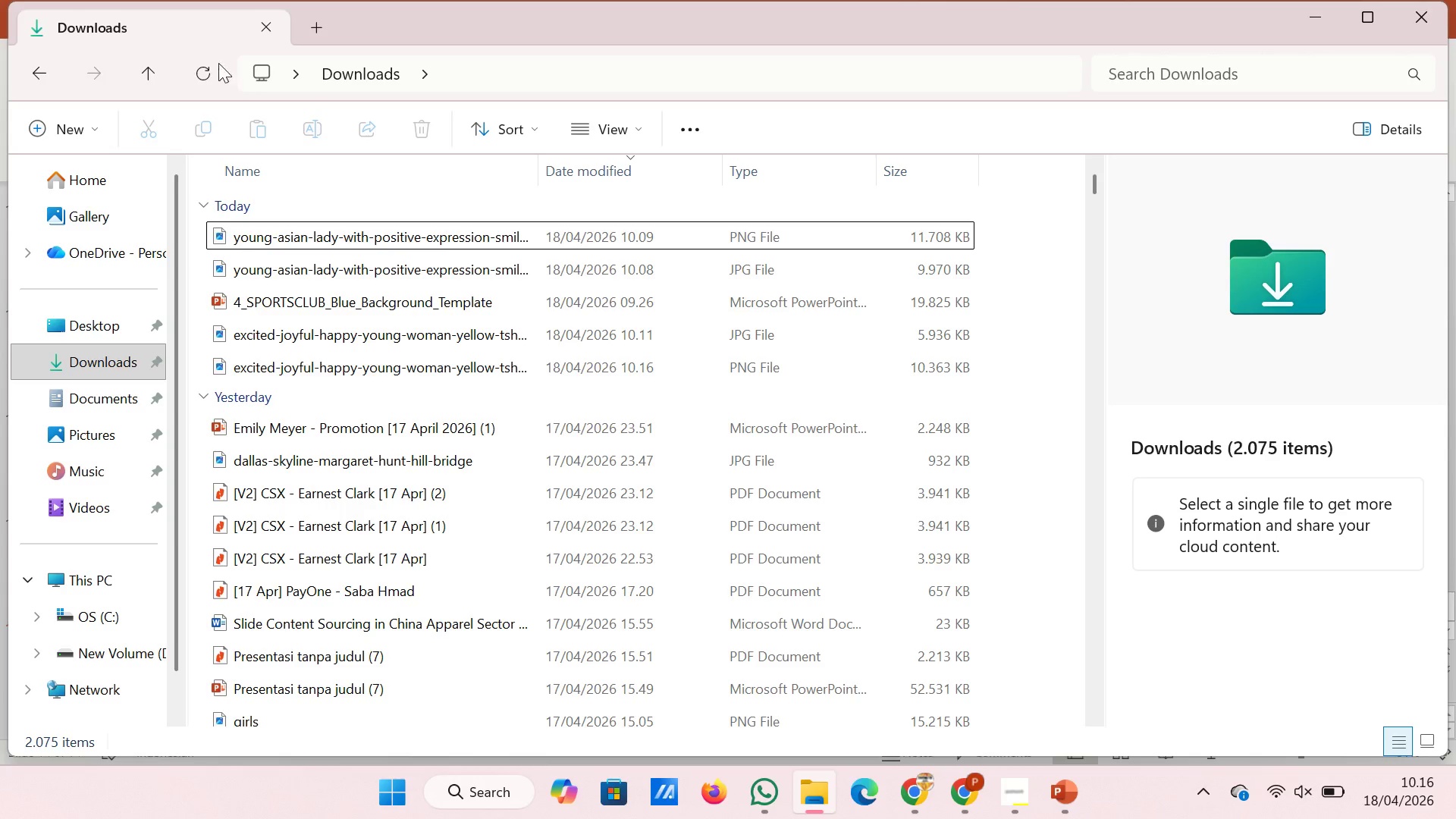 
left_click([200, 63])
 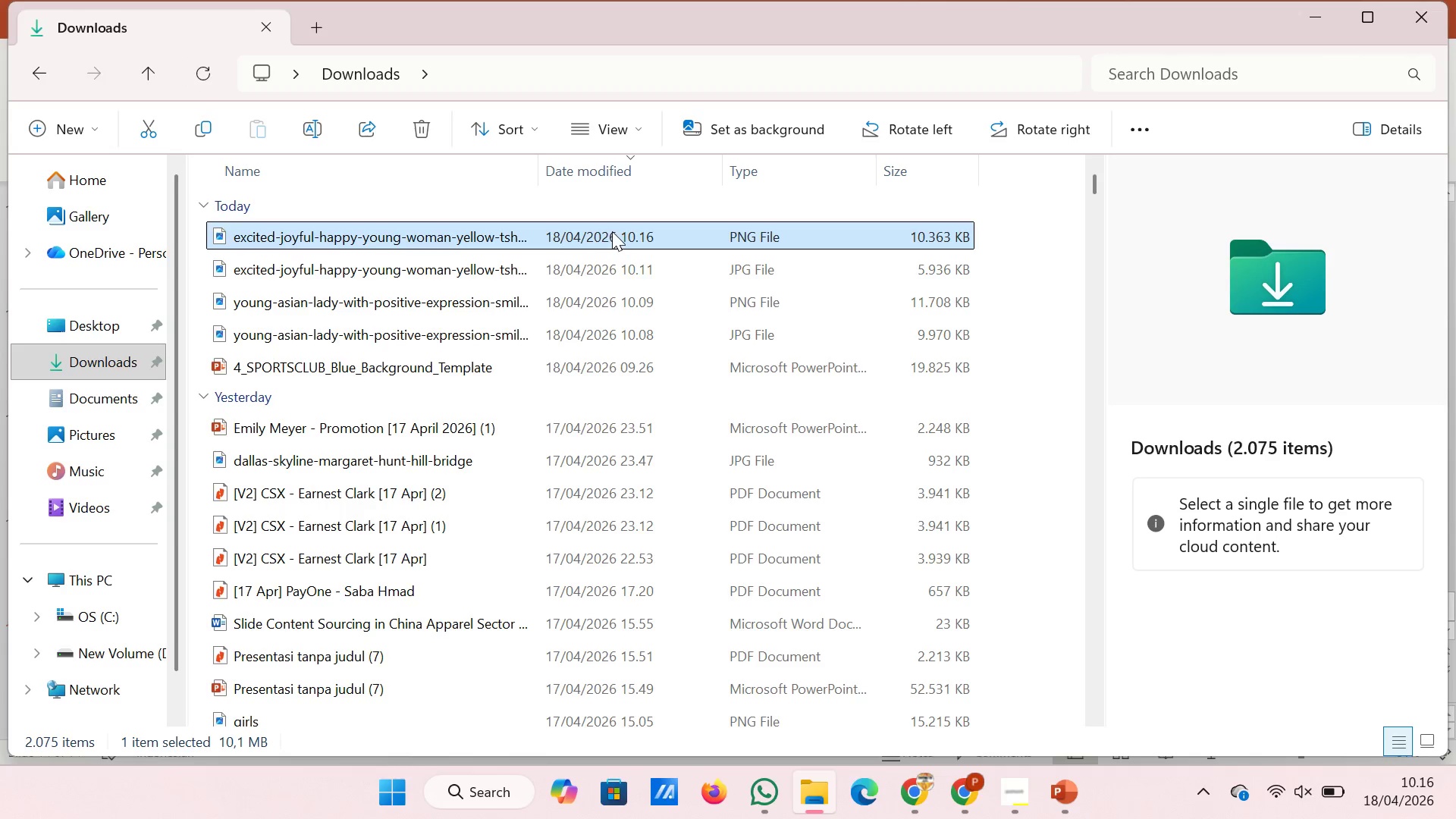 
left_click_drag(start_coordinate=[612, 231], to_coordinate=[1112, 349])
 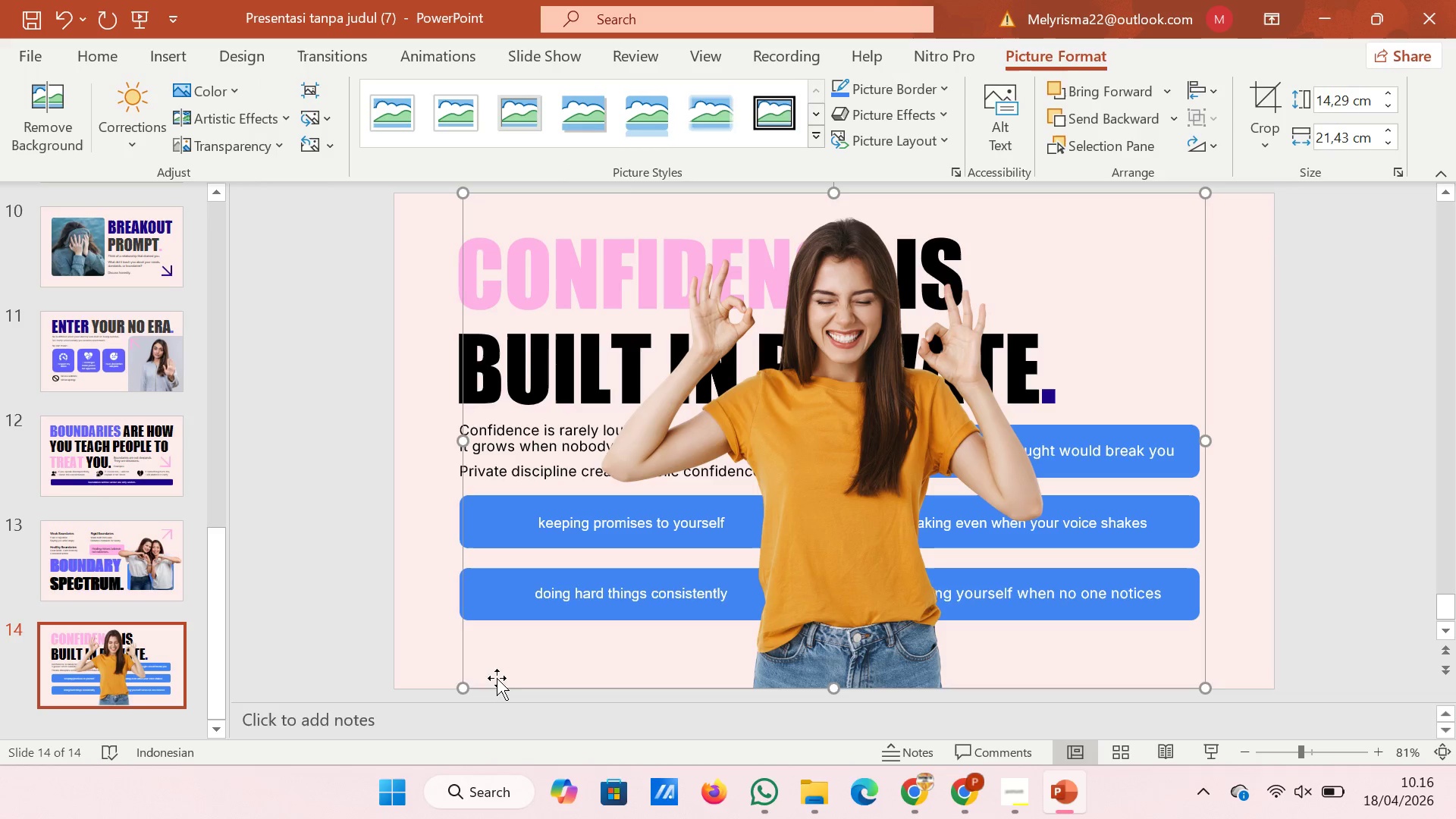 
left_click_drag(start_coordinate=[463, 685], to_coordinate=[883, 445])
 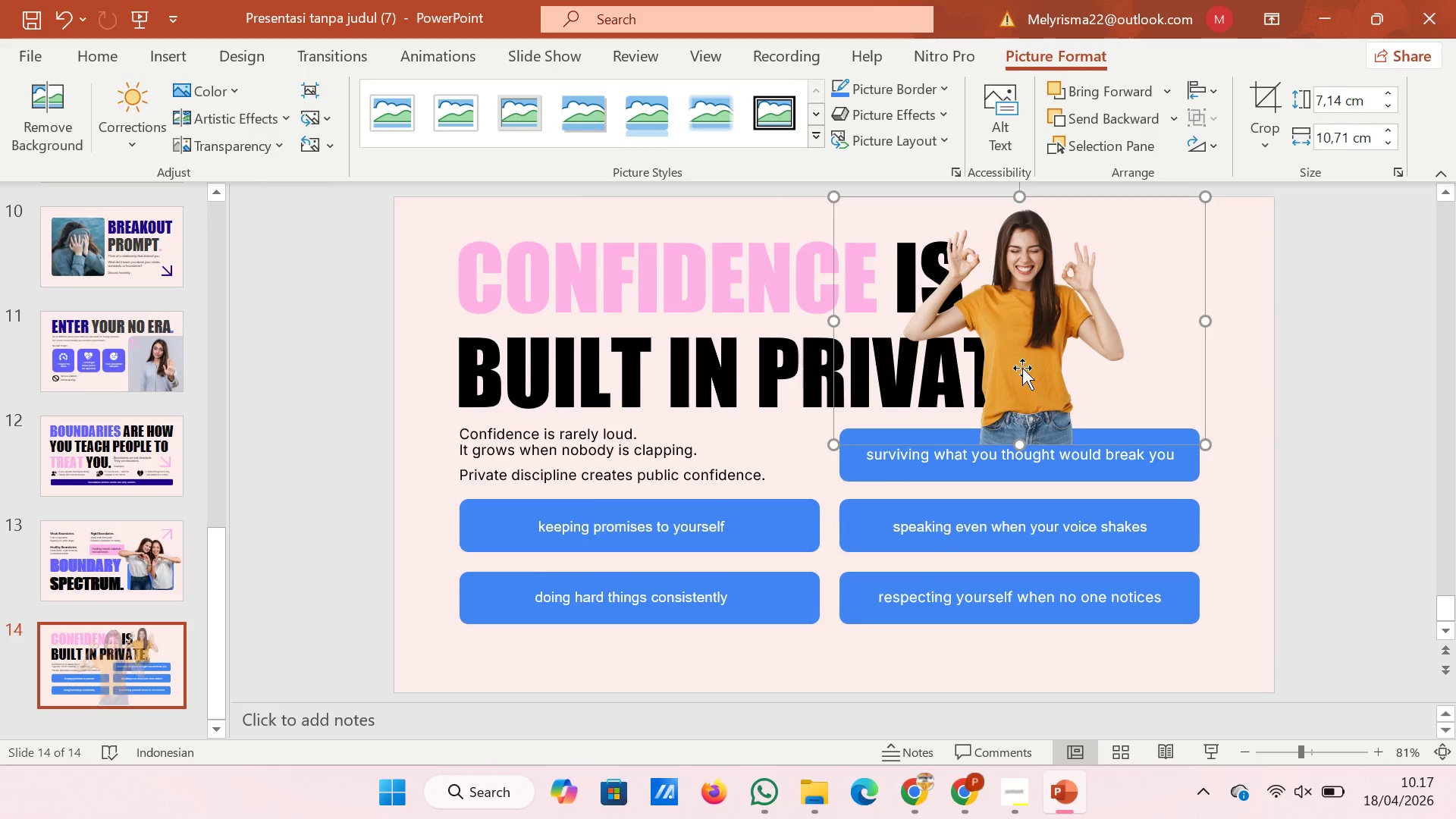 
left_click_drag(start_coordinate=[1023, 363], to_coordinate=[1099, 344])
 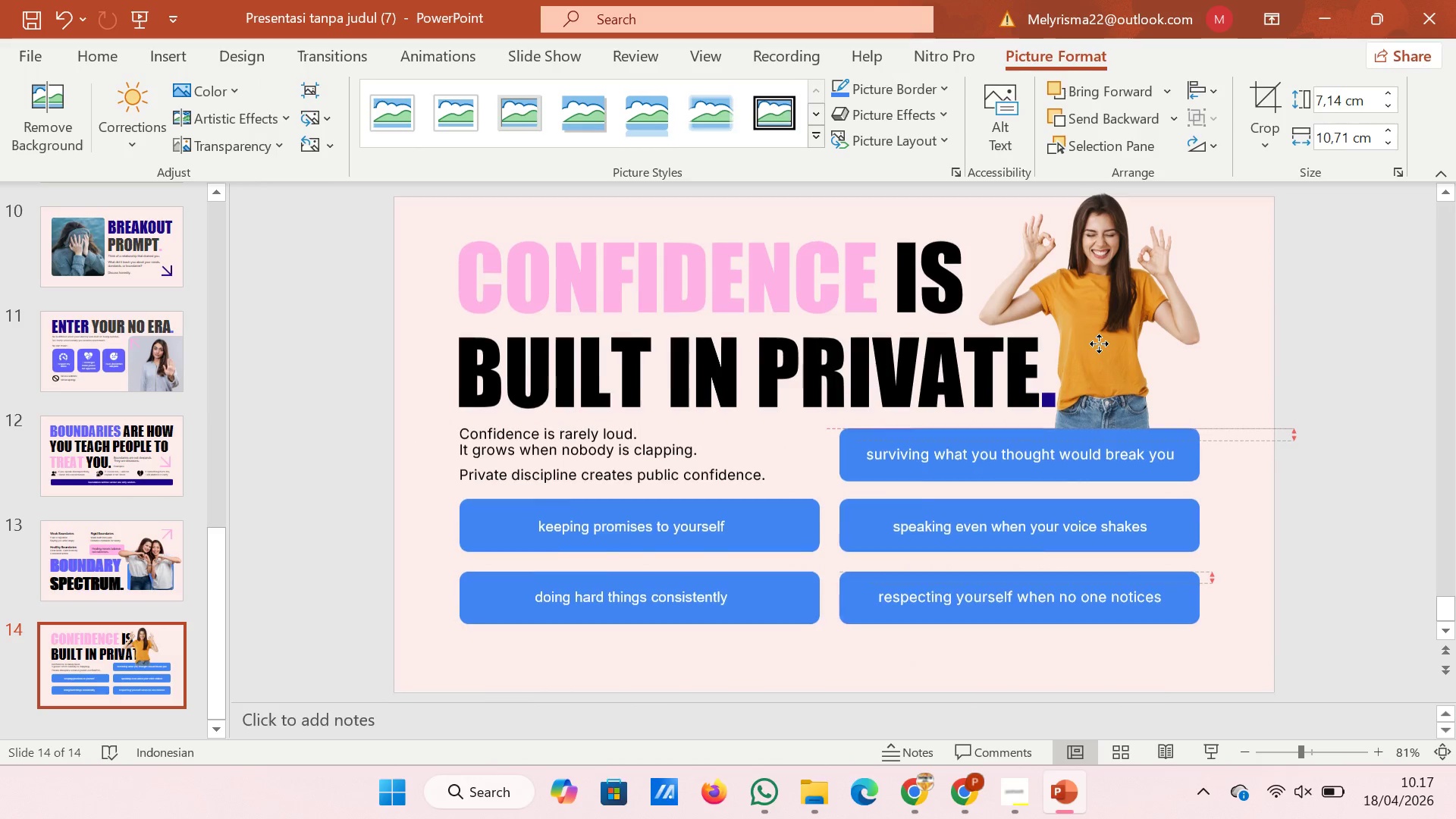 
left_click_drag(start_coordinate=[1099, 344], to_coordinate=[1099, 350])
 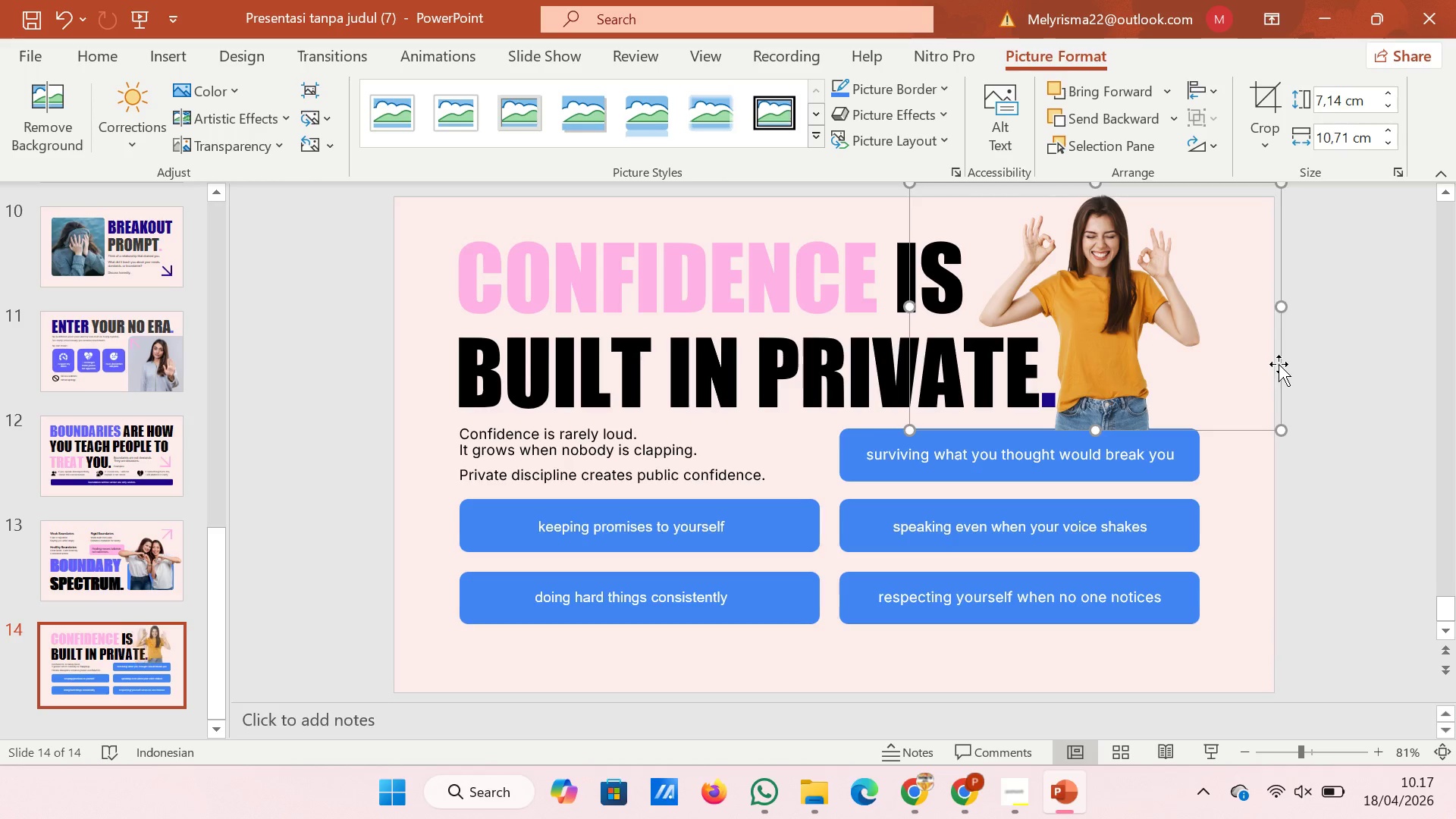 
scroll: coordinate [1279, 364], scroll_direction: up, amount: 1.0
 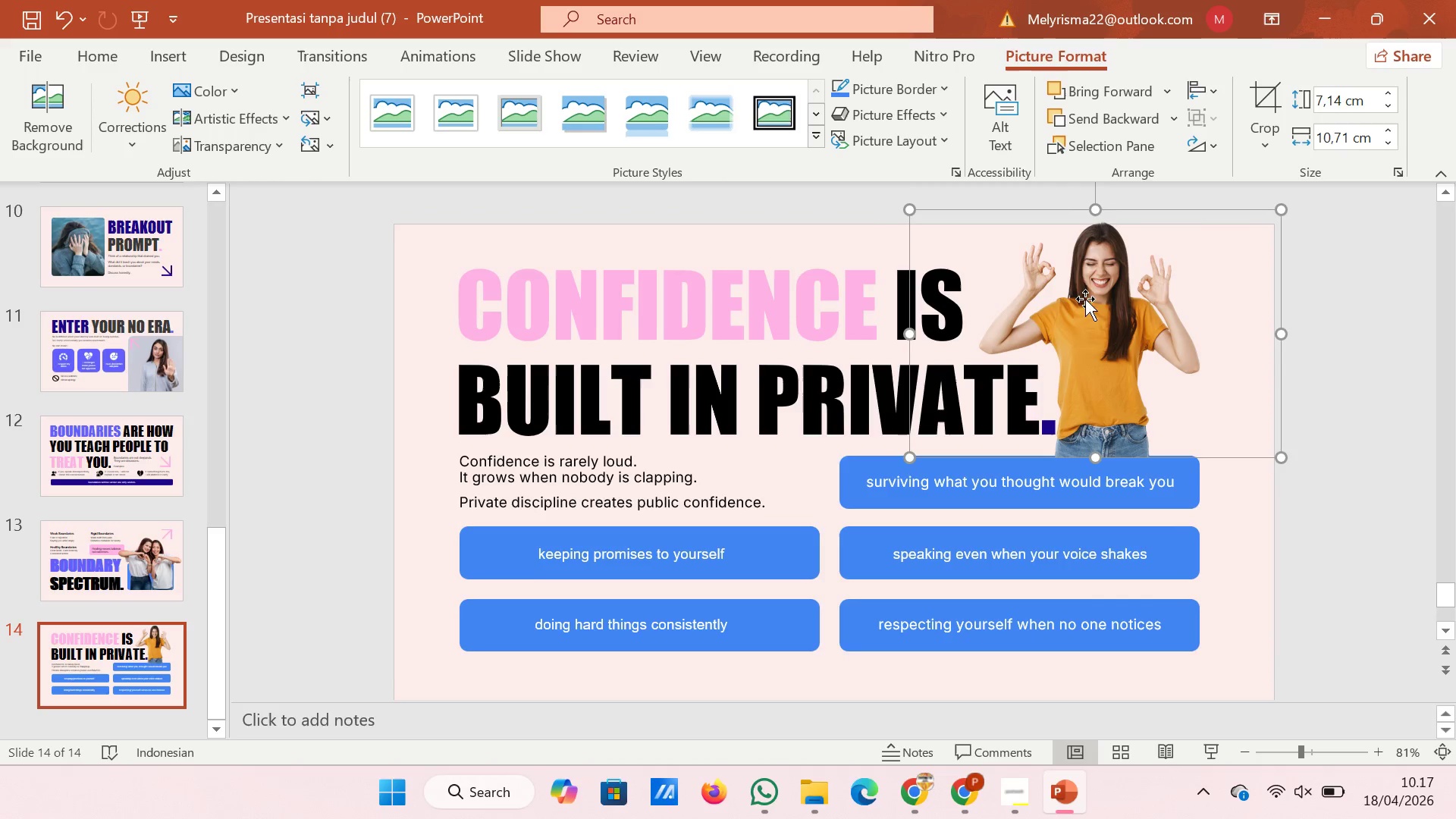 
left_click_drag(start_coordinate=[1116, 301], to_coordinate=[1112, 313])
 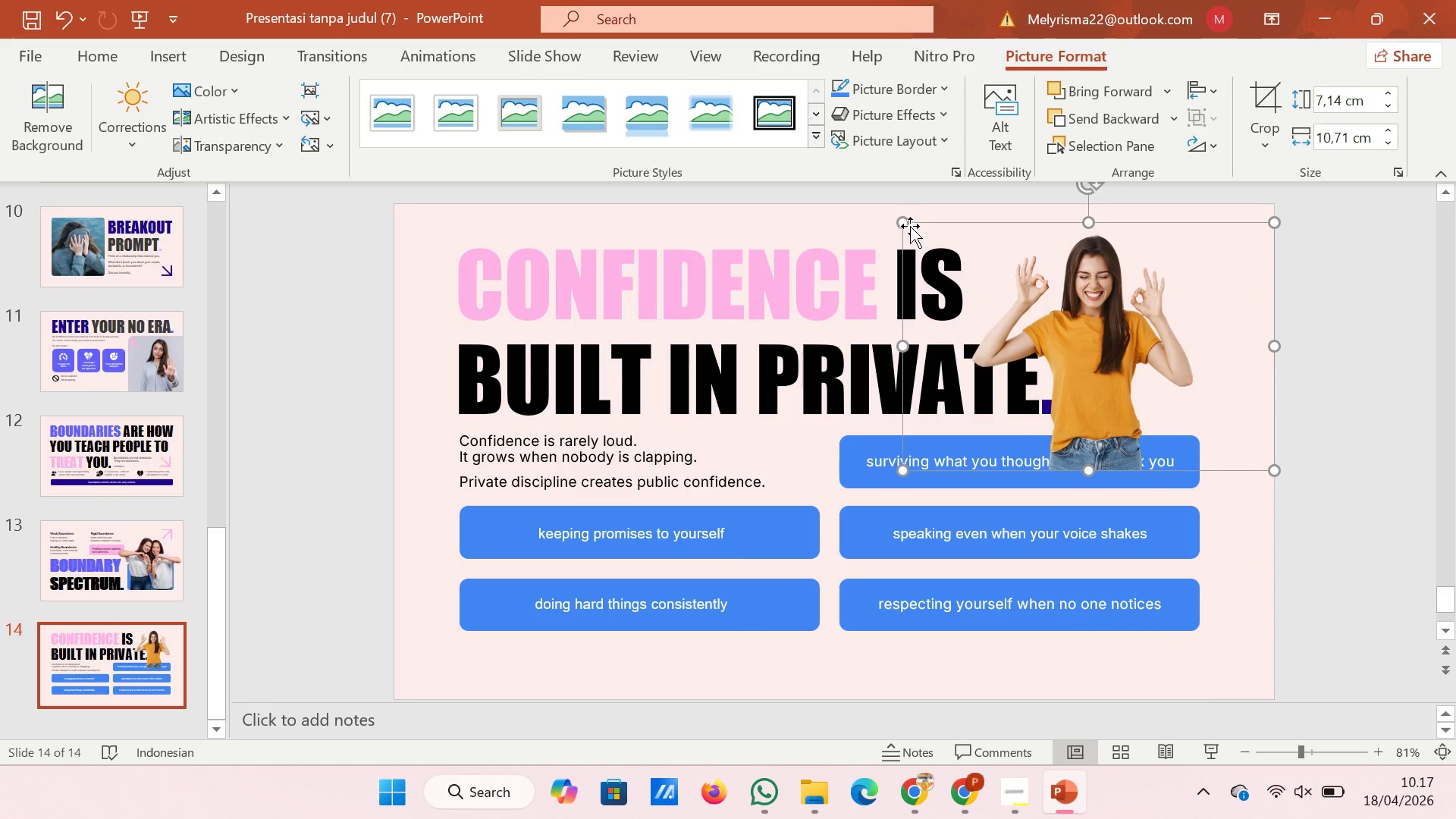 
left_click_drag(start_coordinate=[900, 218], to_coordinate=[846, 168])
 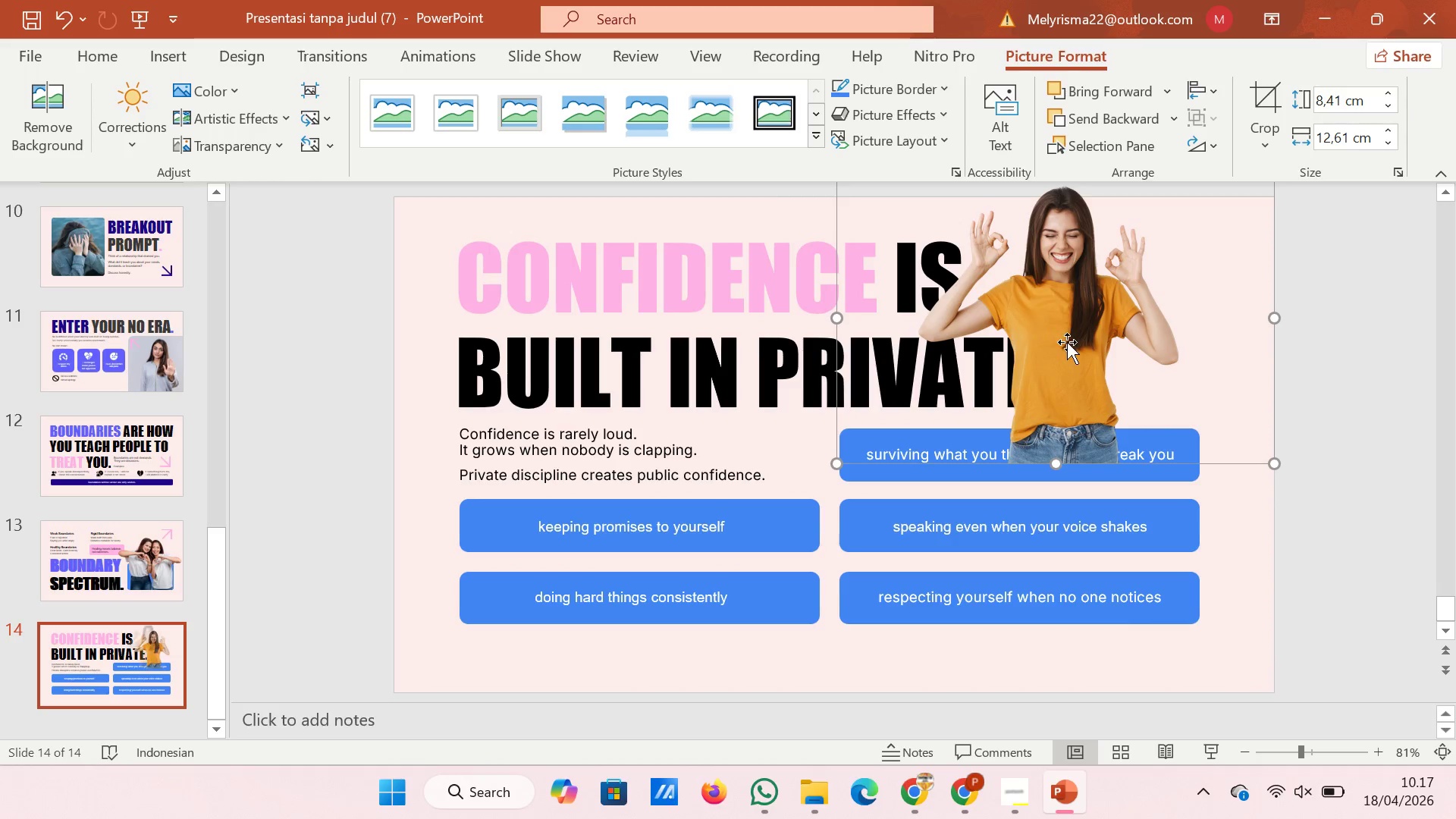 
left_click_drag(start_coordinate=[1067, 342], to_coordinate=[1117, 339])
 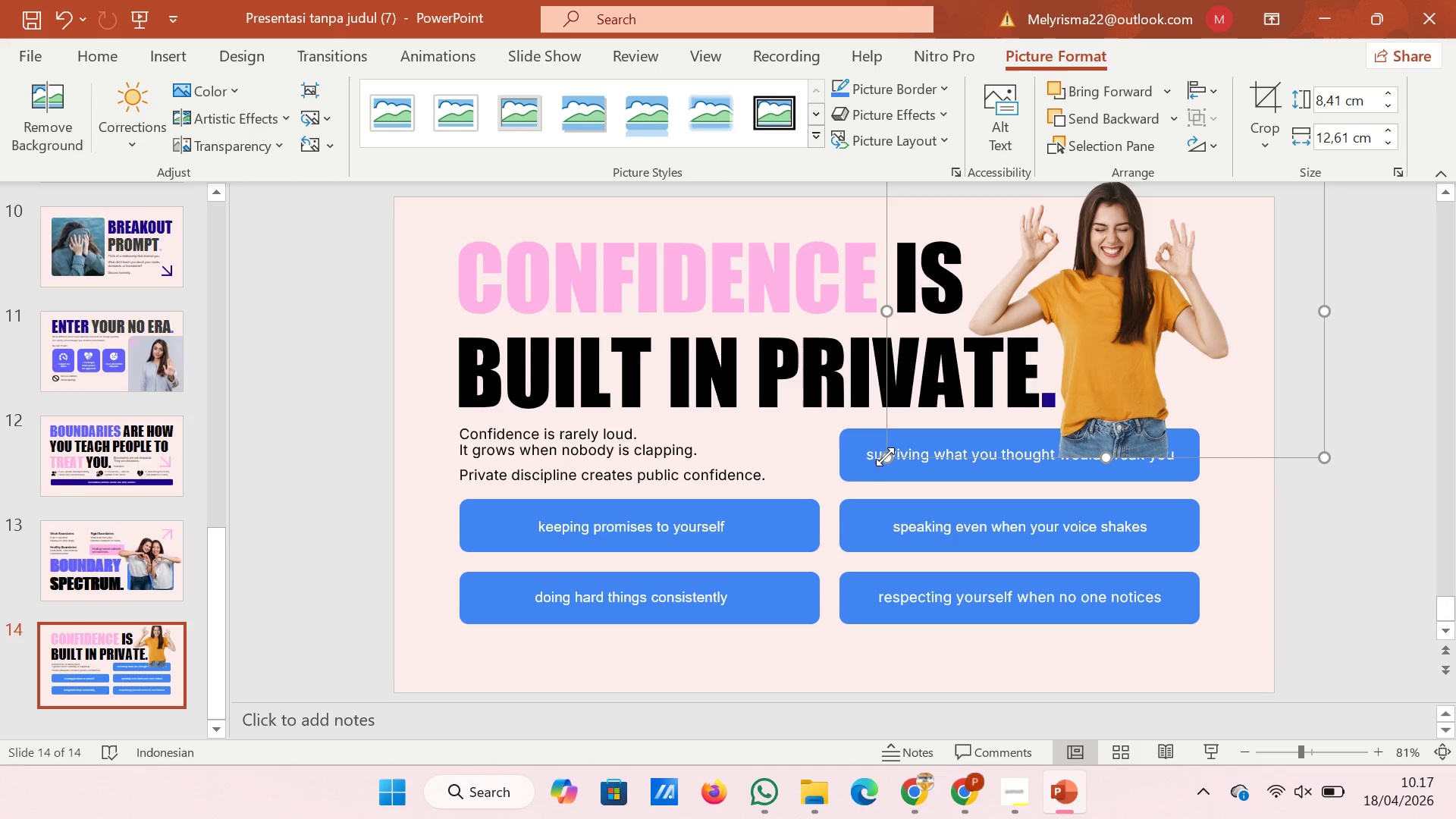 
left_click_drag(start_coordinate=[885, 457], to_coordinate=[981, 396])
 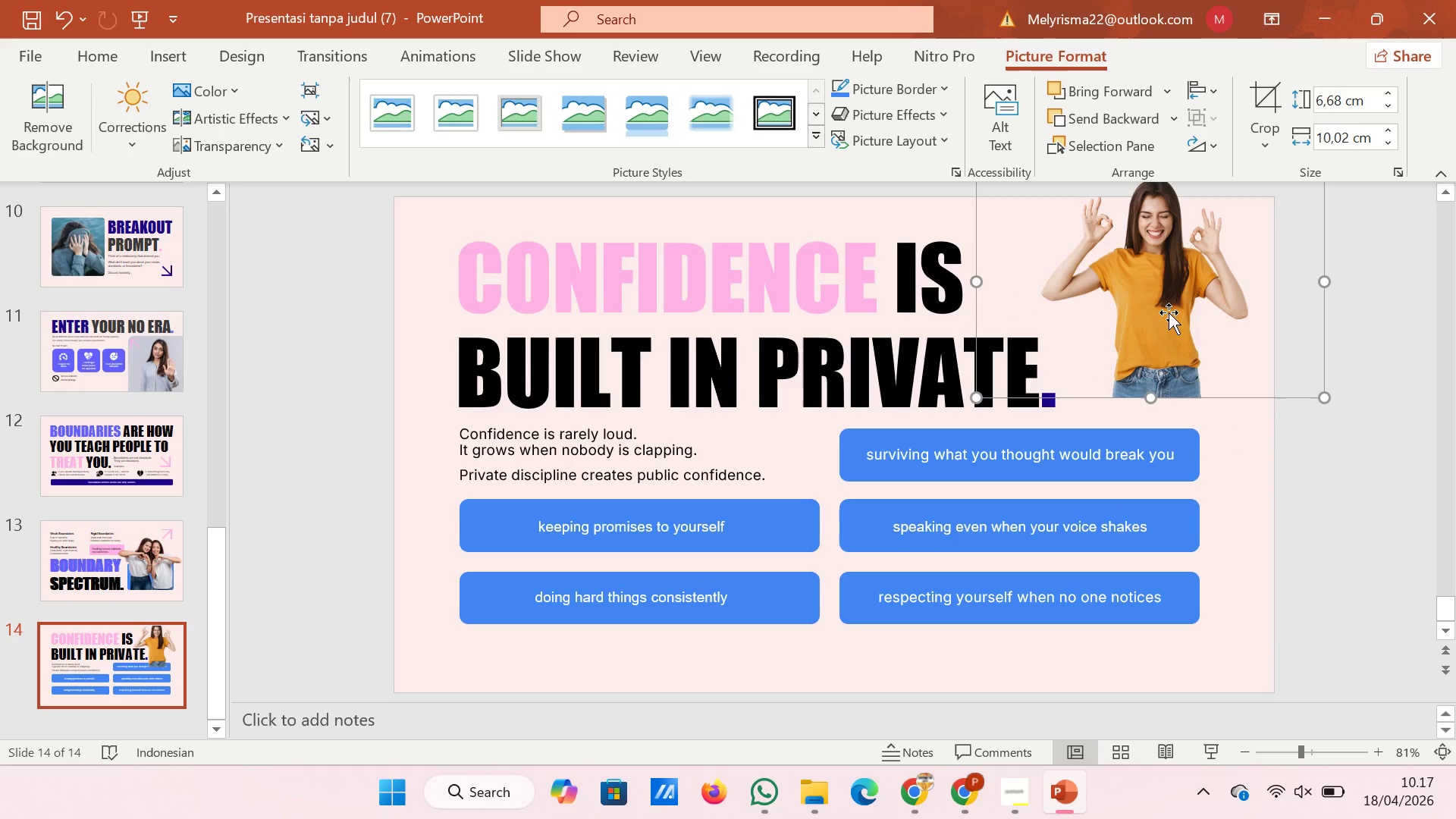 
left_click_drag(start_coordinate=[1169, 312], to_coordinate=[1117, 344])
 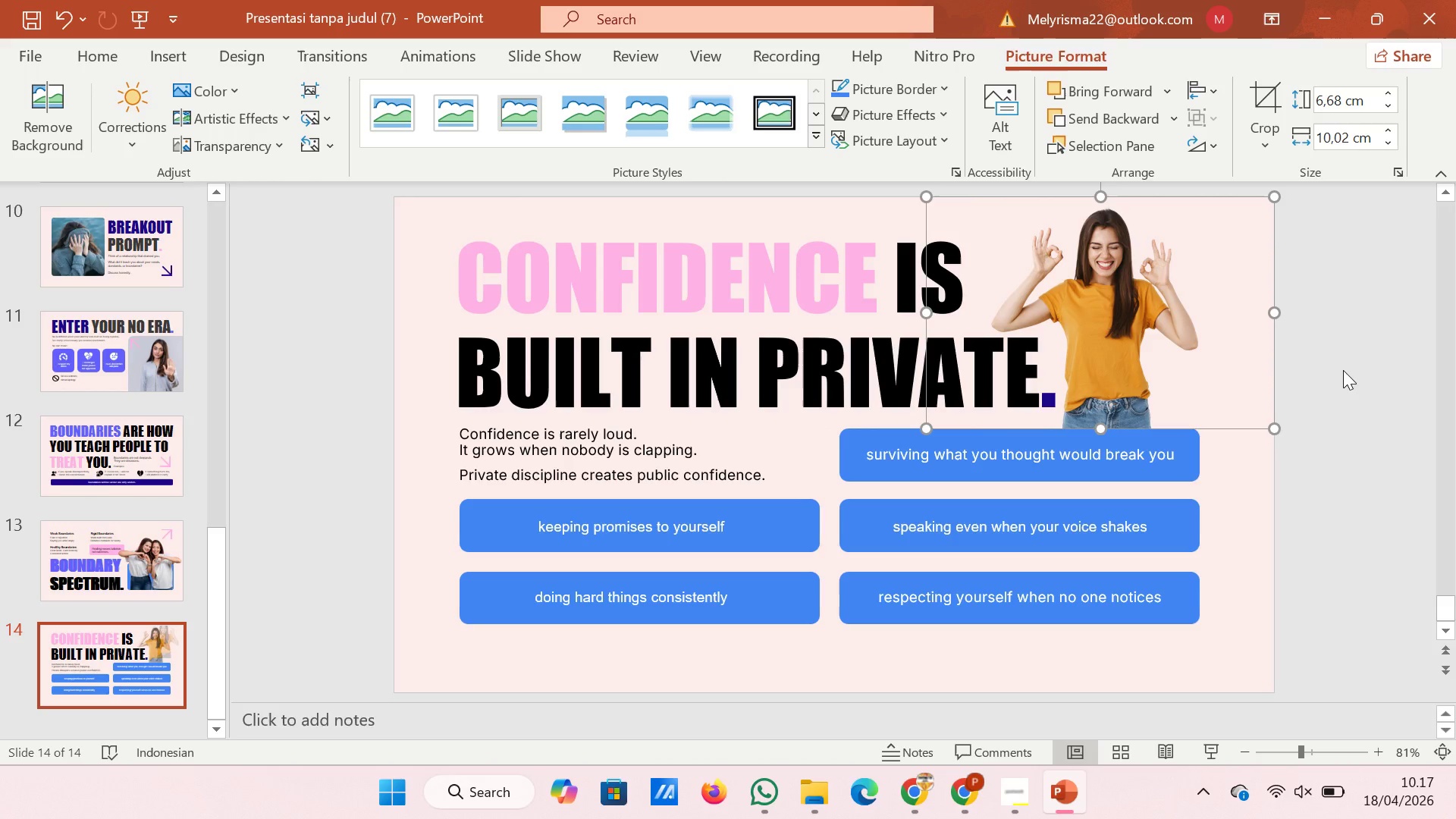 
left_click([1343, 372])
 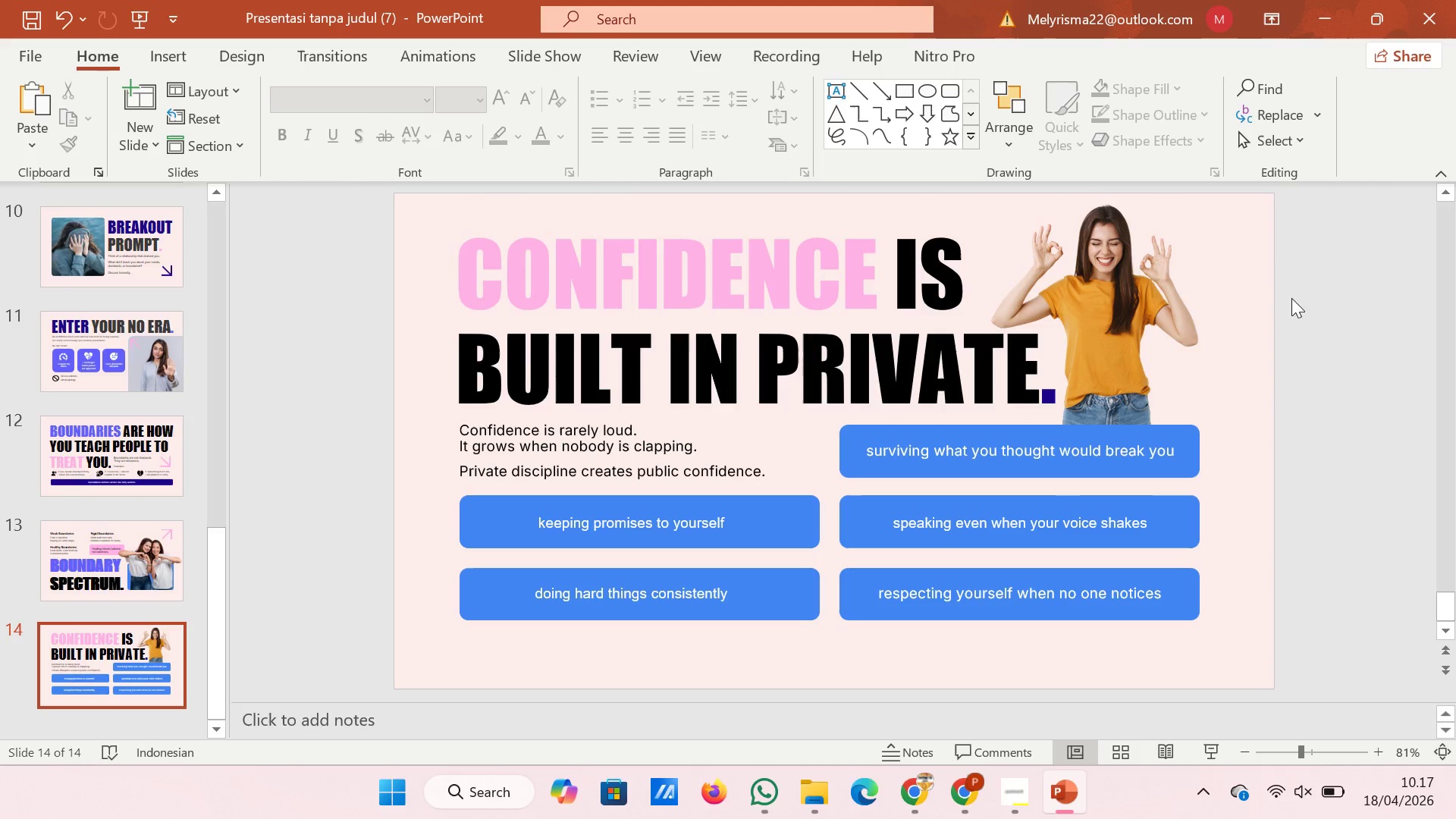 
left_click([1109, 321])
 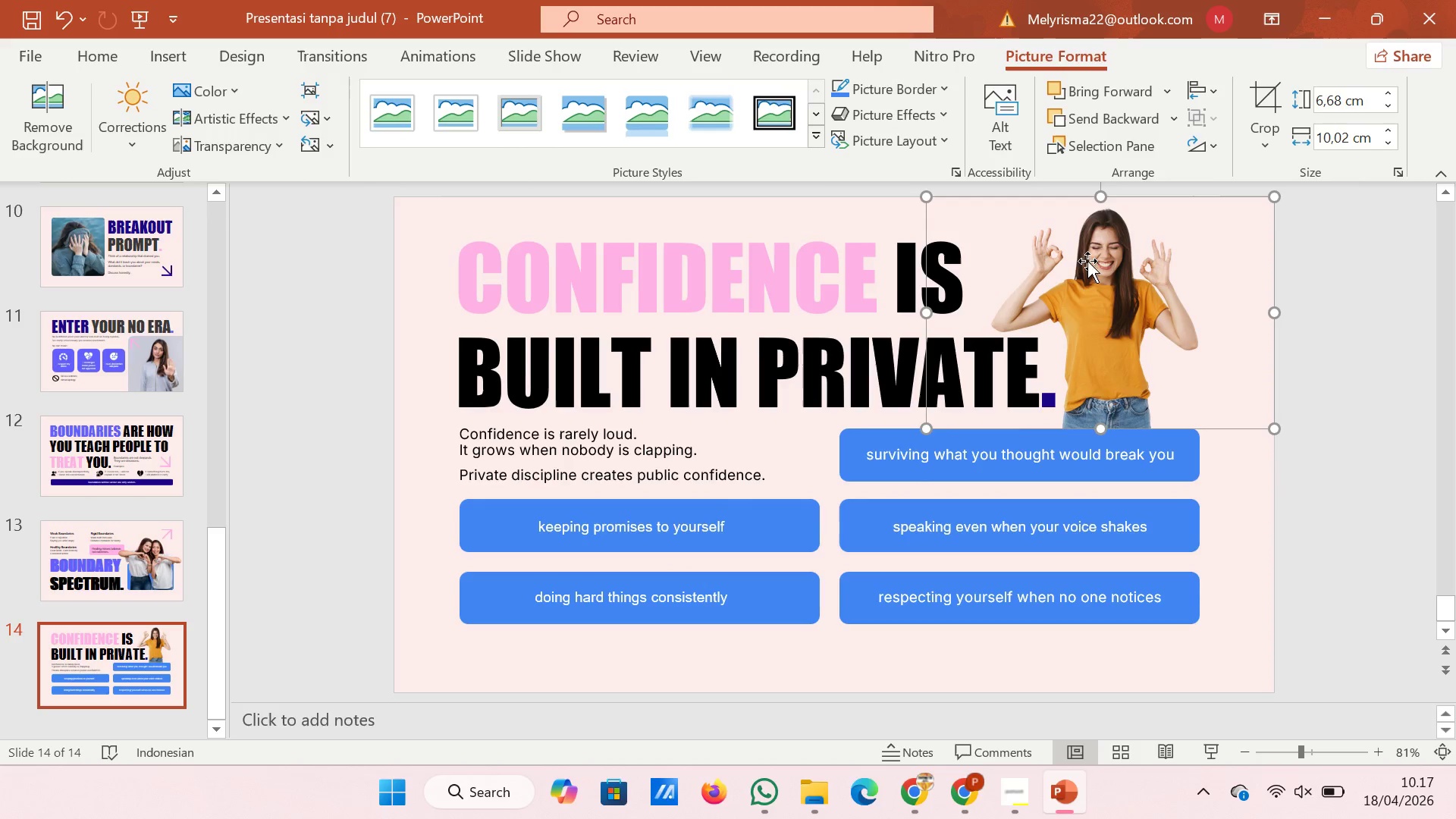 
scroll: coordinate [1126, 284], scroll_direction: up, amount: 1.0
 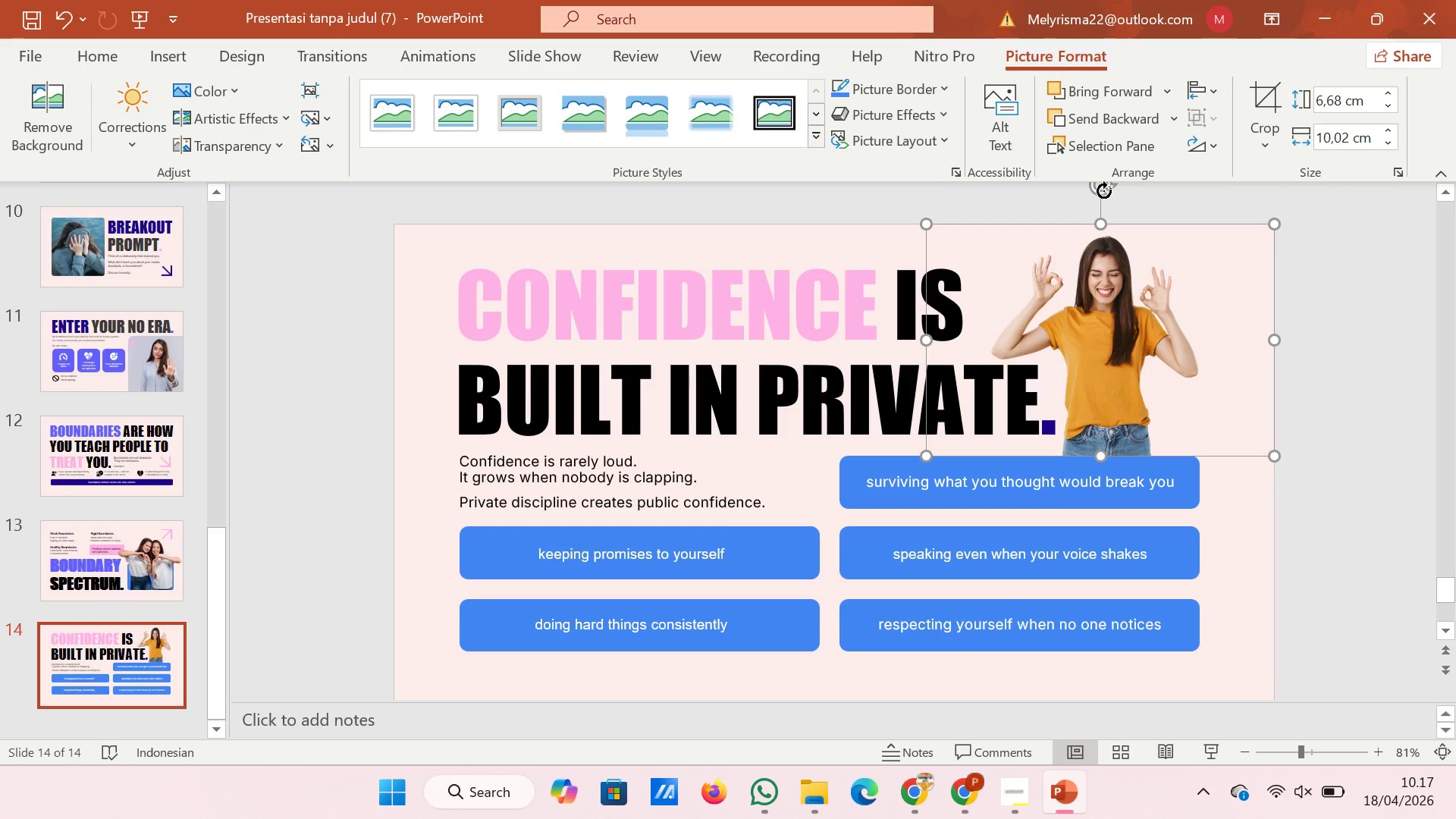 
left_click_drag(start_coordinate=[1103, 190], to_coordinate=[1119, 190])
 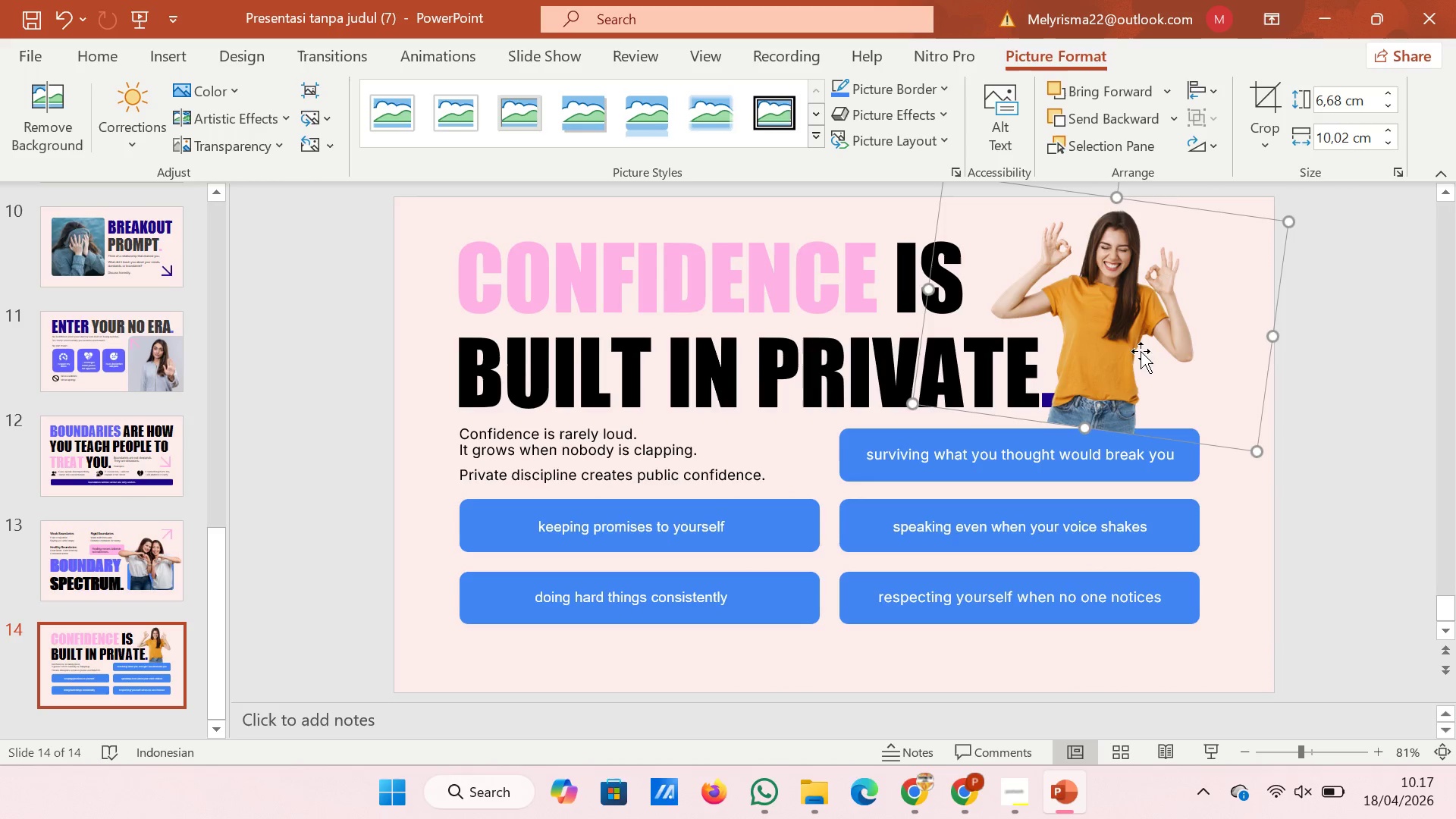 
left_click_drag(start_coordinate=[1141, 351], to_coordinate=[1138, 355])
 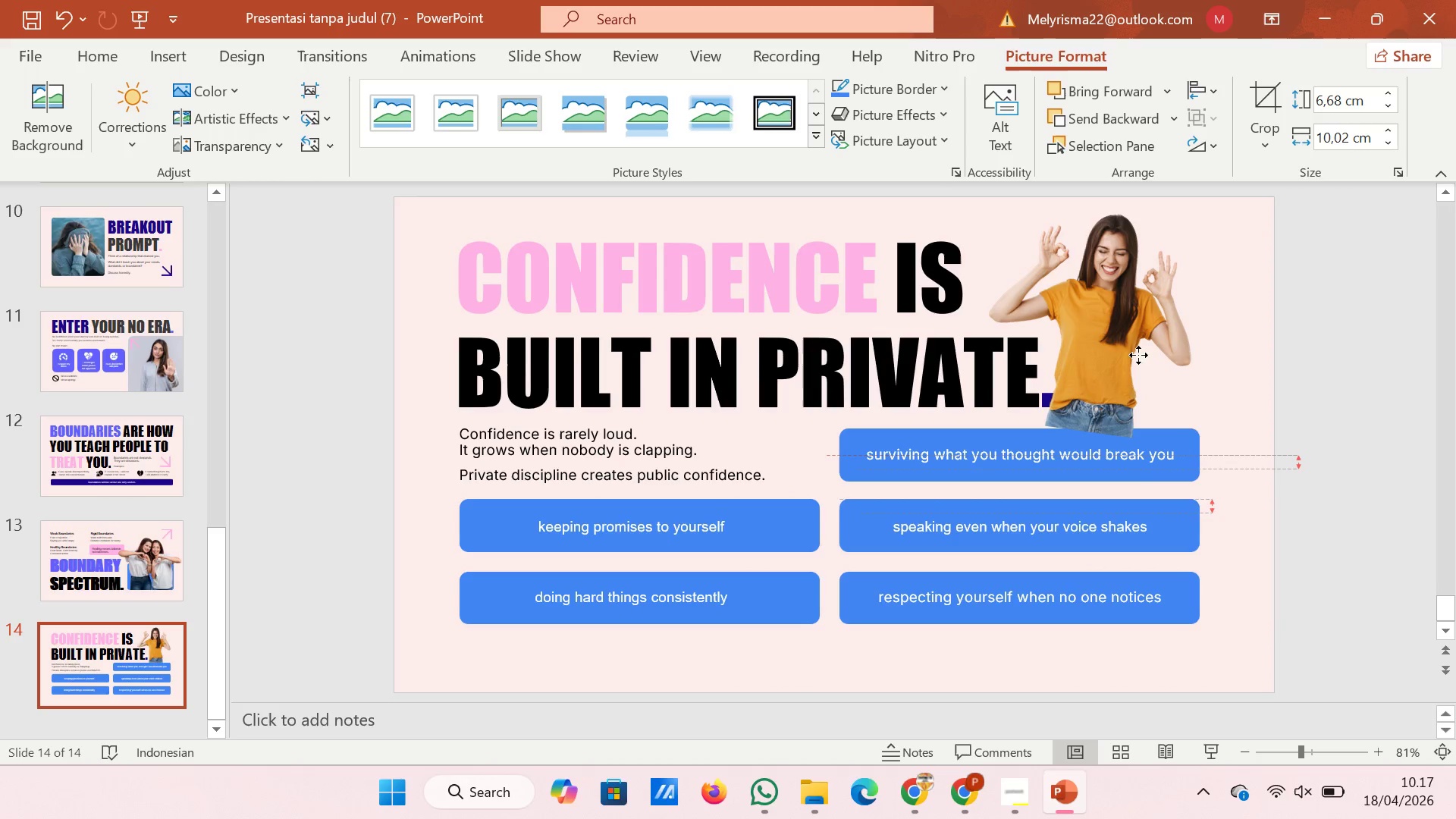 
left_click([1138, 355])
 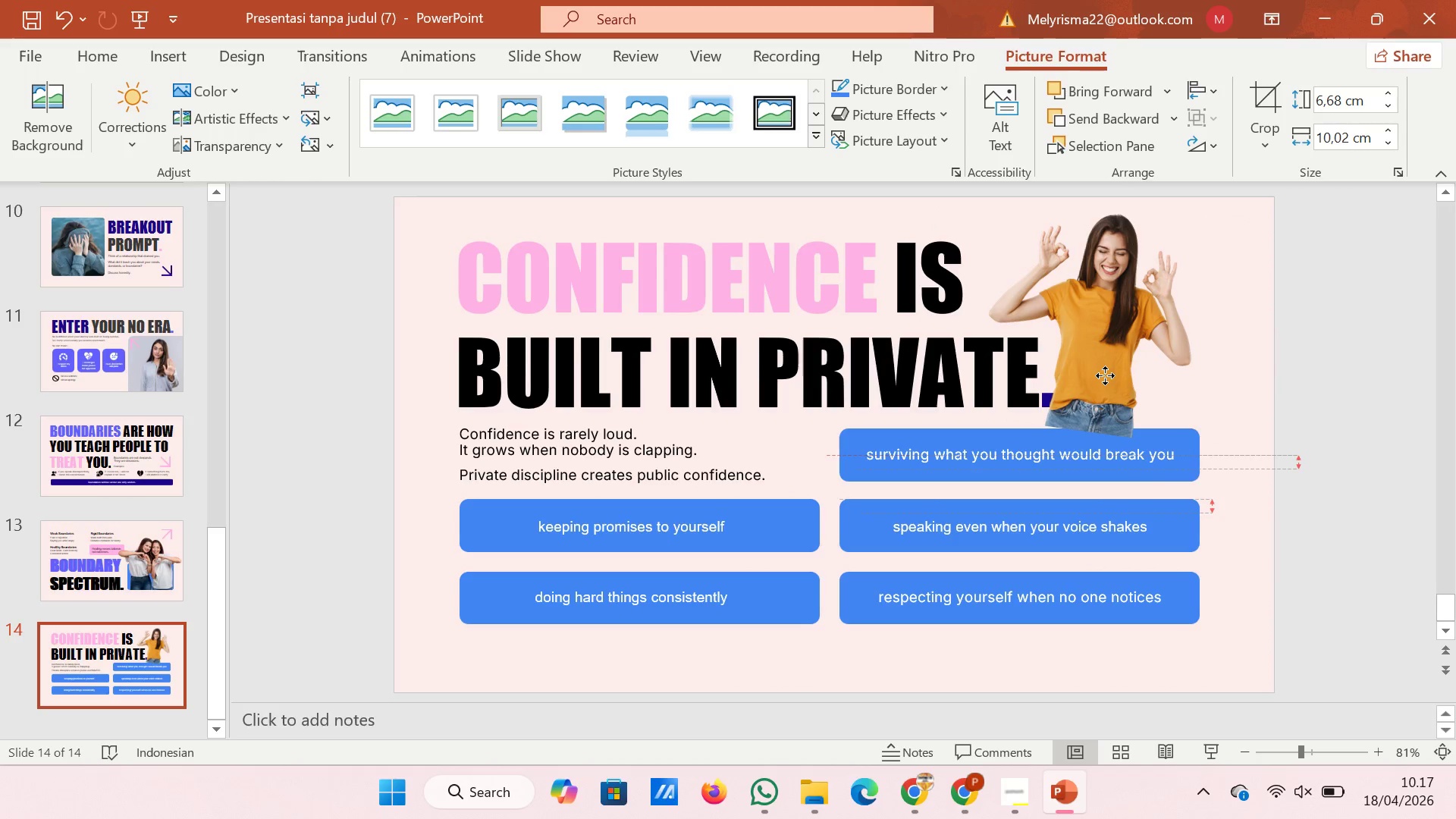 
wait(8.27)
 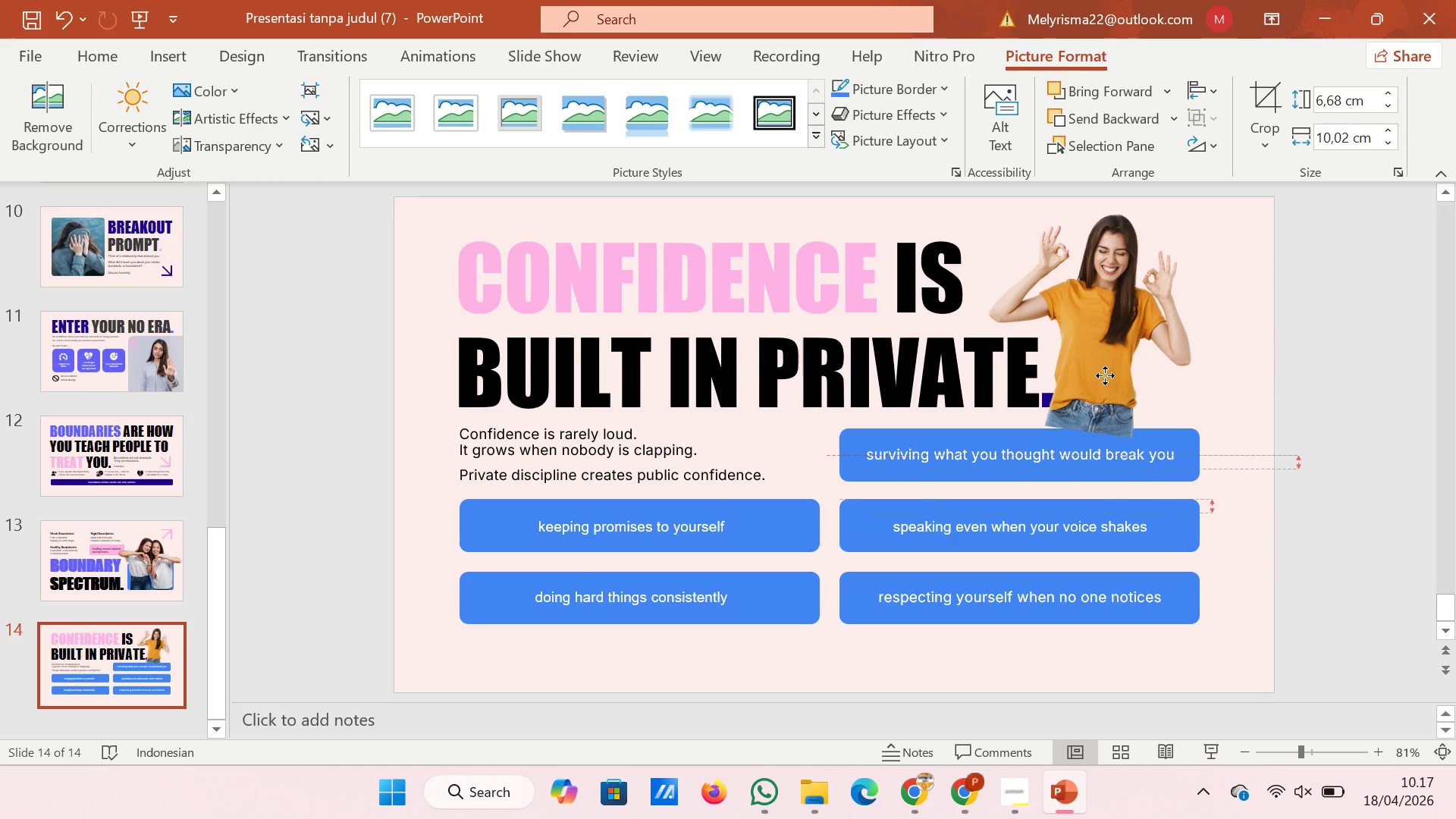 
left_click_drag(start_coordinate=[912, 406], to_coordinate=[904, 413])
 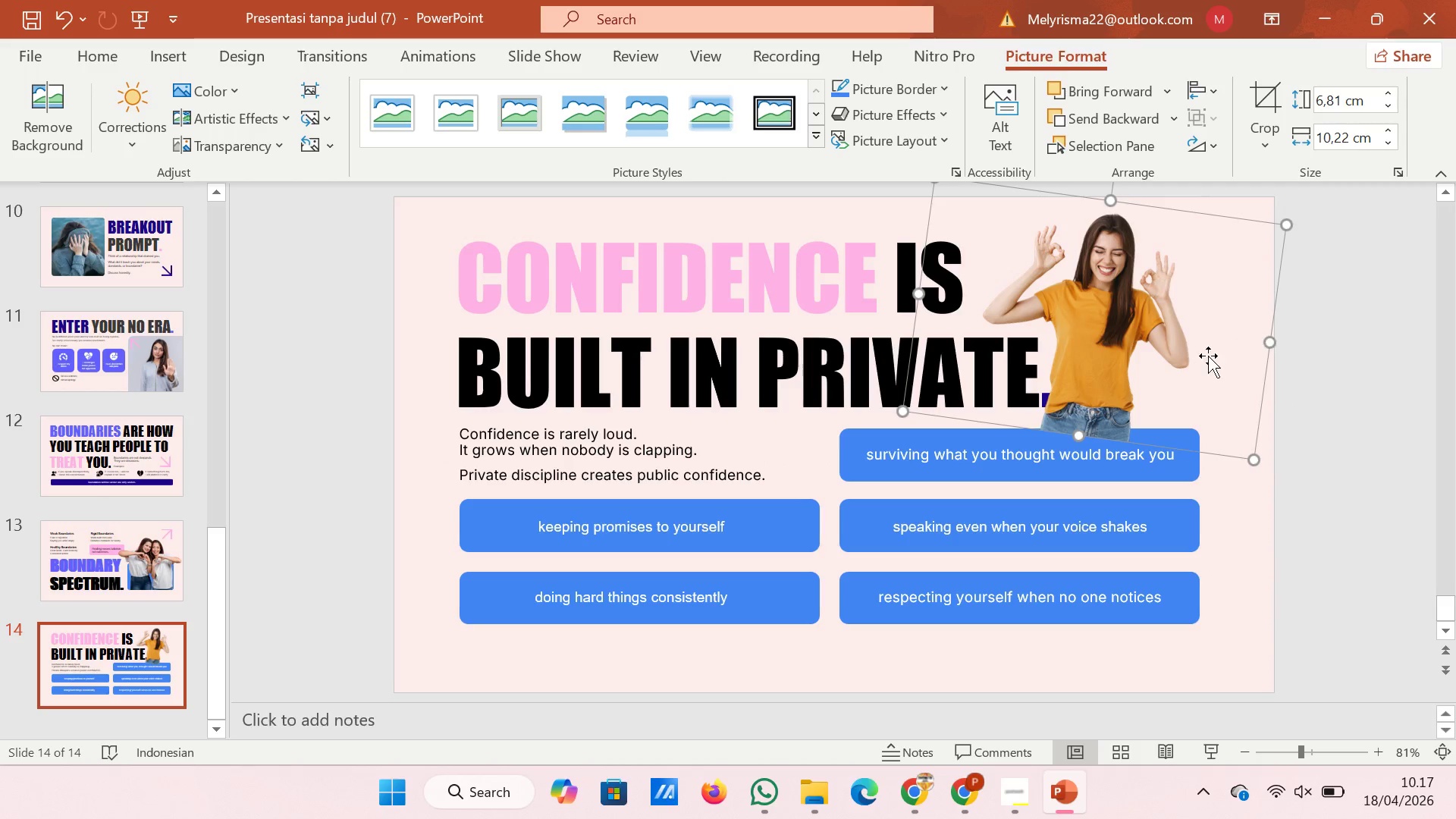 
right_click([1203, 356])
 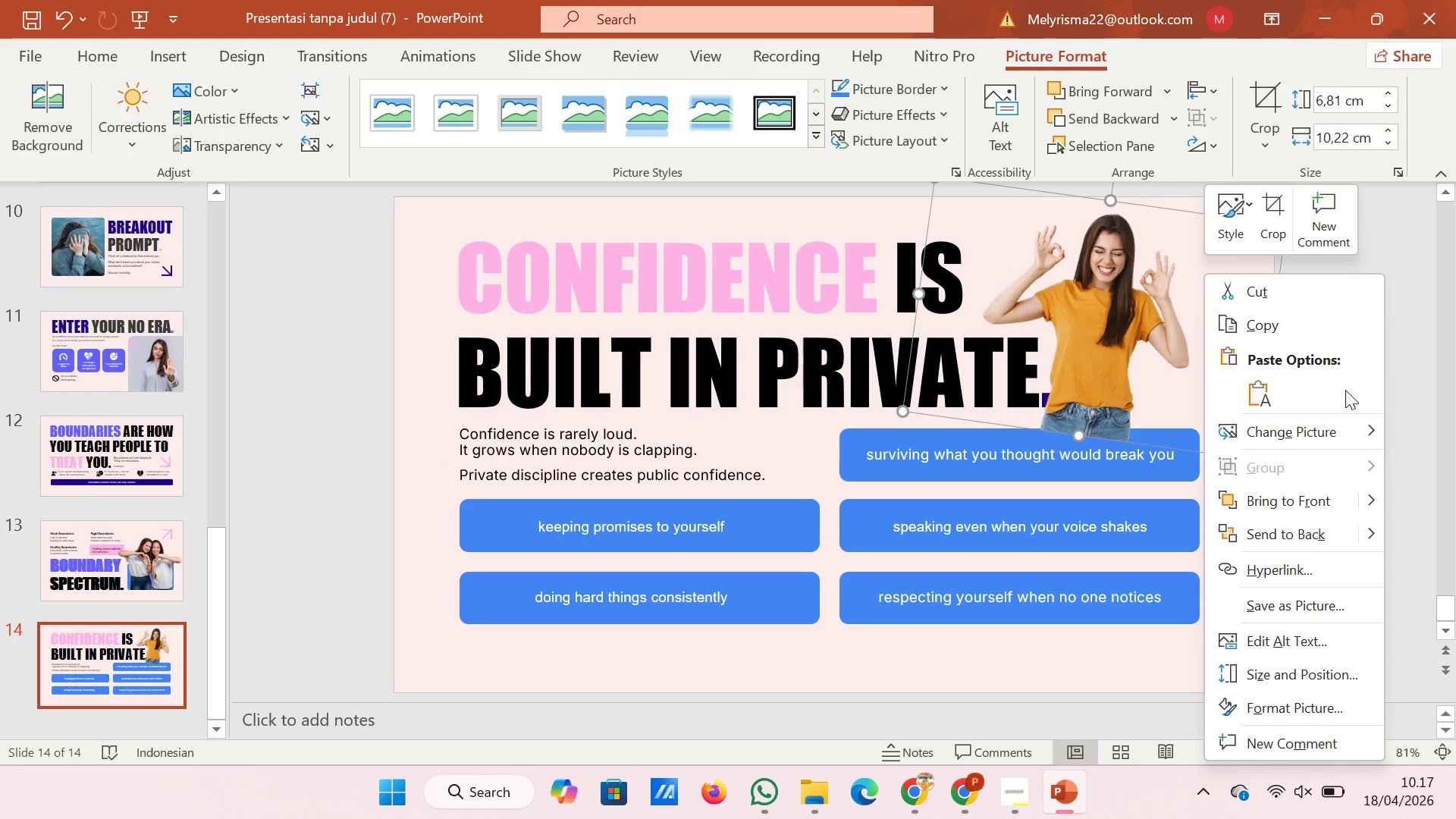 
left_click([1420, 315])
 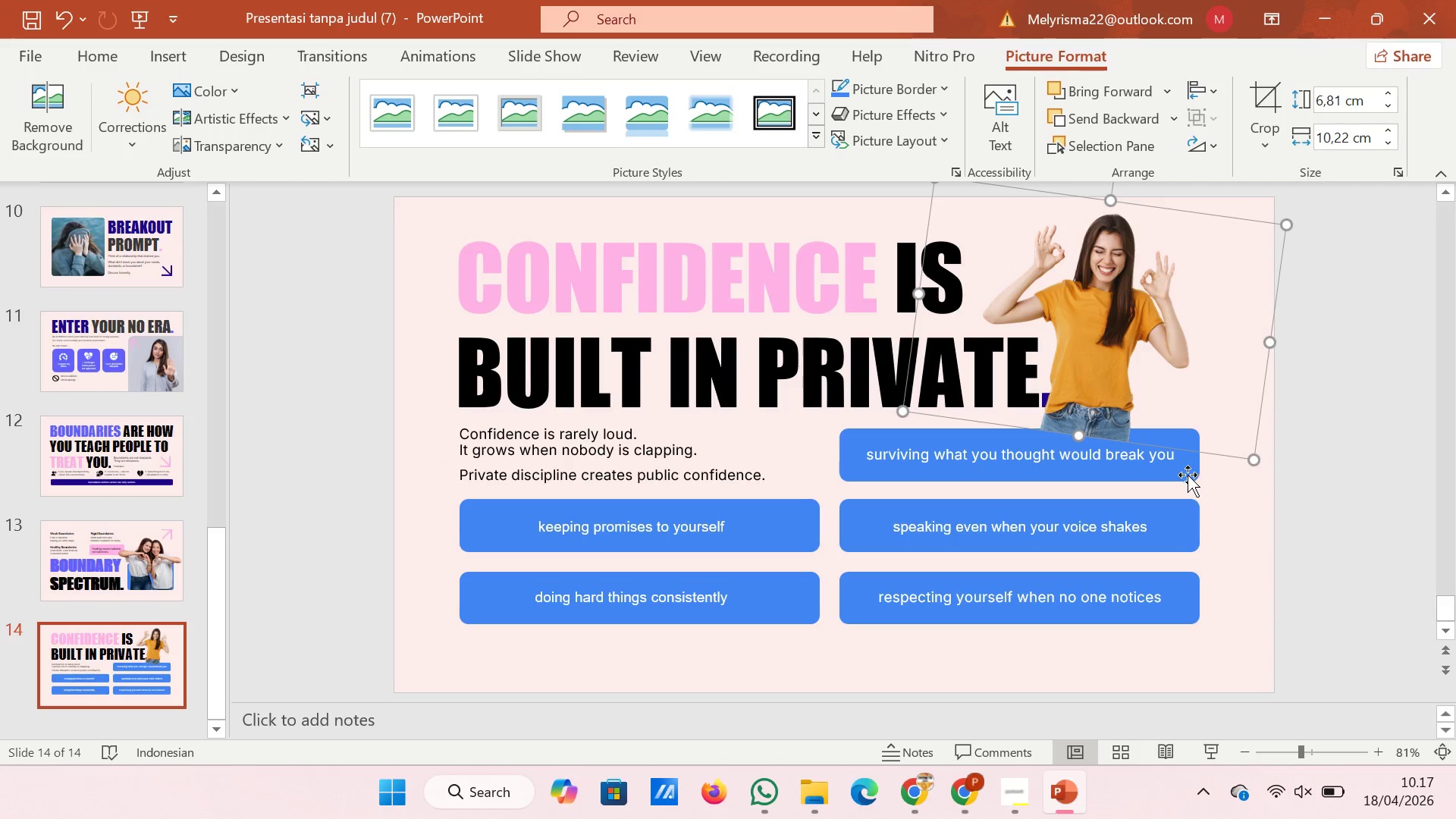 
left_click([1187, 477])
 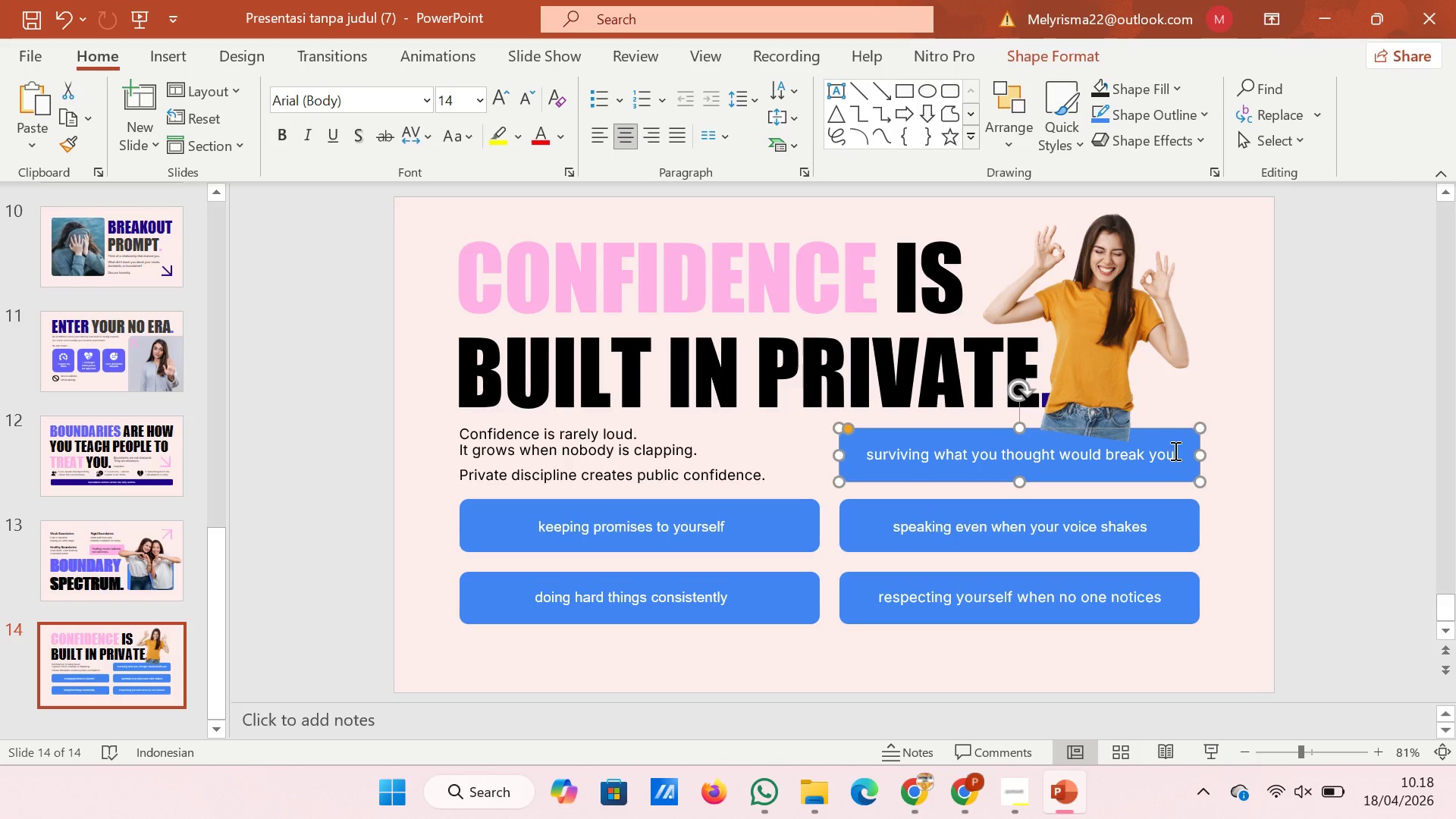 
hold_key(key=ShiftRight, duration=0.92)
left_click([1148, 457])
 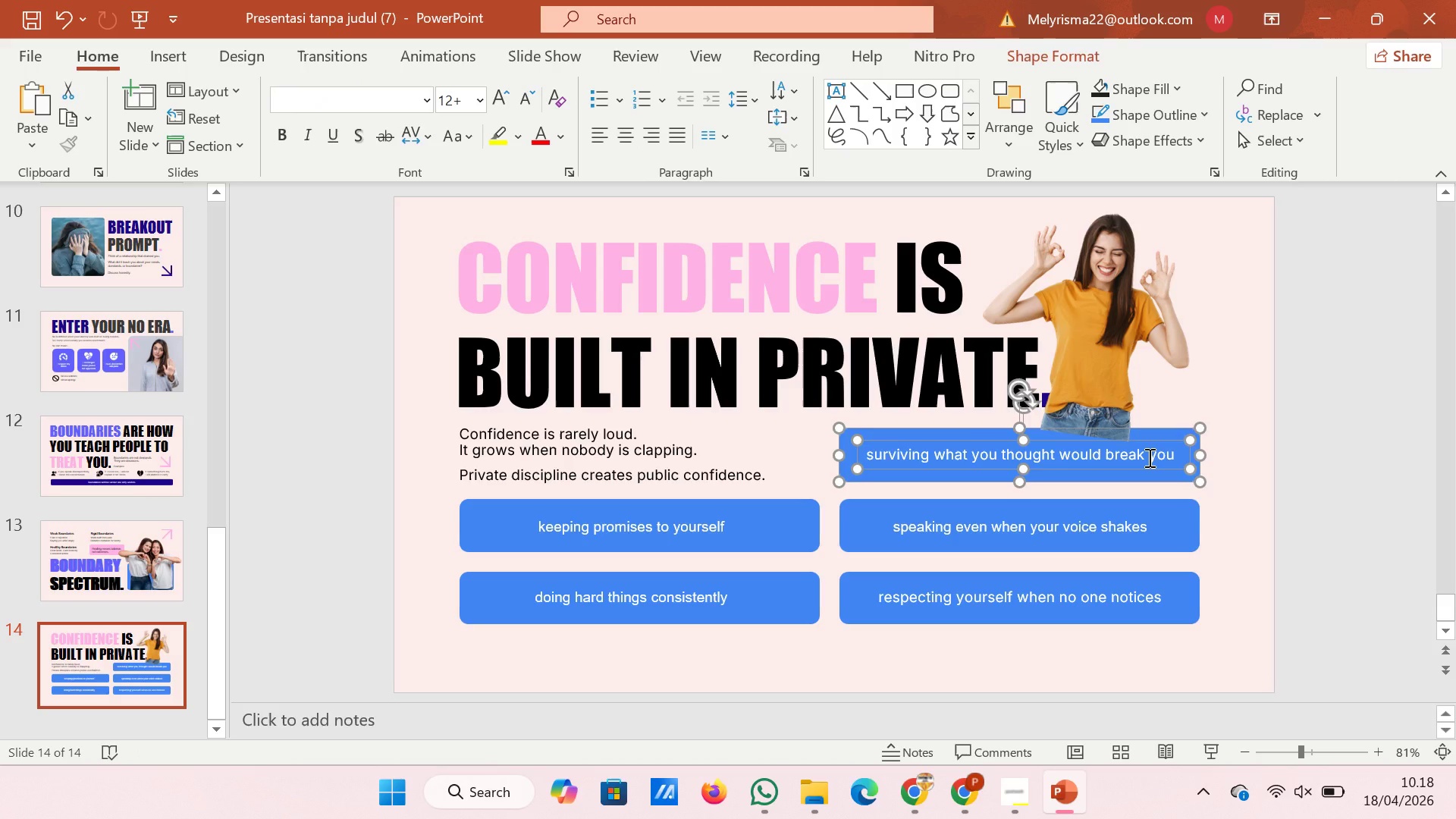 
right_click([1148, 457])
 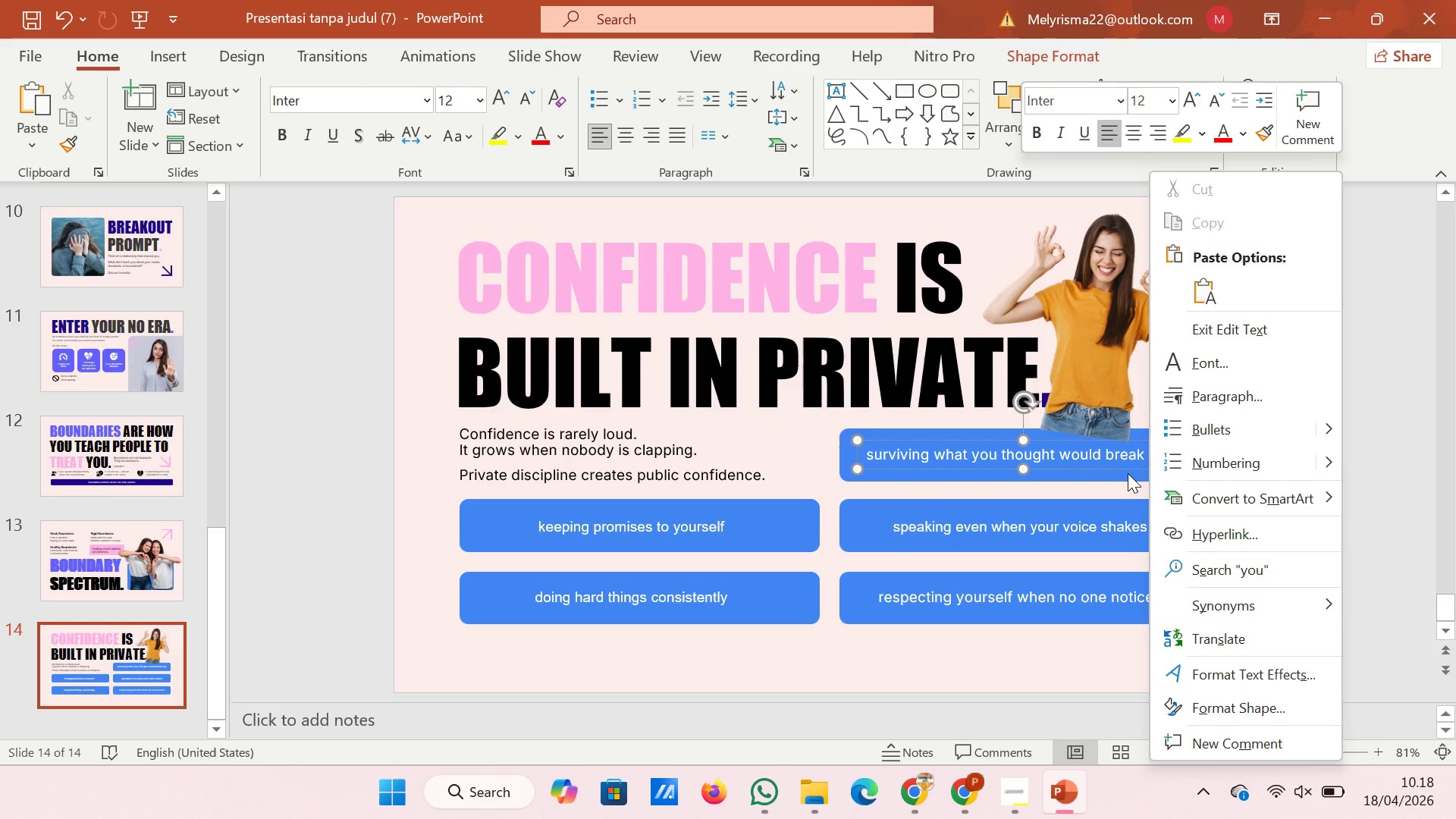 
hold_key(key=ShiftRight, duration=0.33)
 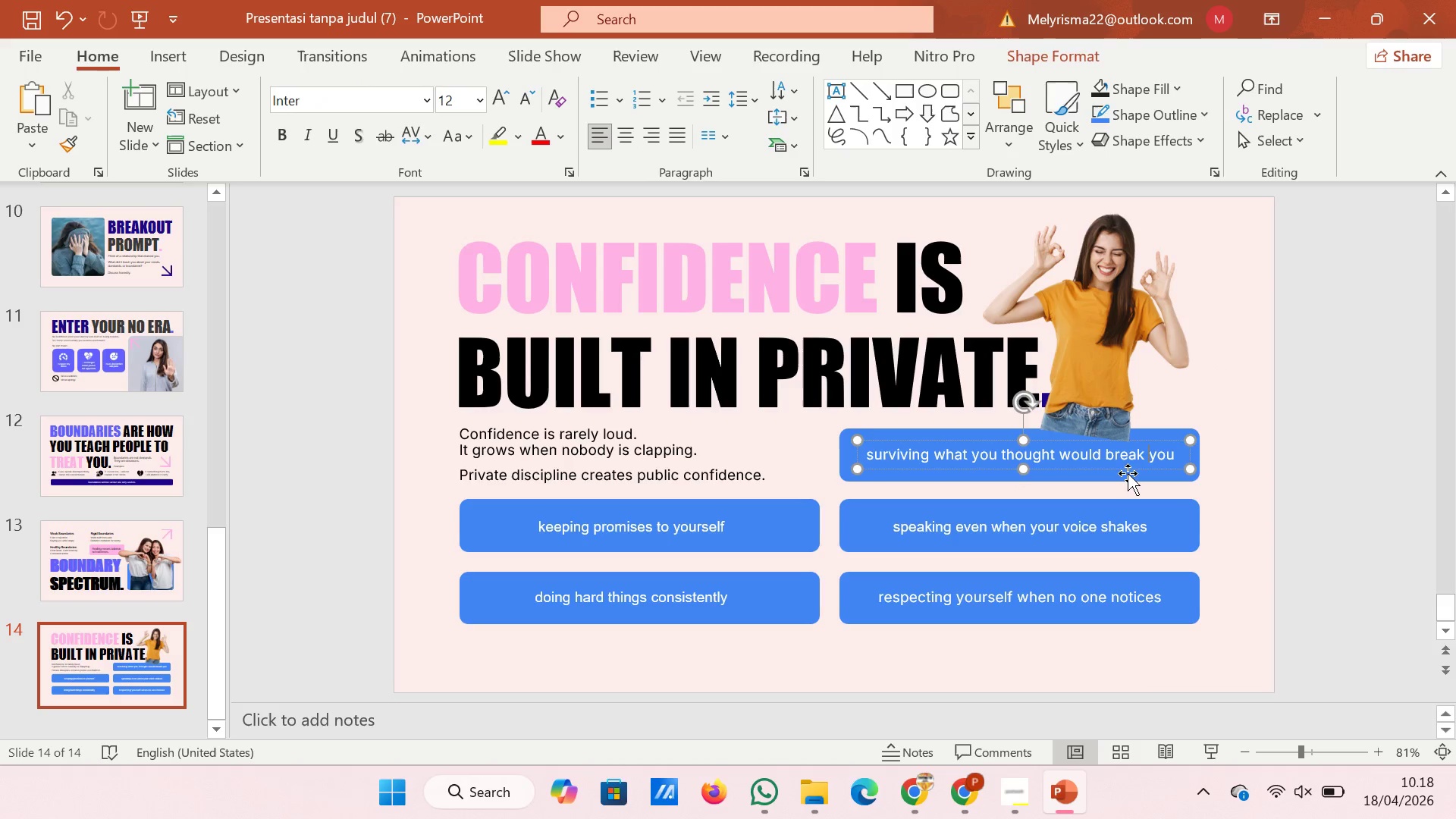 
left_click([1128, 473])
 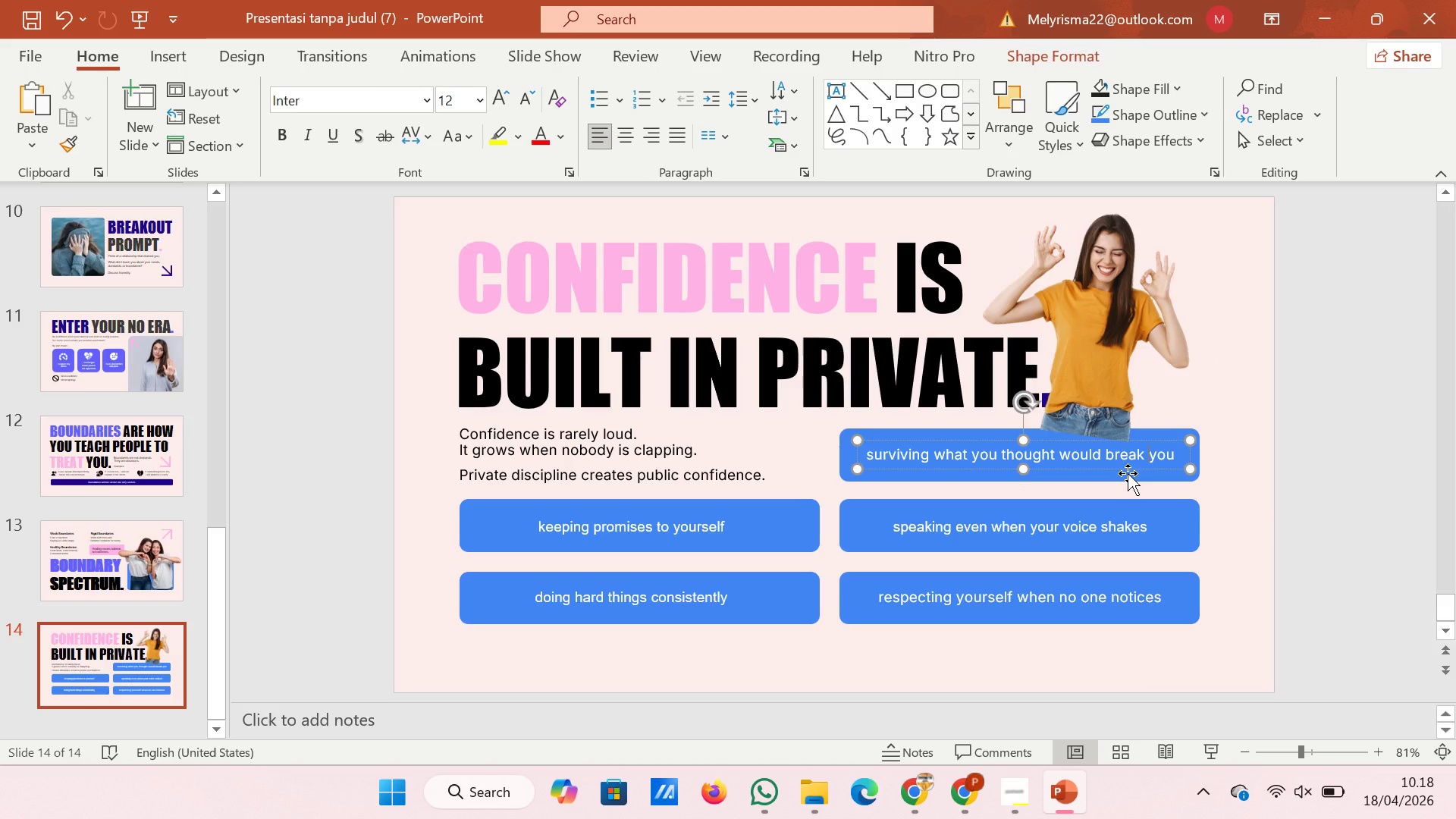 
hold_key(key=ShiftRight, duration=0.48)
left_click([1128, 473])
 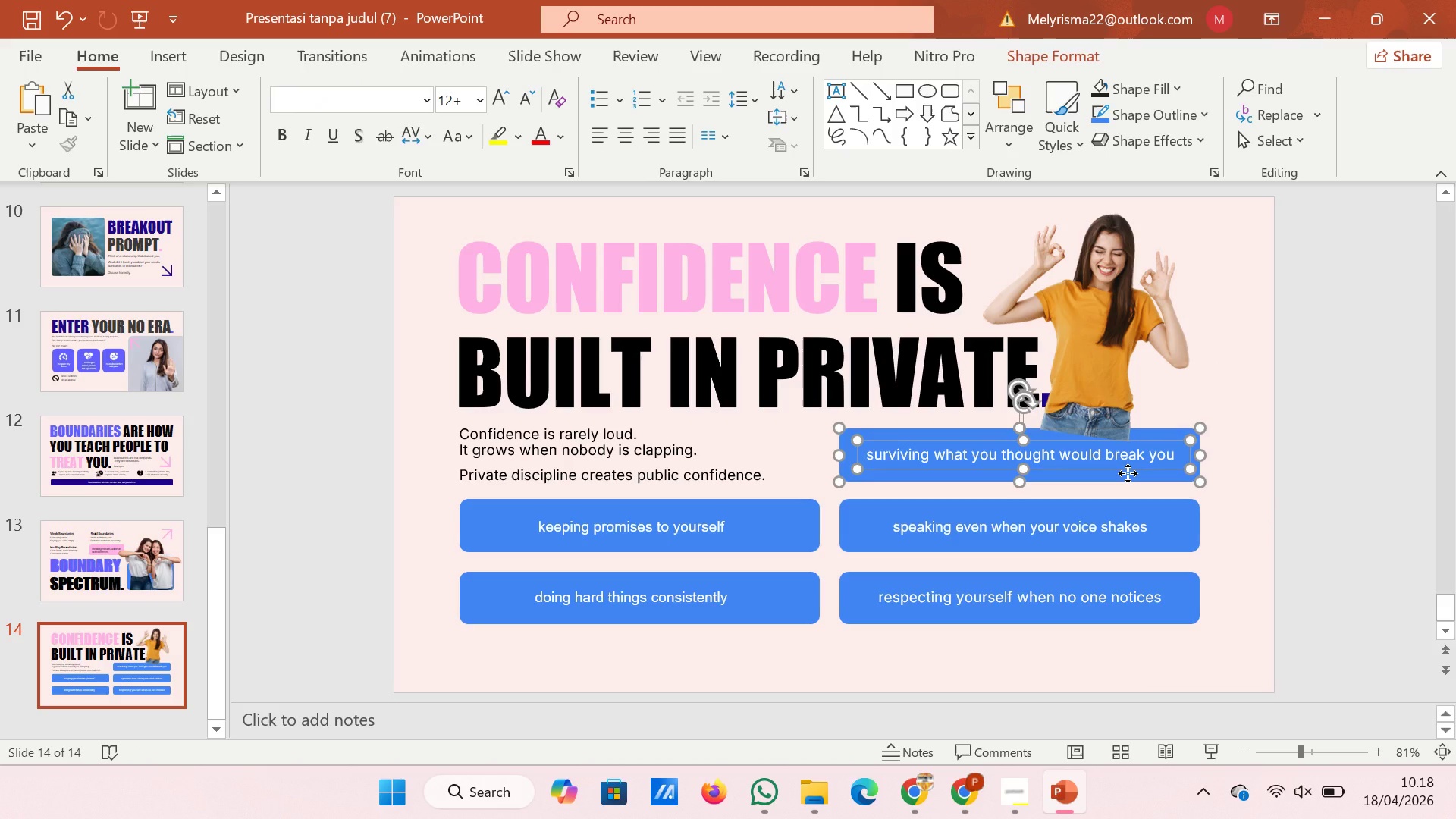 
right_click([1128, 473])
 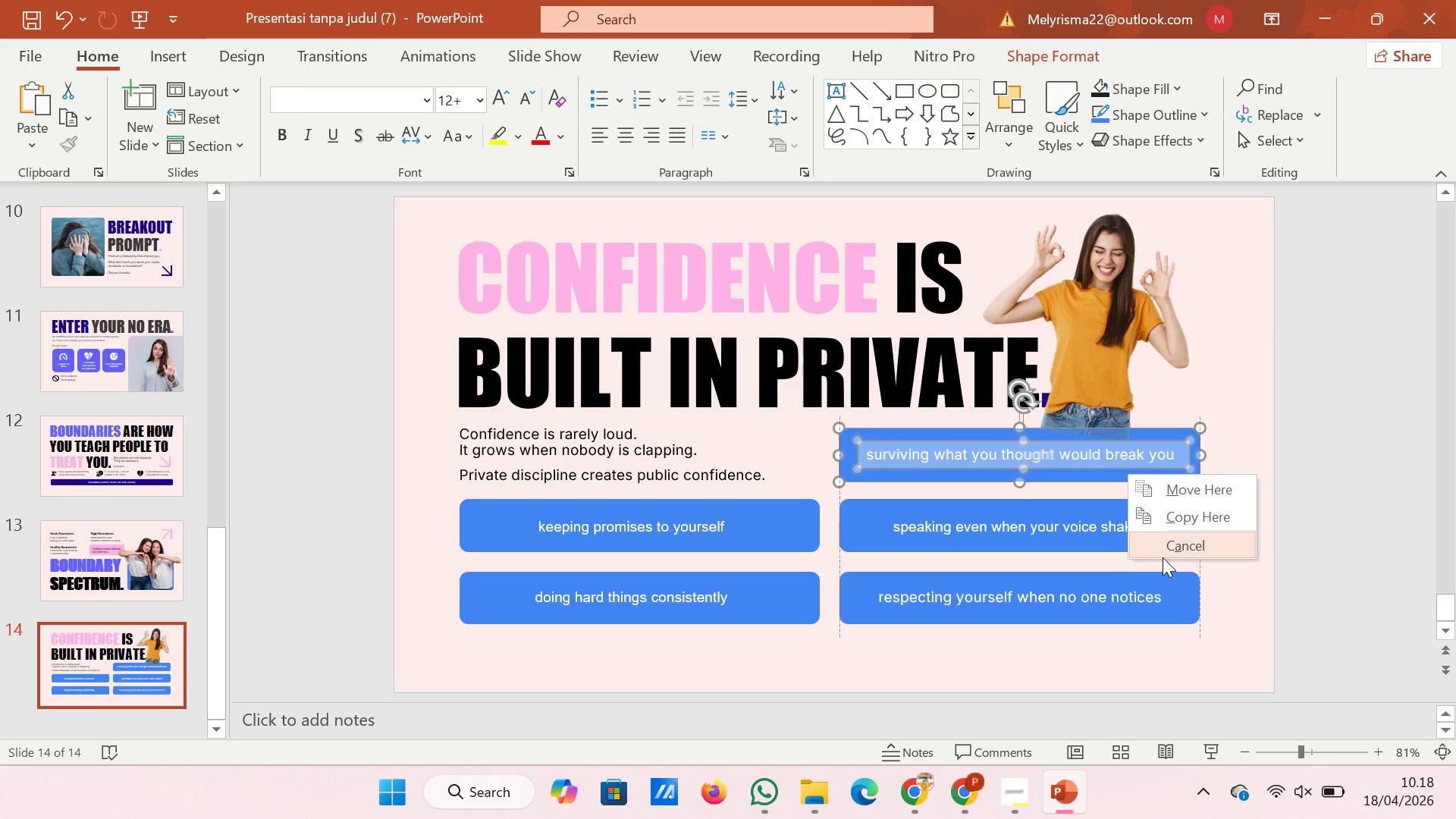 
left_click([1161, 548])
 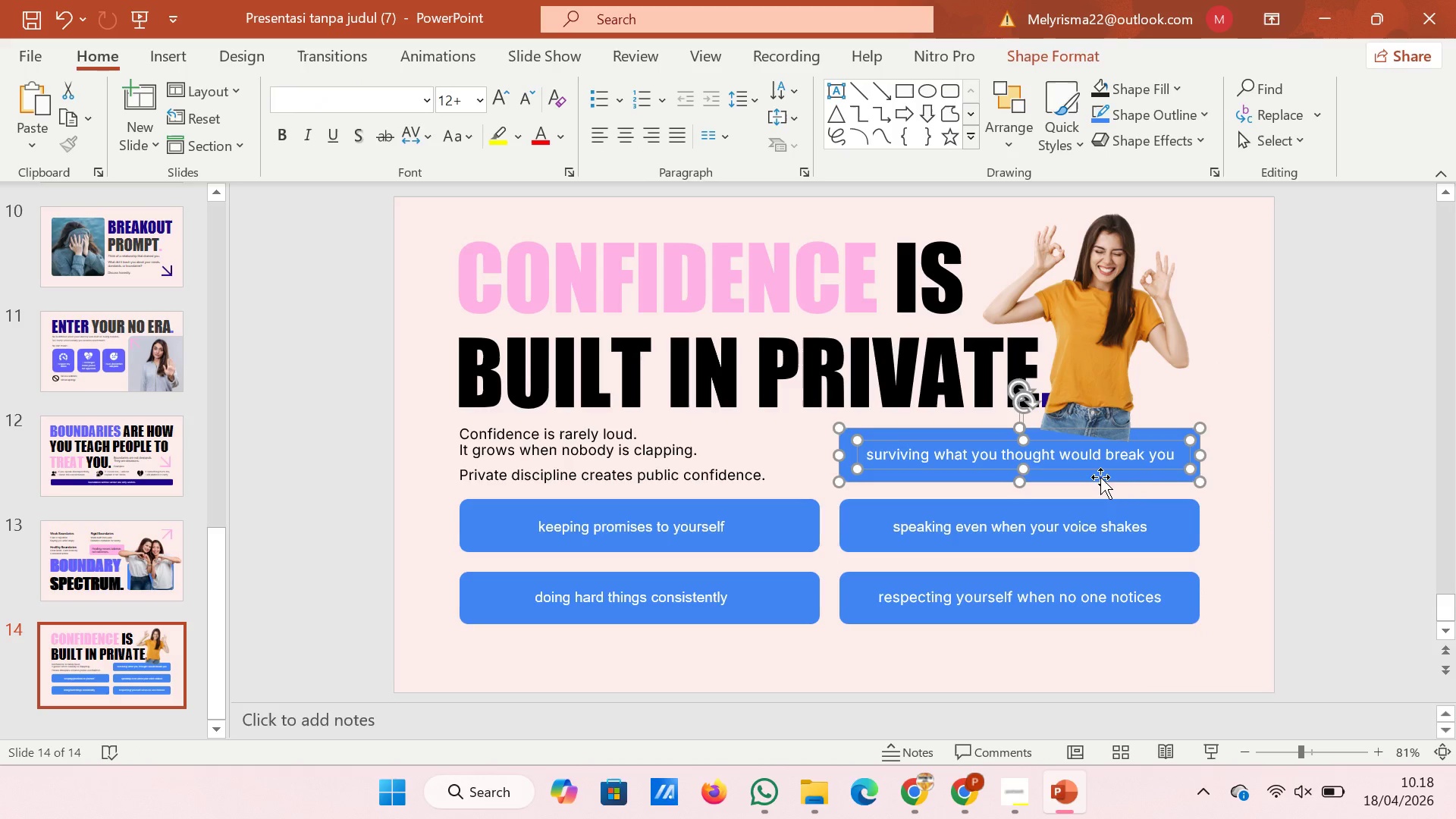 
right_click([1100, 477])
 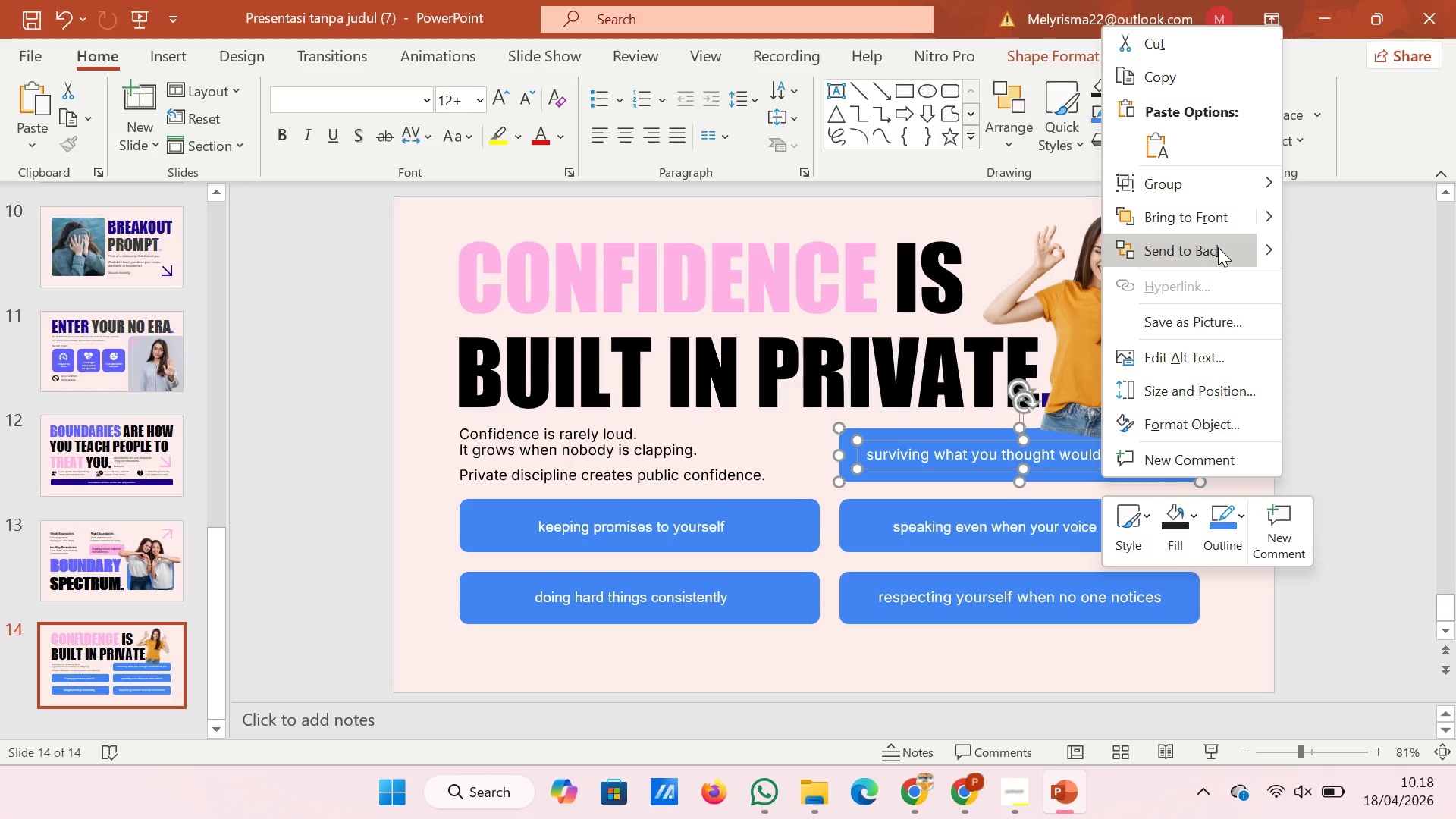 
left_click([1219, 218])
 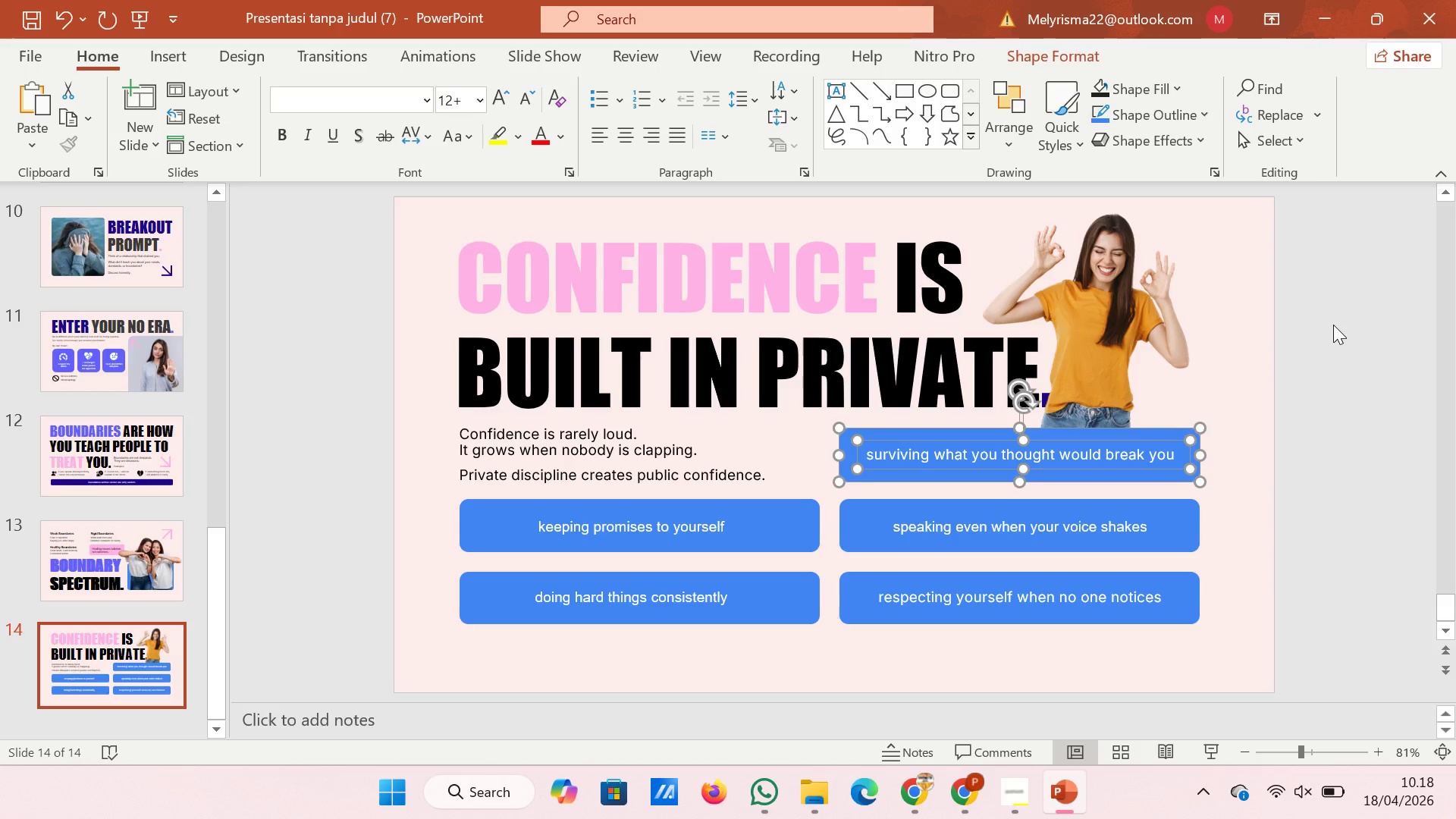 
left_click([1333, 325])
 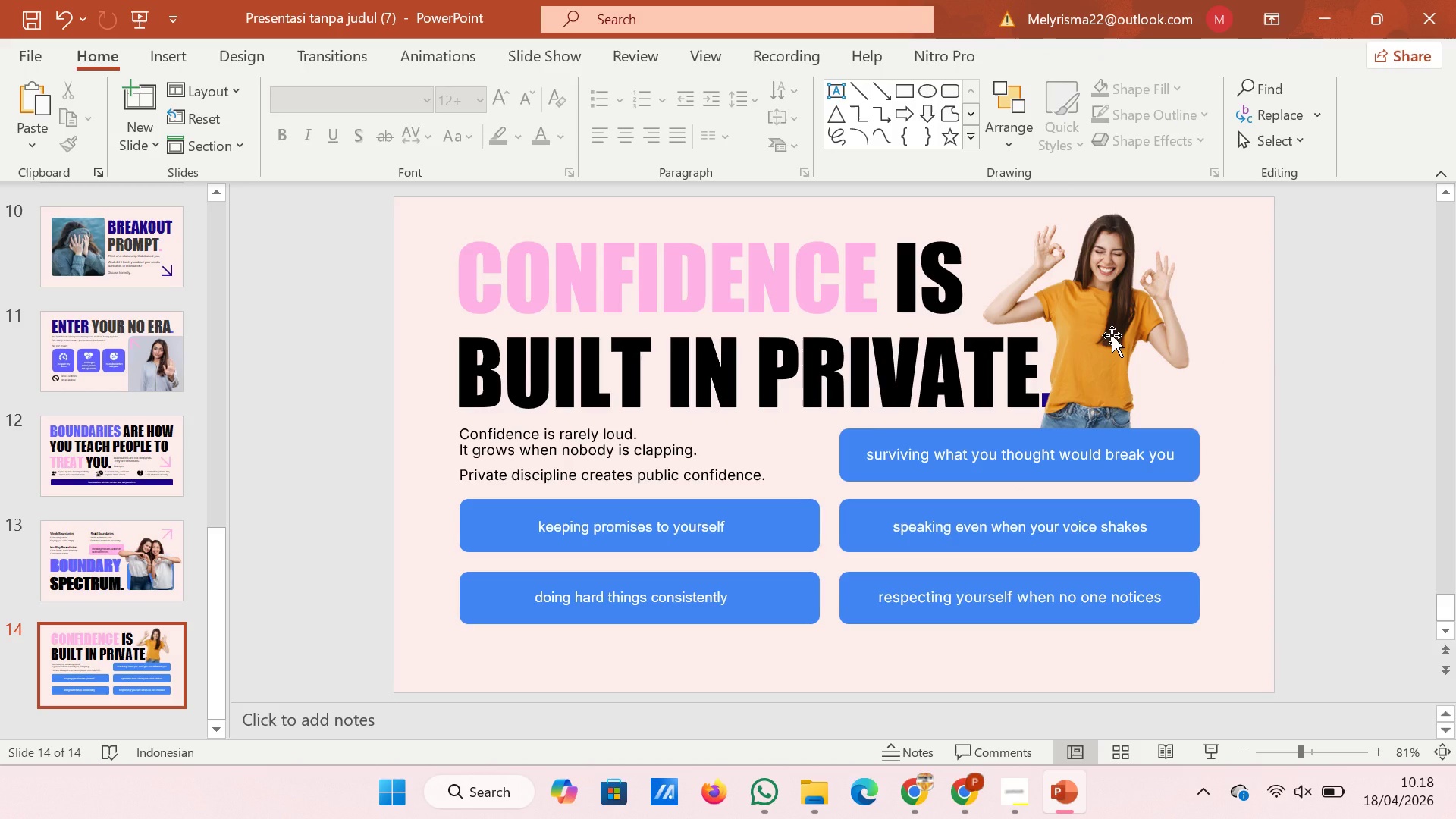 
wait(8.89)
 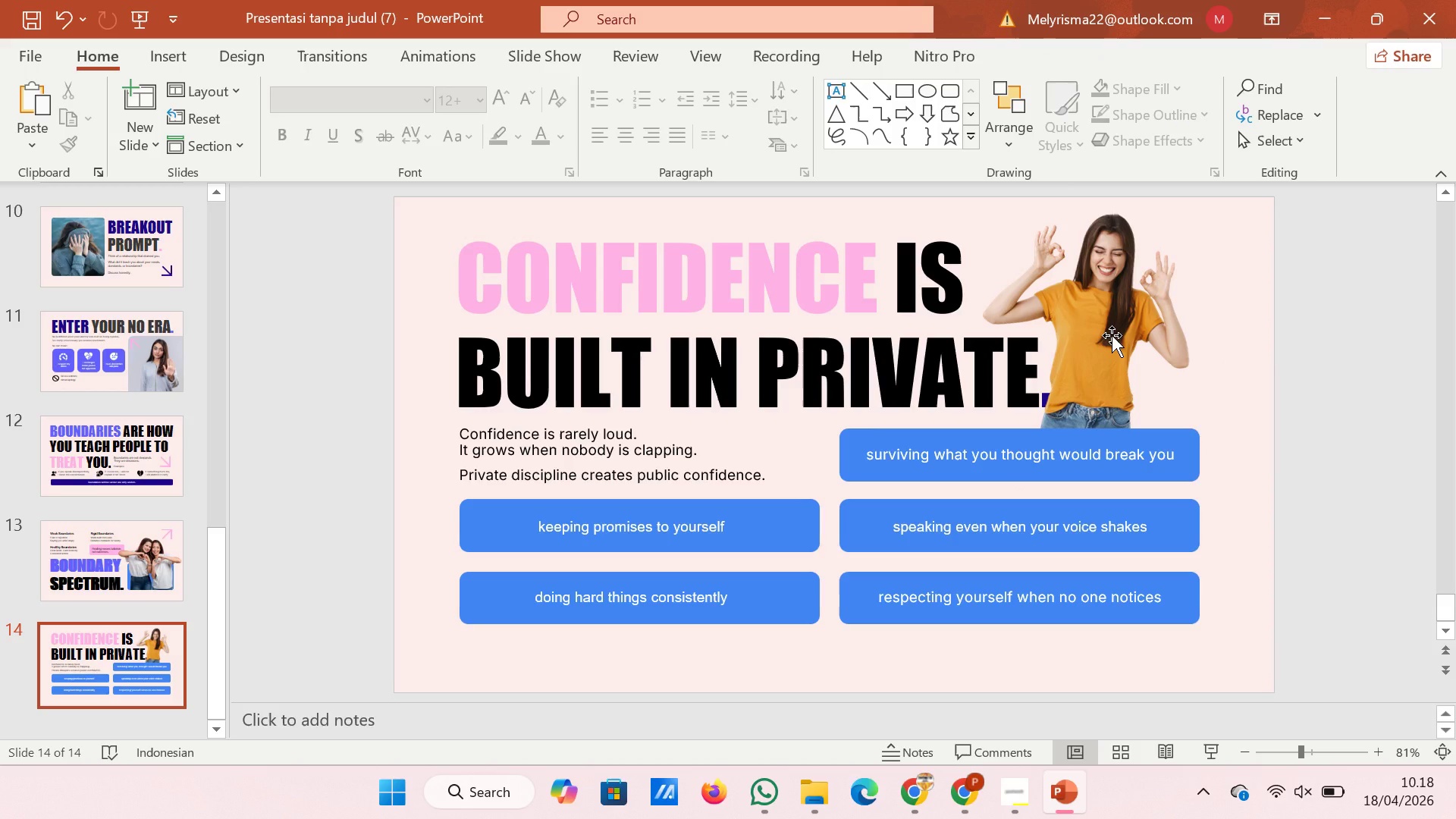 
left_click([1164, 325])
 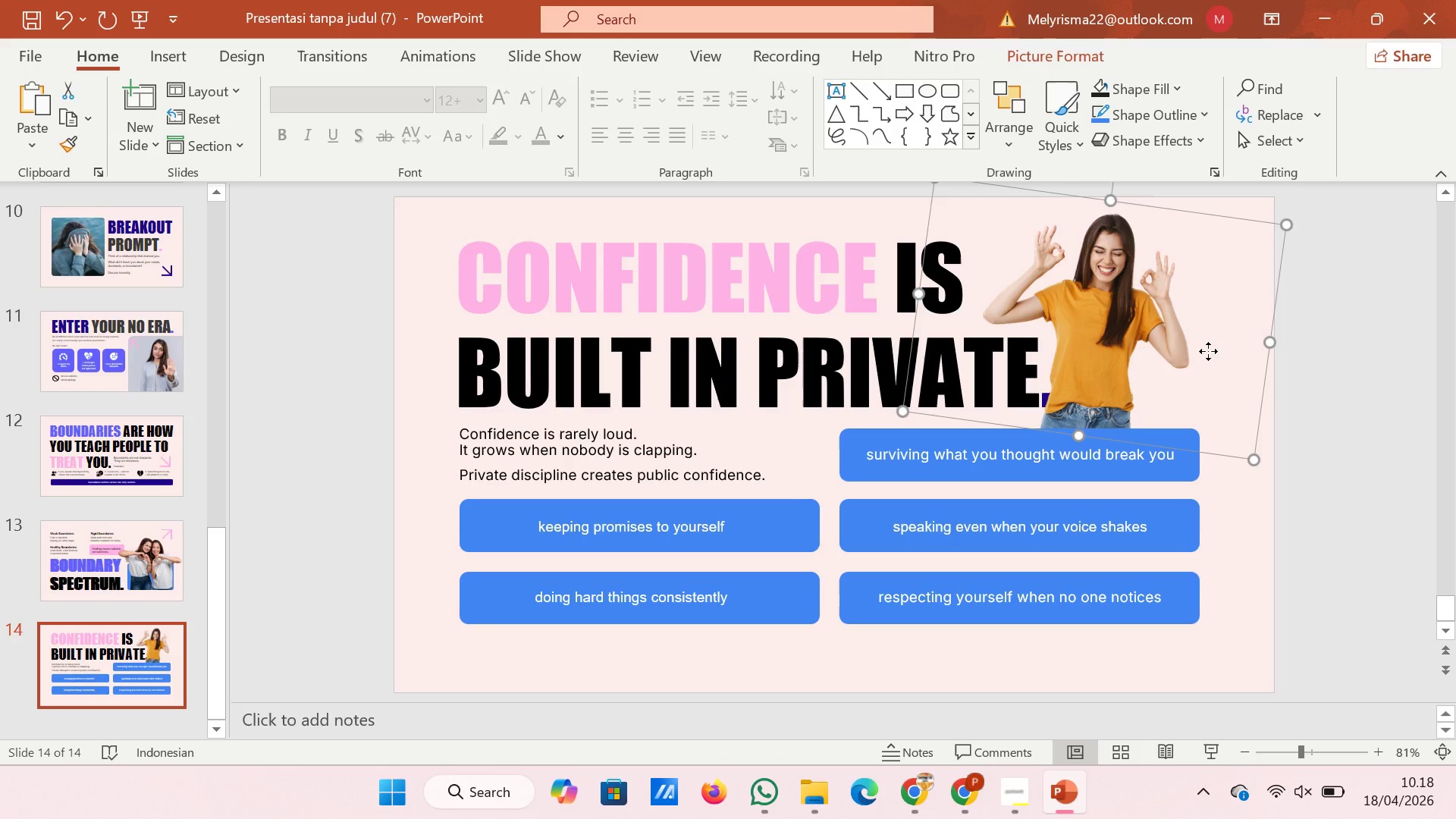 
left_click_drag(start_coordinate=[1208, 351], to_coordinate=[1217, 351])
 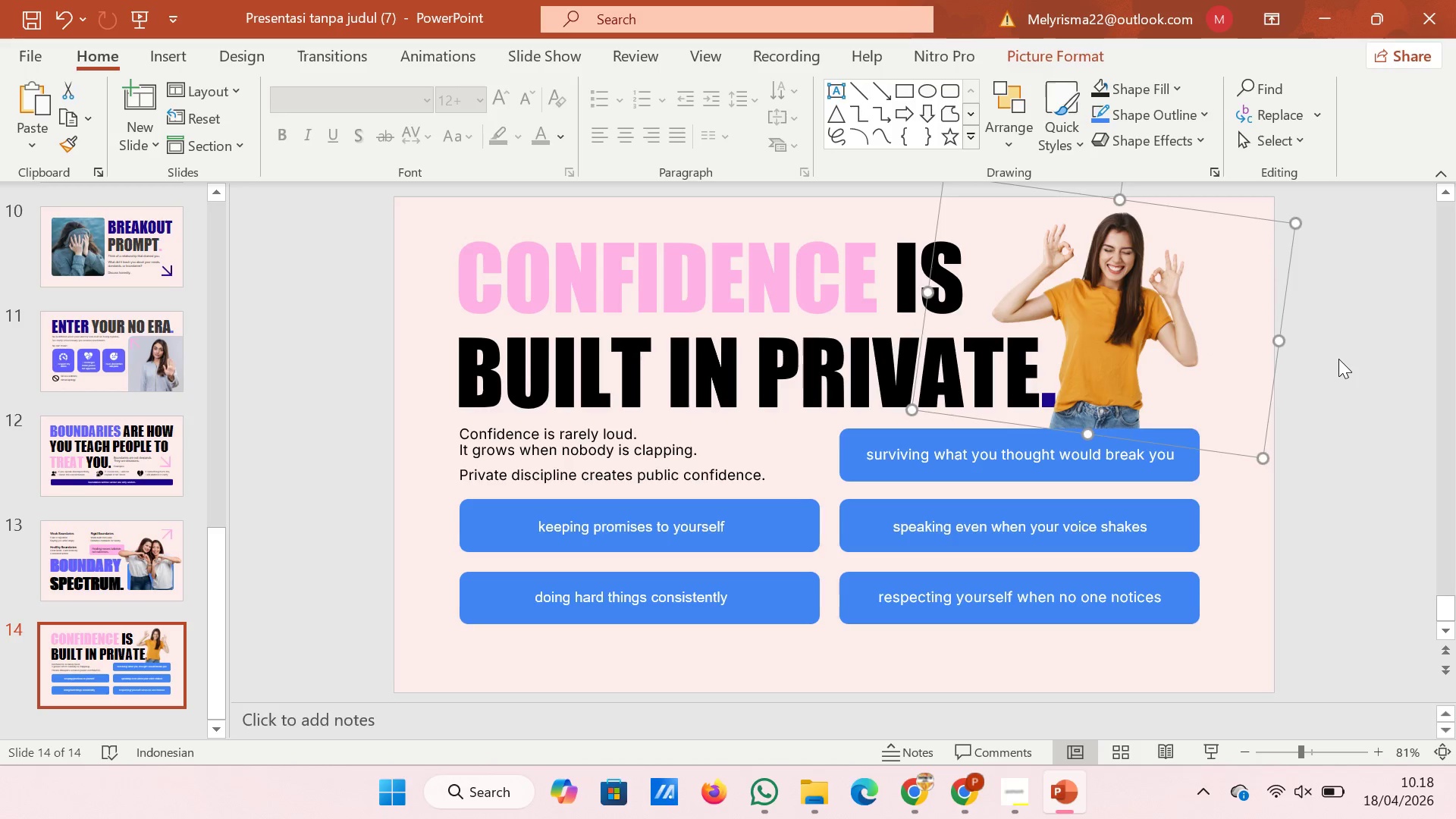 
left_click([1338, 359])
 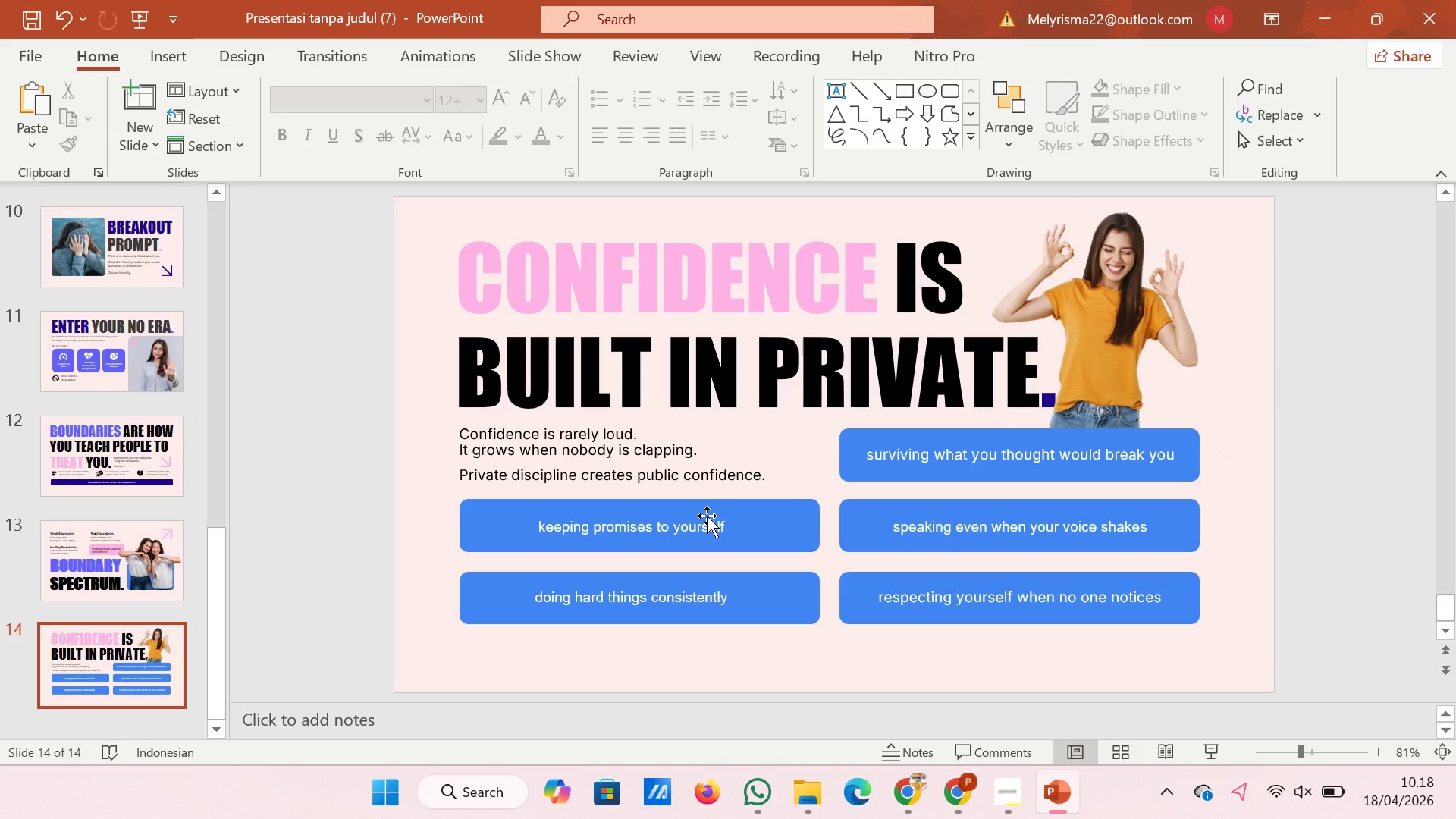 
wait(7.11)
 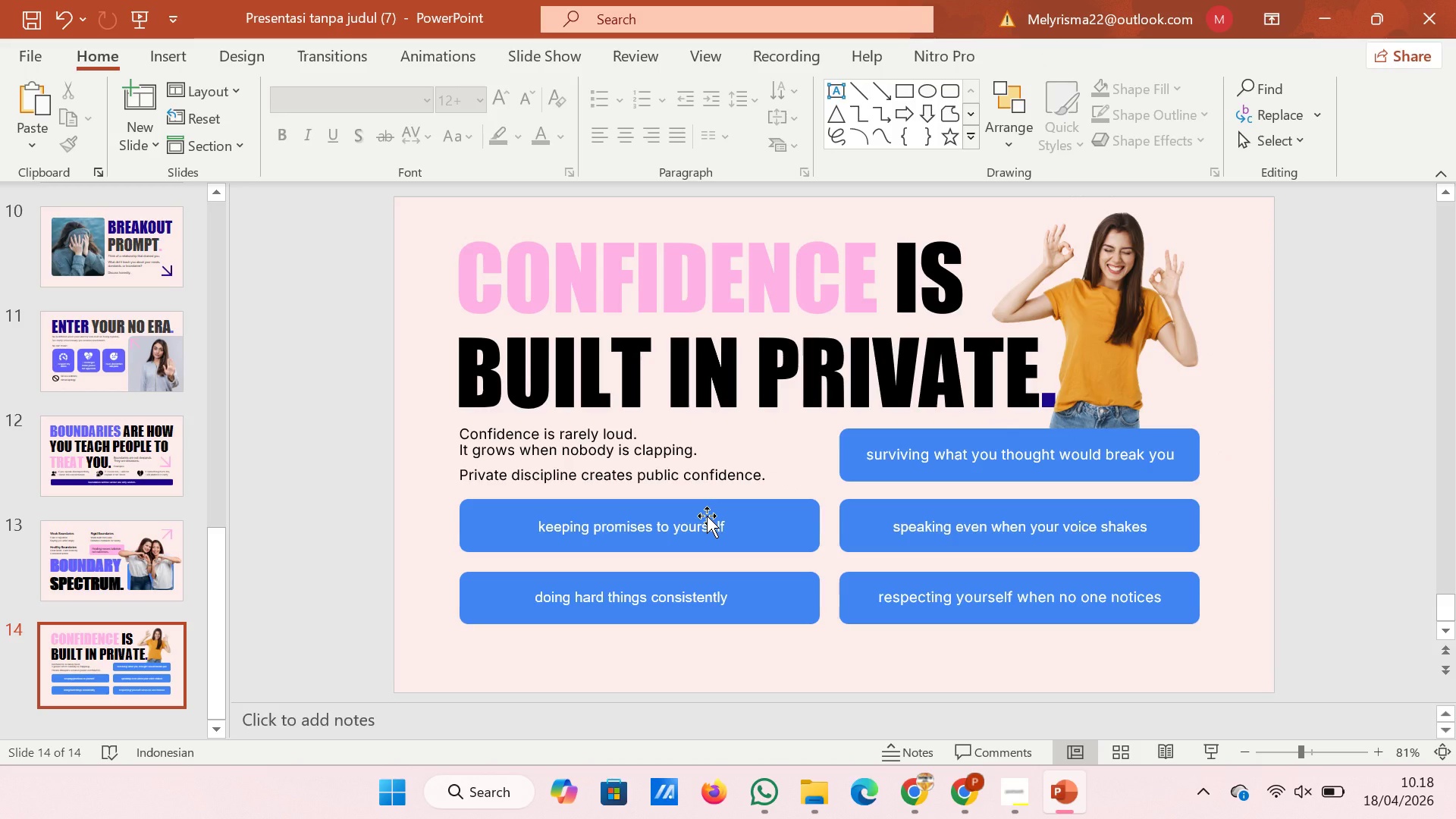 
scroll: coordinate [156, 624], scroll_direction: down, amount: 2.0
 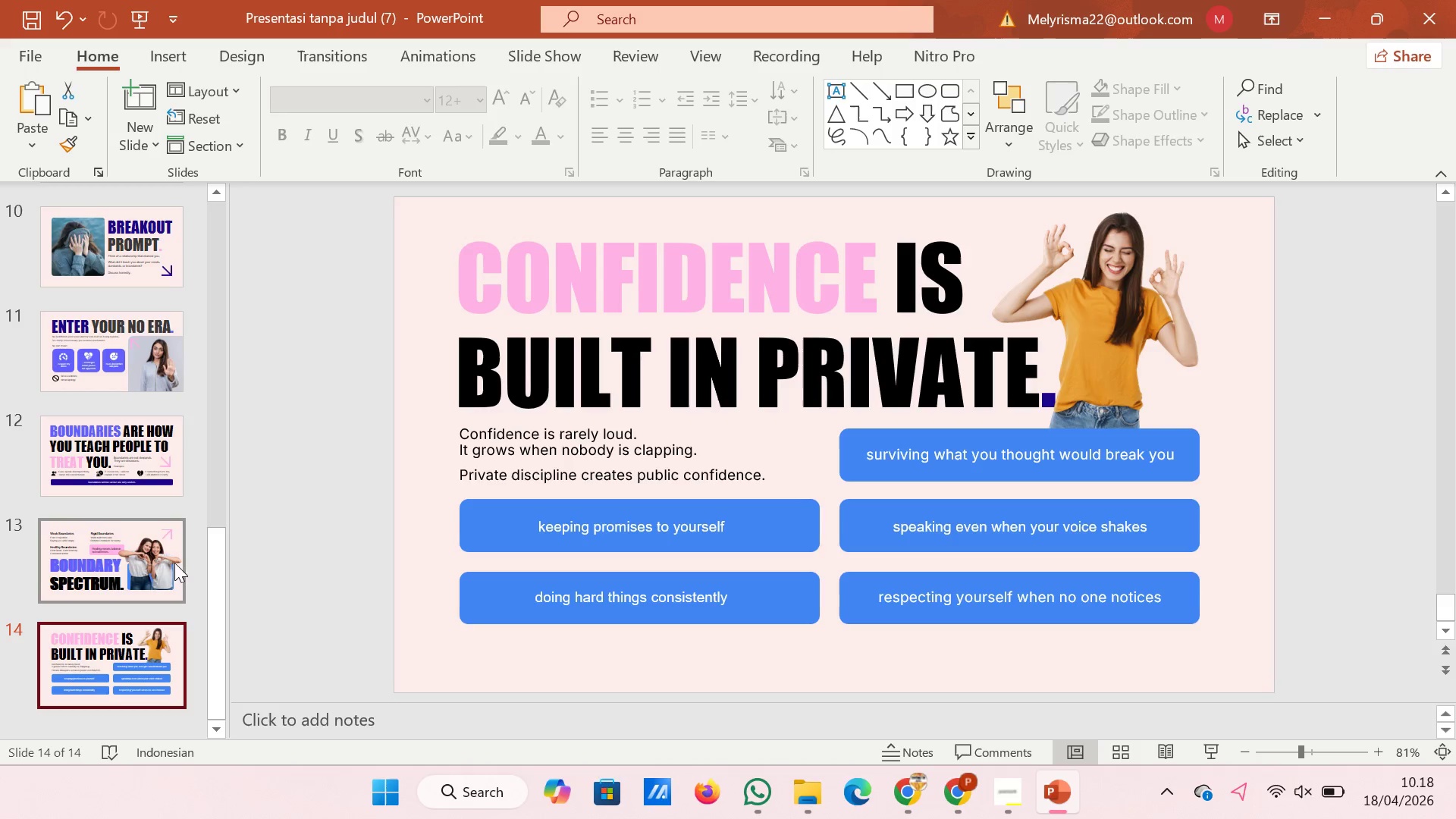 
left_click([172, 563])
 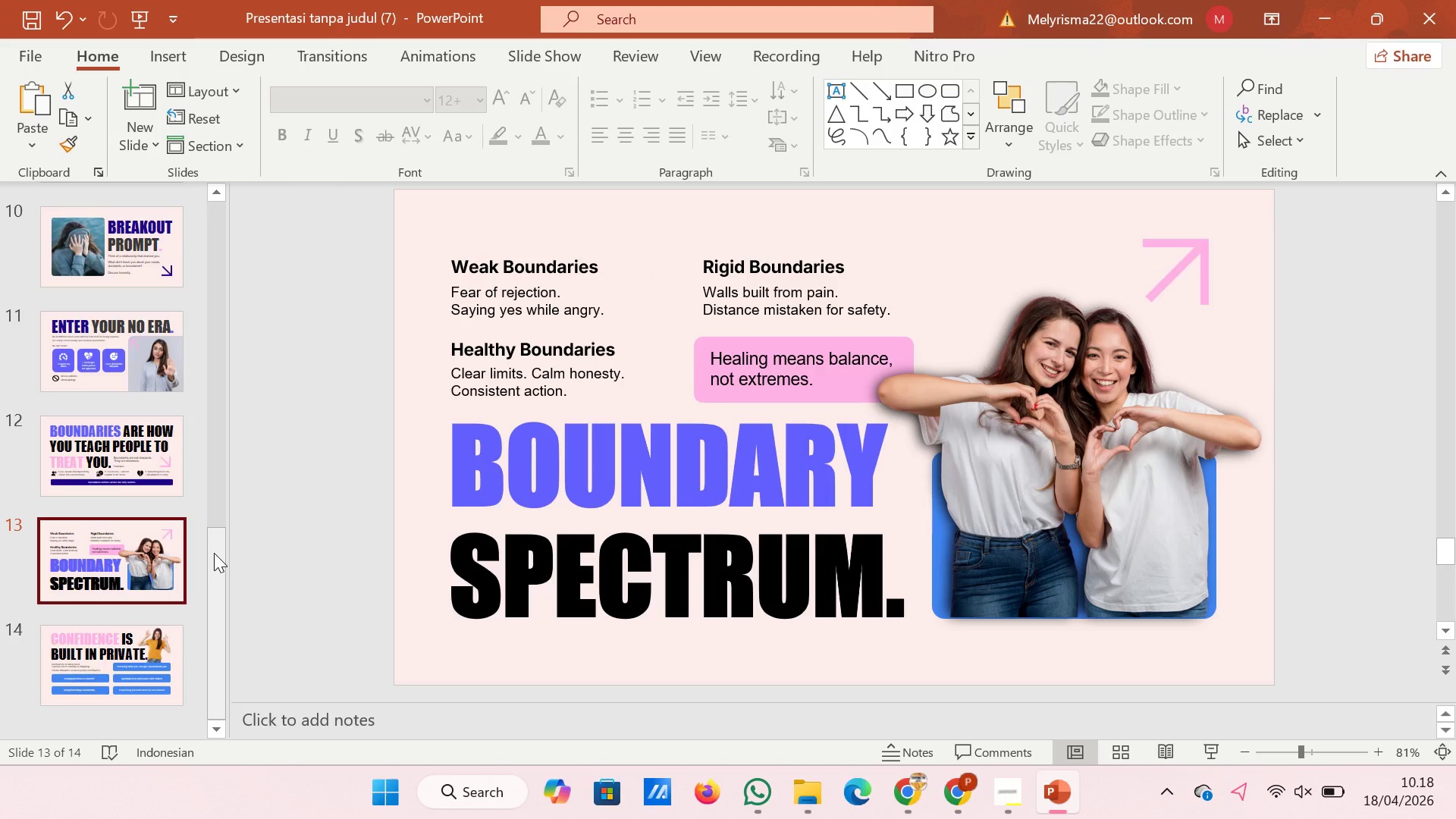 
key(ArrowUp)
 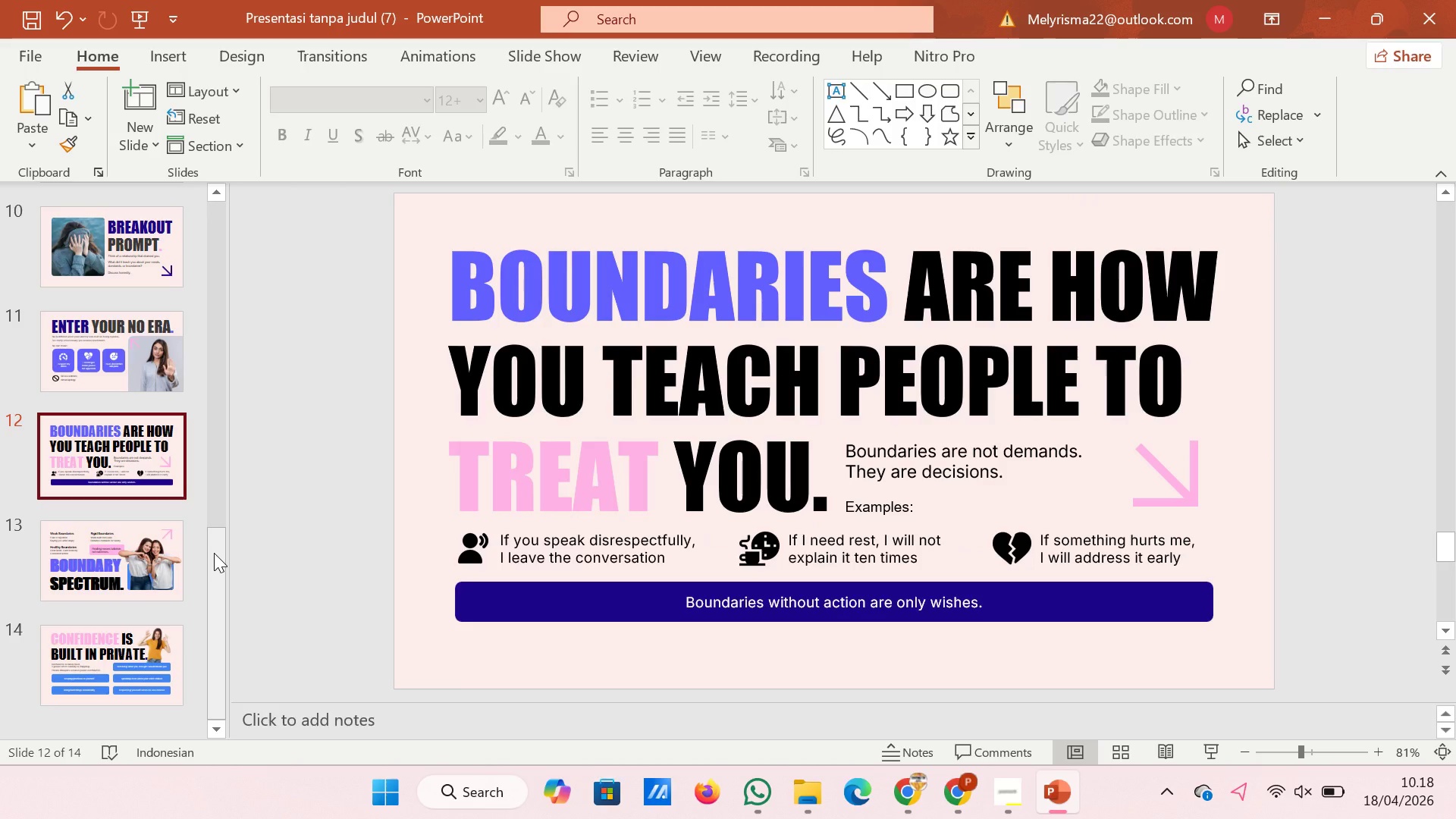 
key(ArrowUp)
 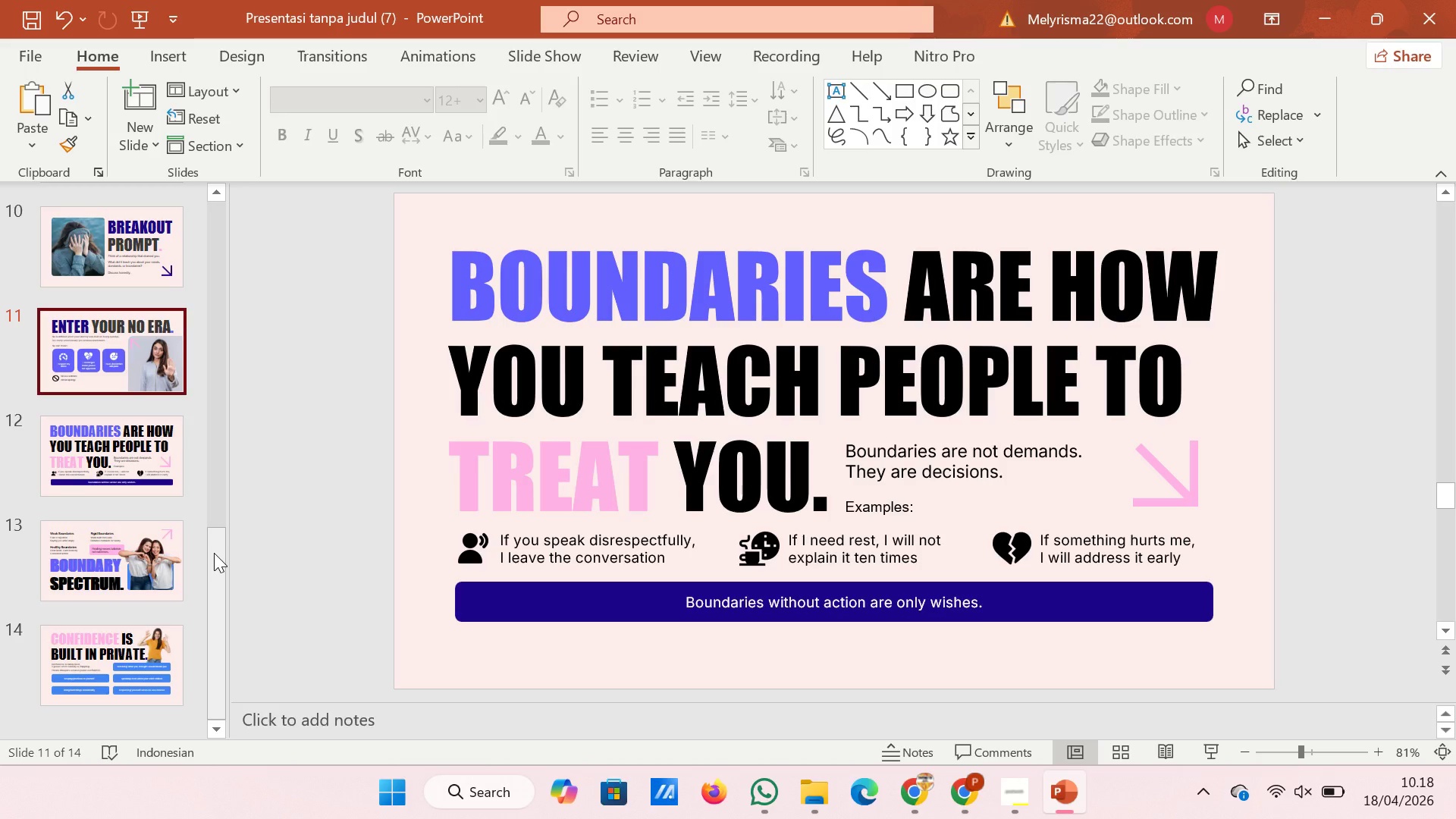 
key(ArrowUp)
 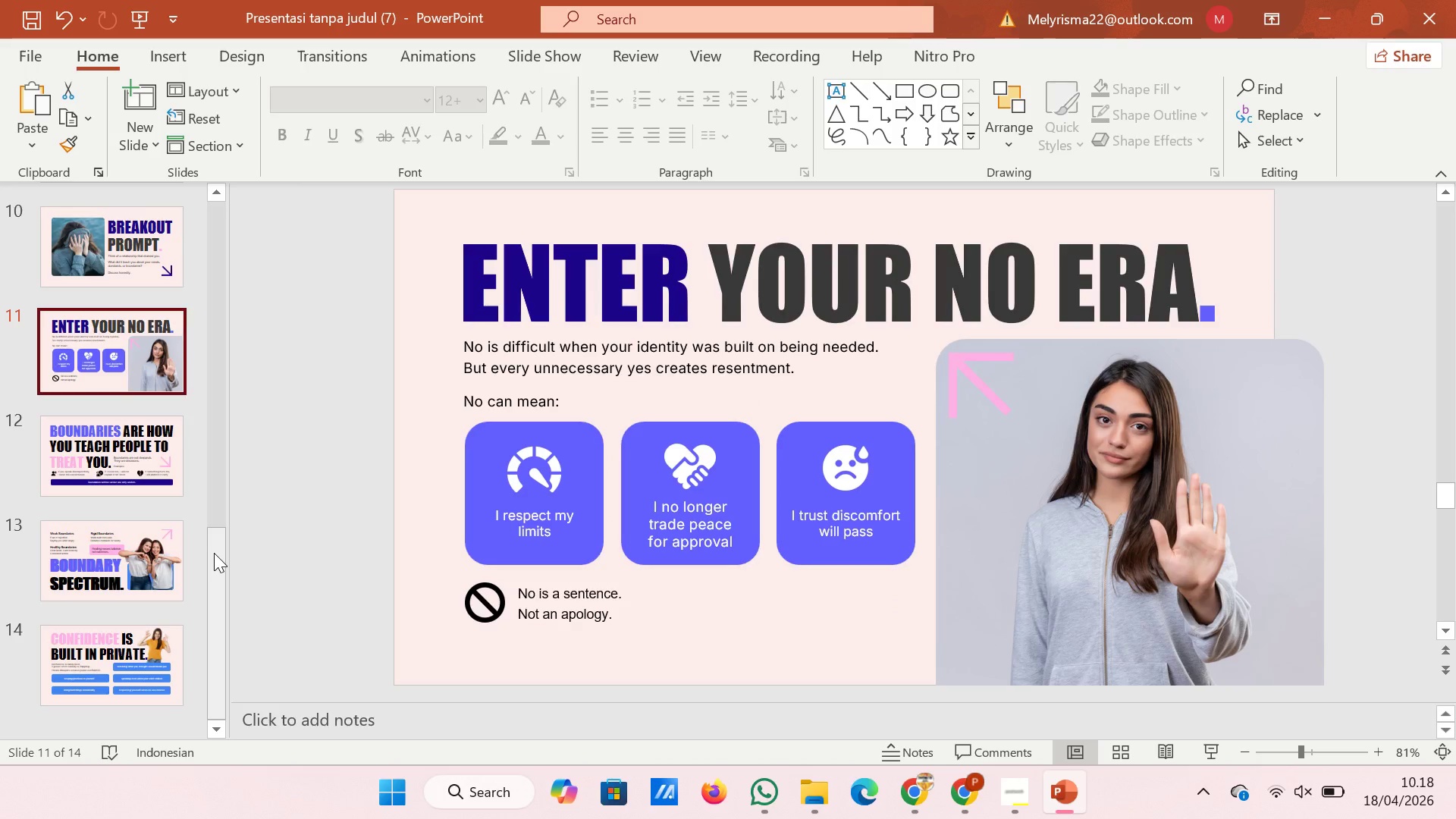 
key(ArrowUp)
 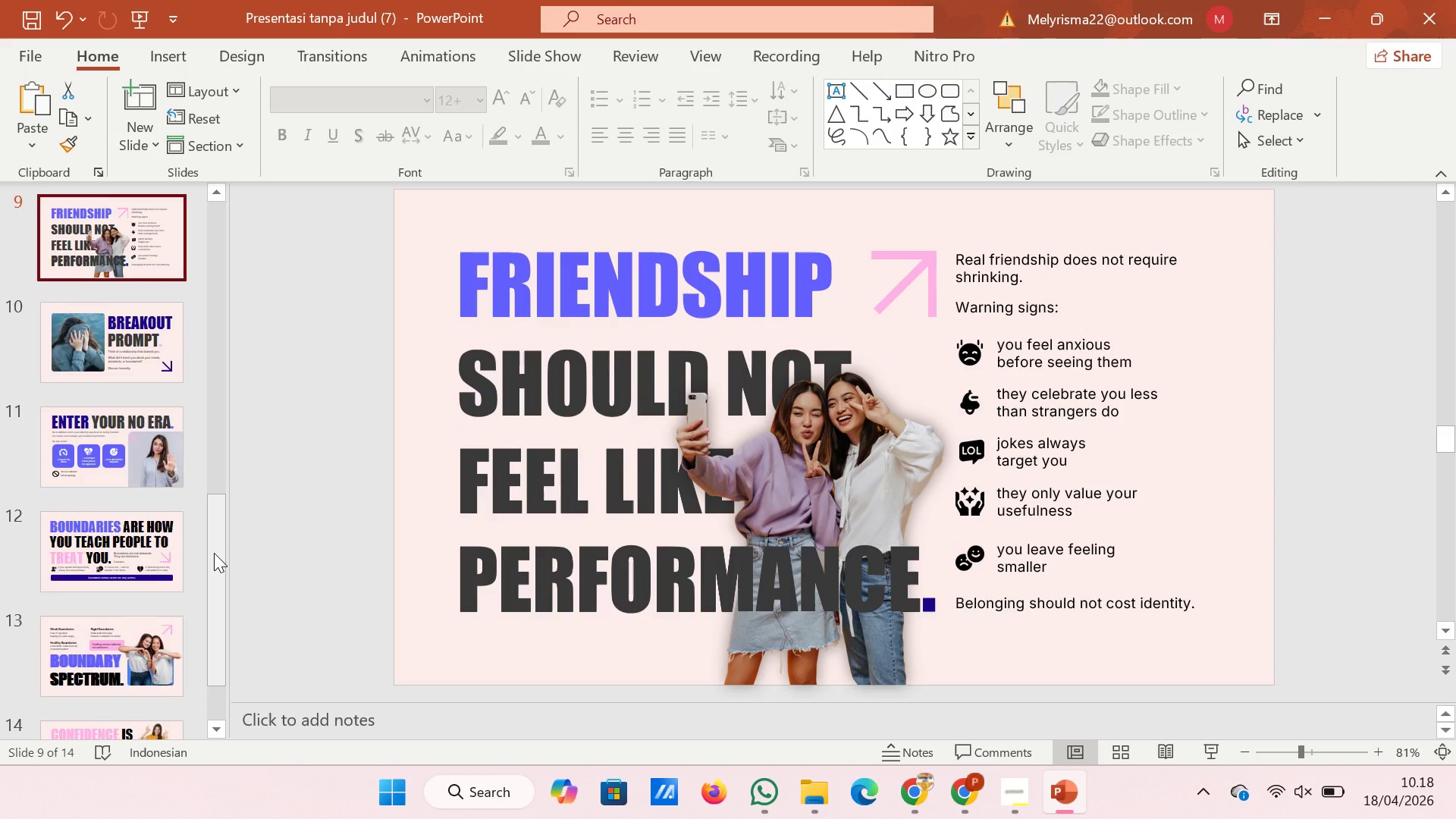 
wait(5.19)
 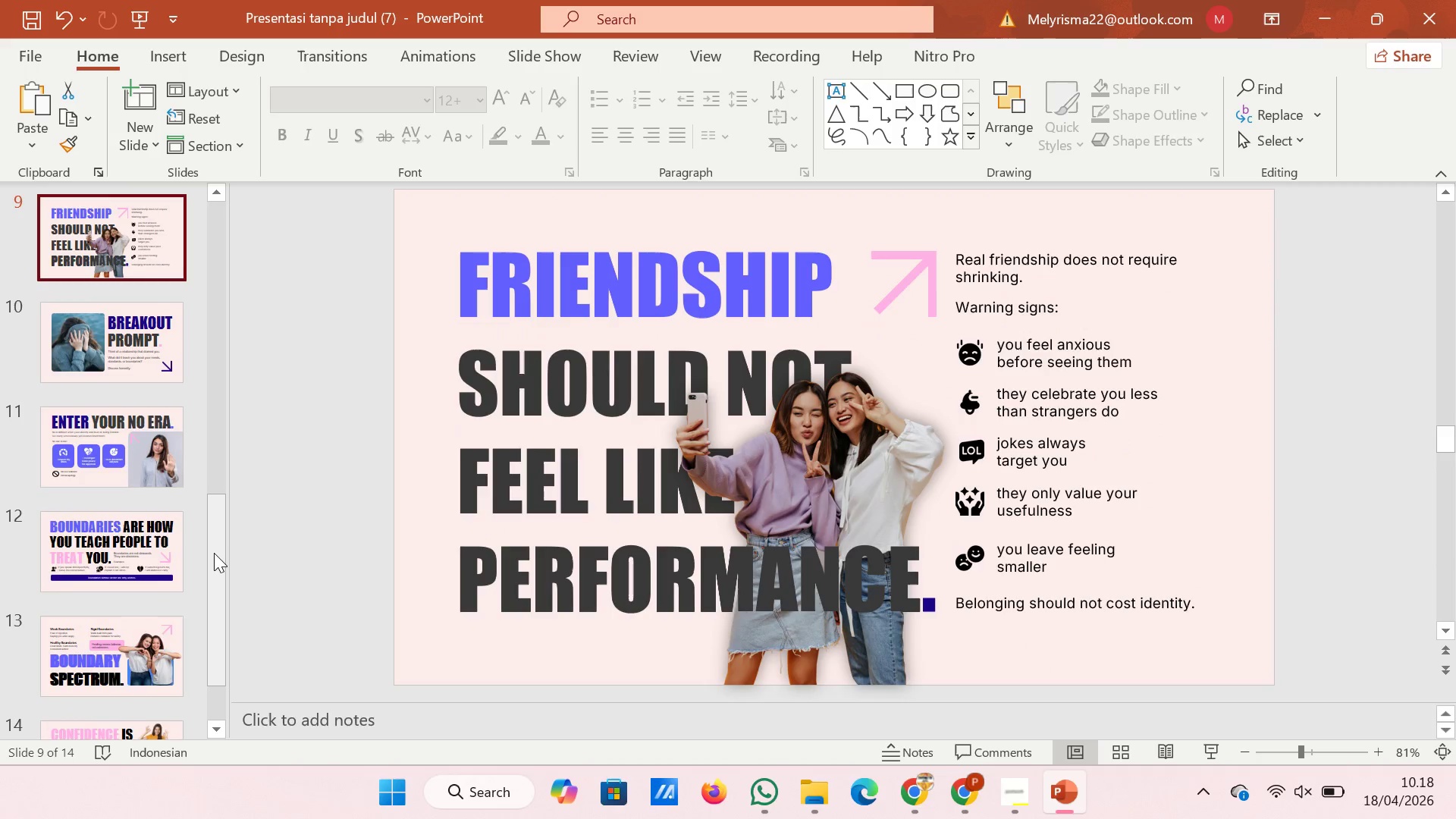 
key(ArrowUp)
 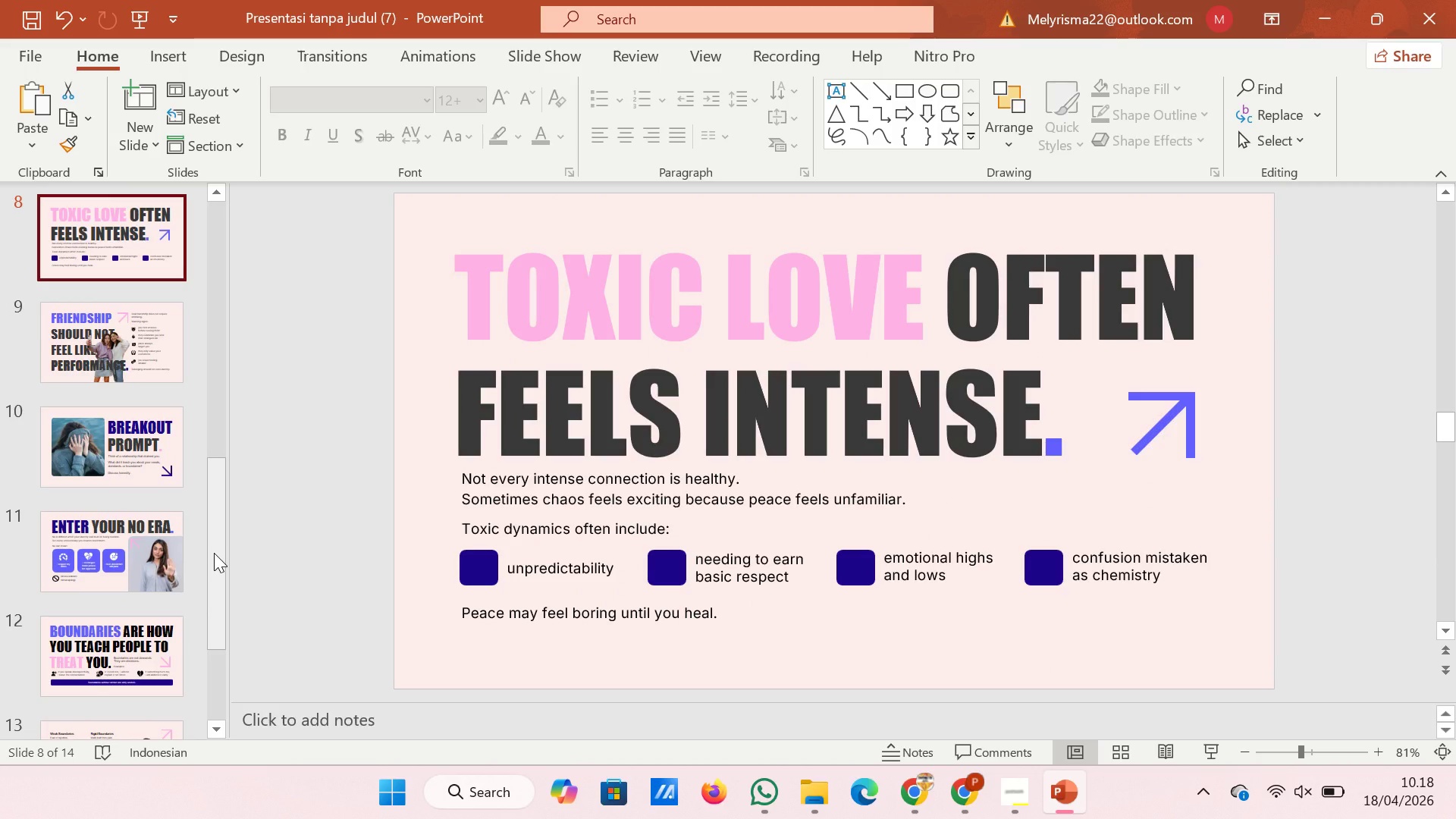 
key(ArrowUp)
 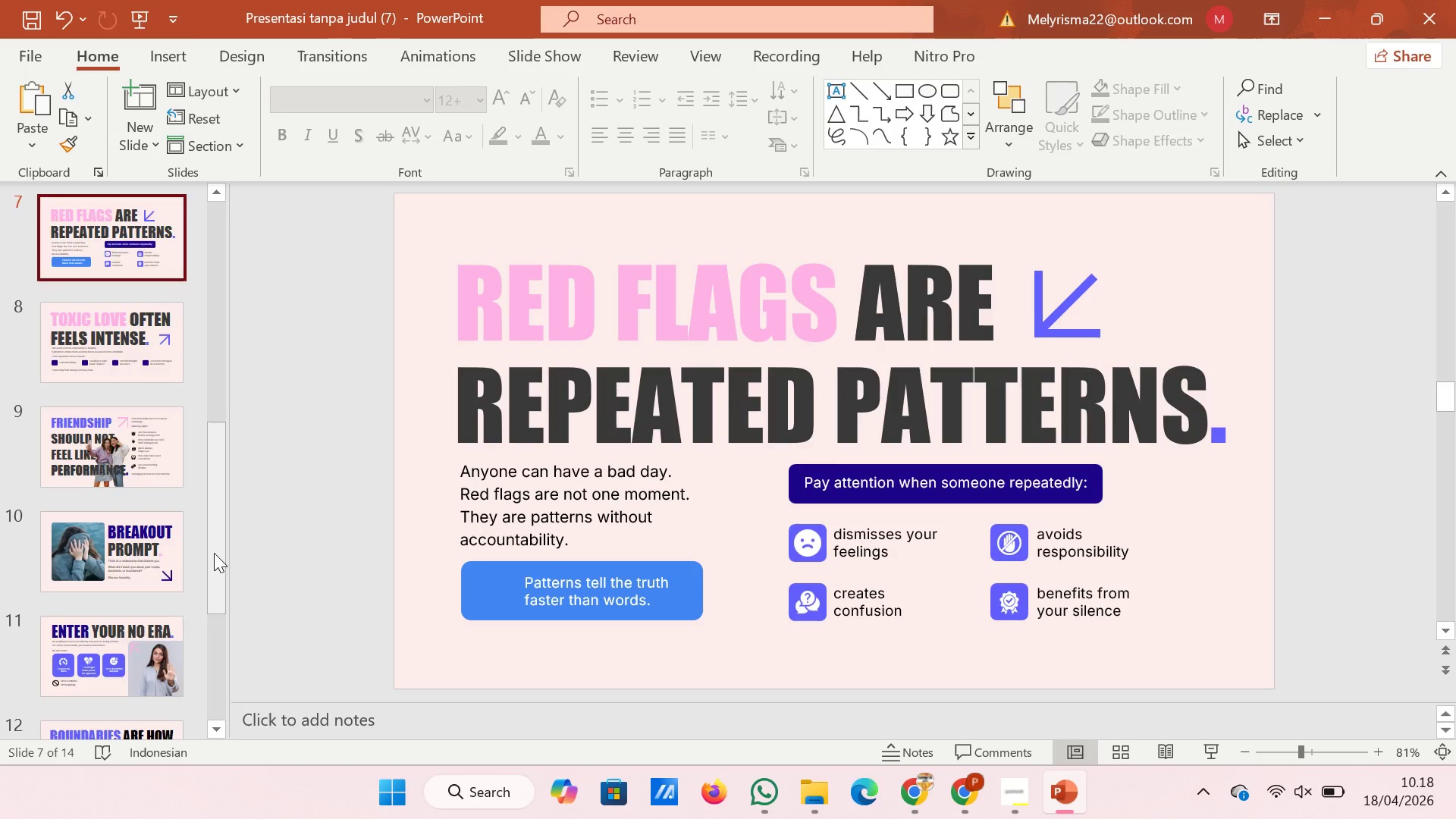 
key(ArrowUp)
 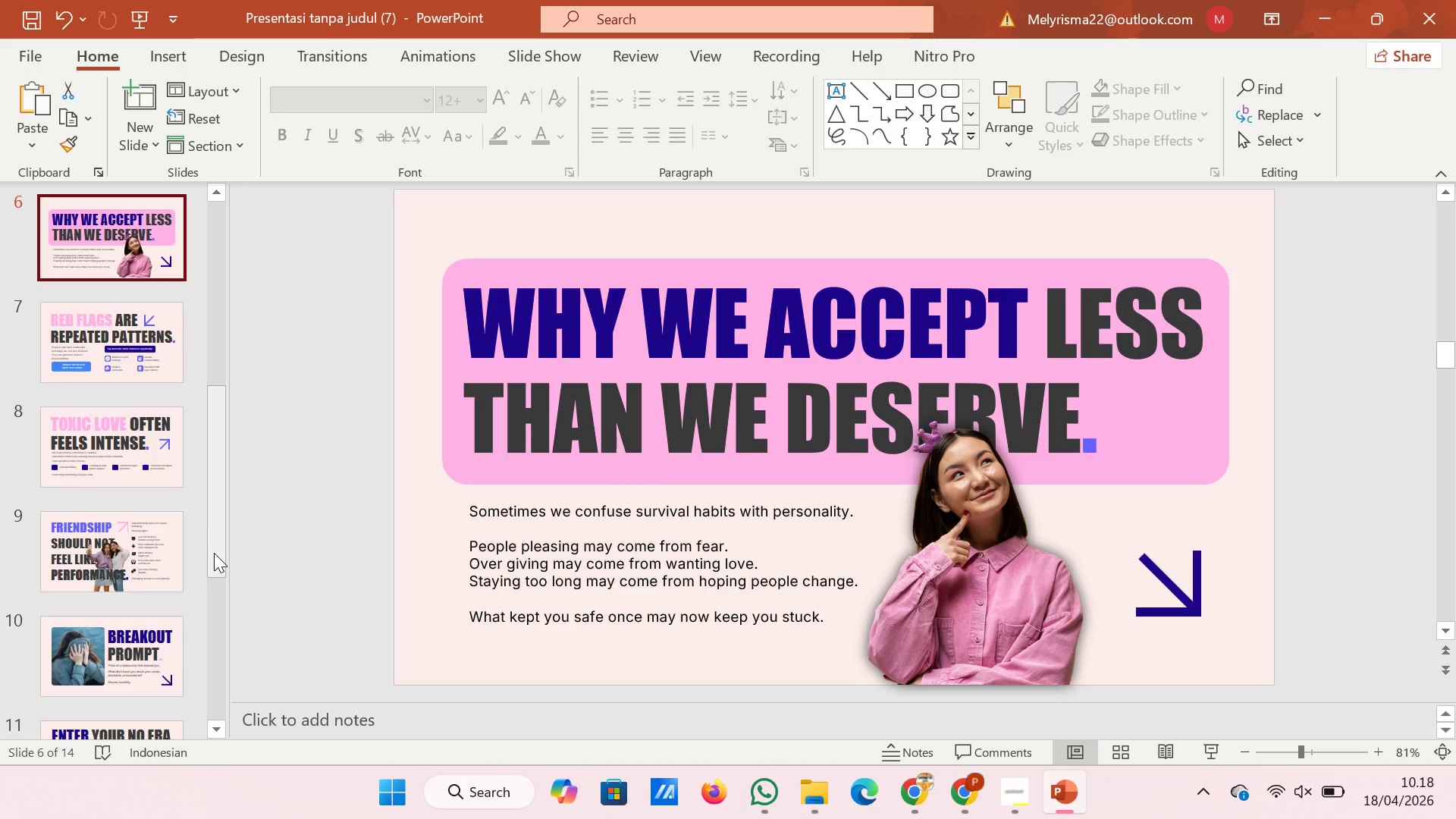 
key(ArrowUp)
 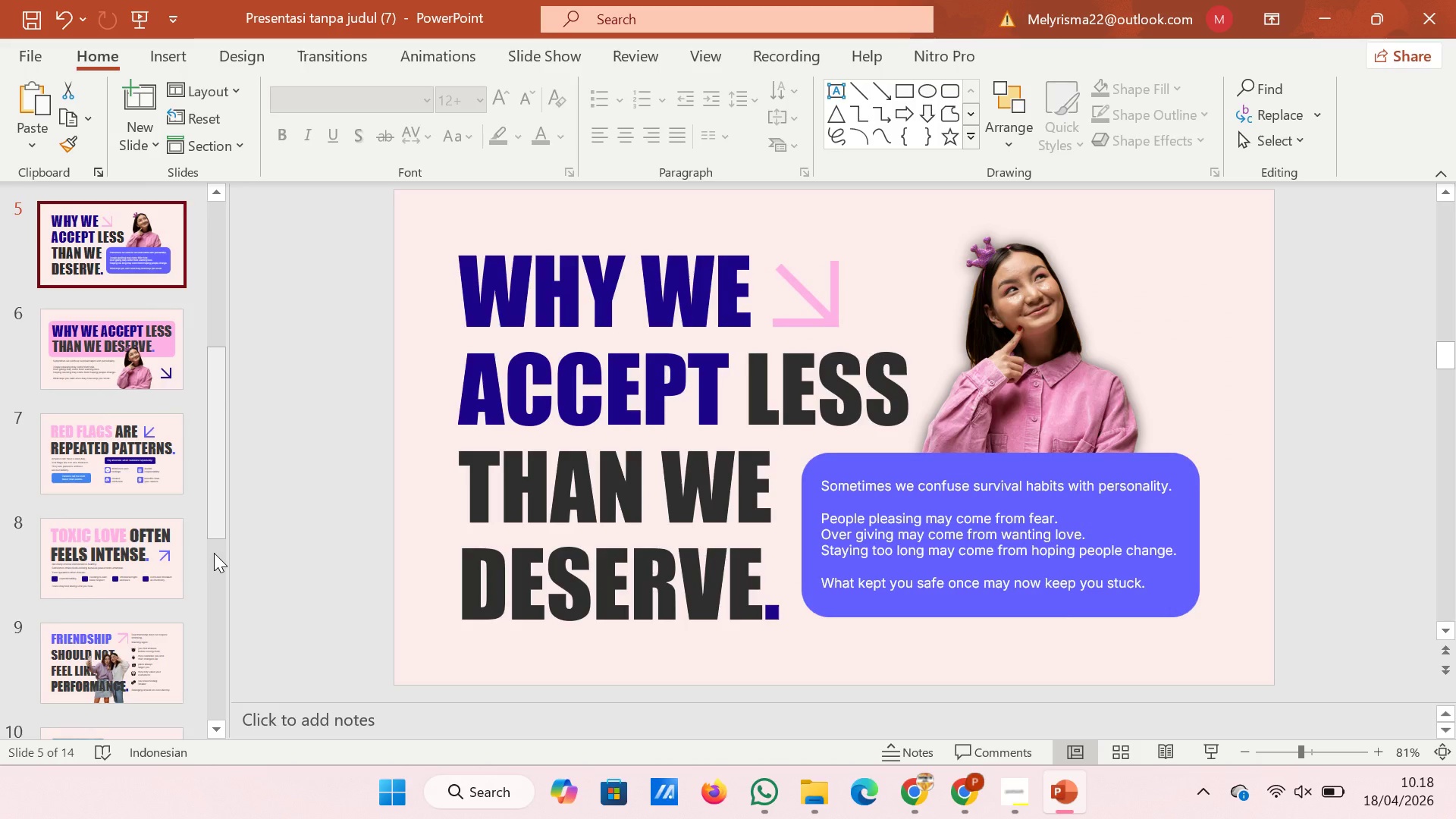 
key(ArrowDown)
 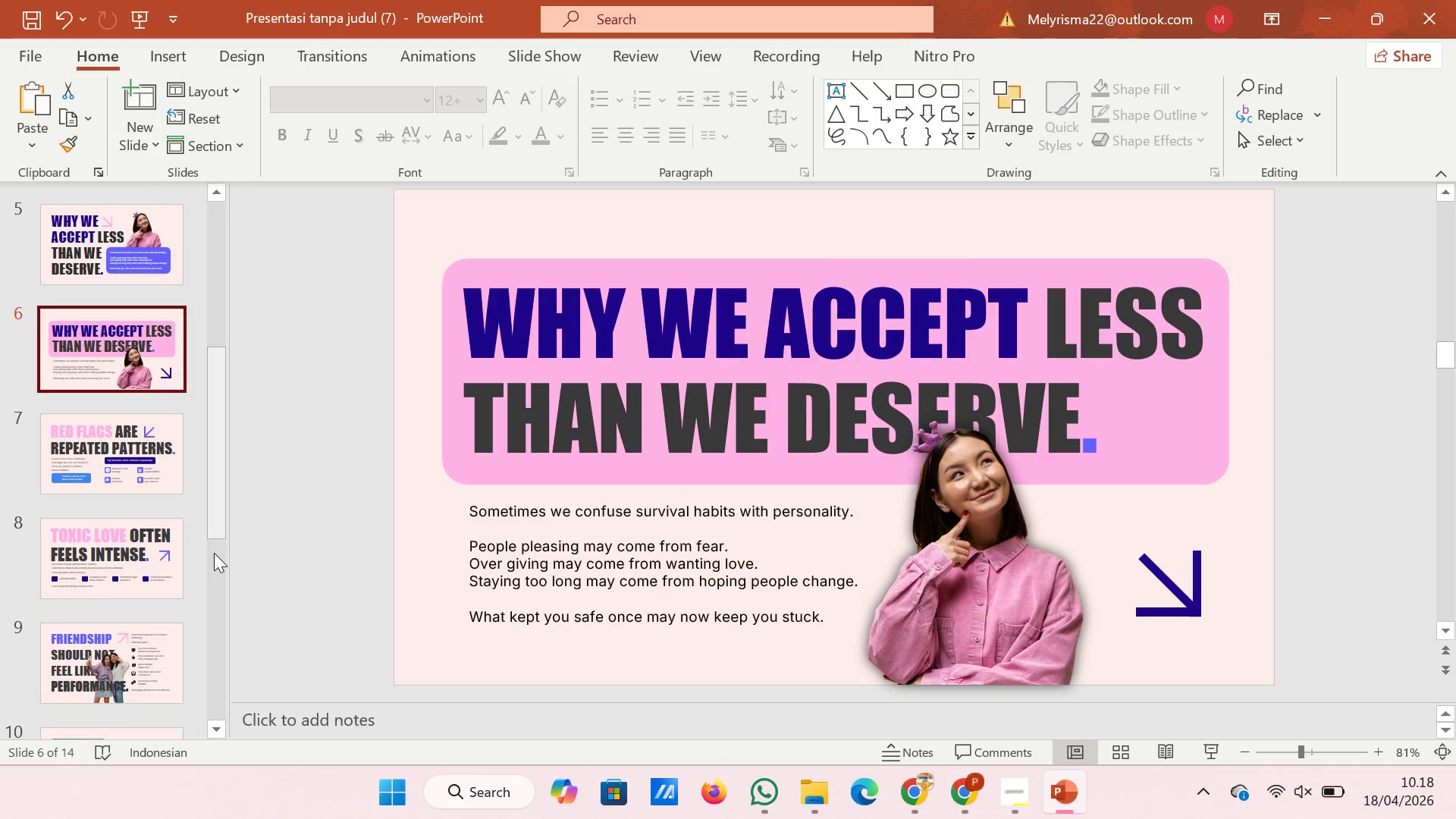 
key(ArrowDown)
 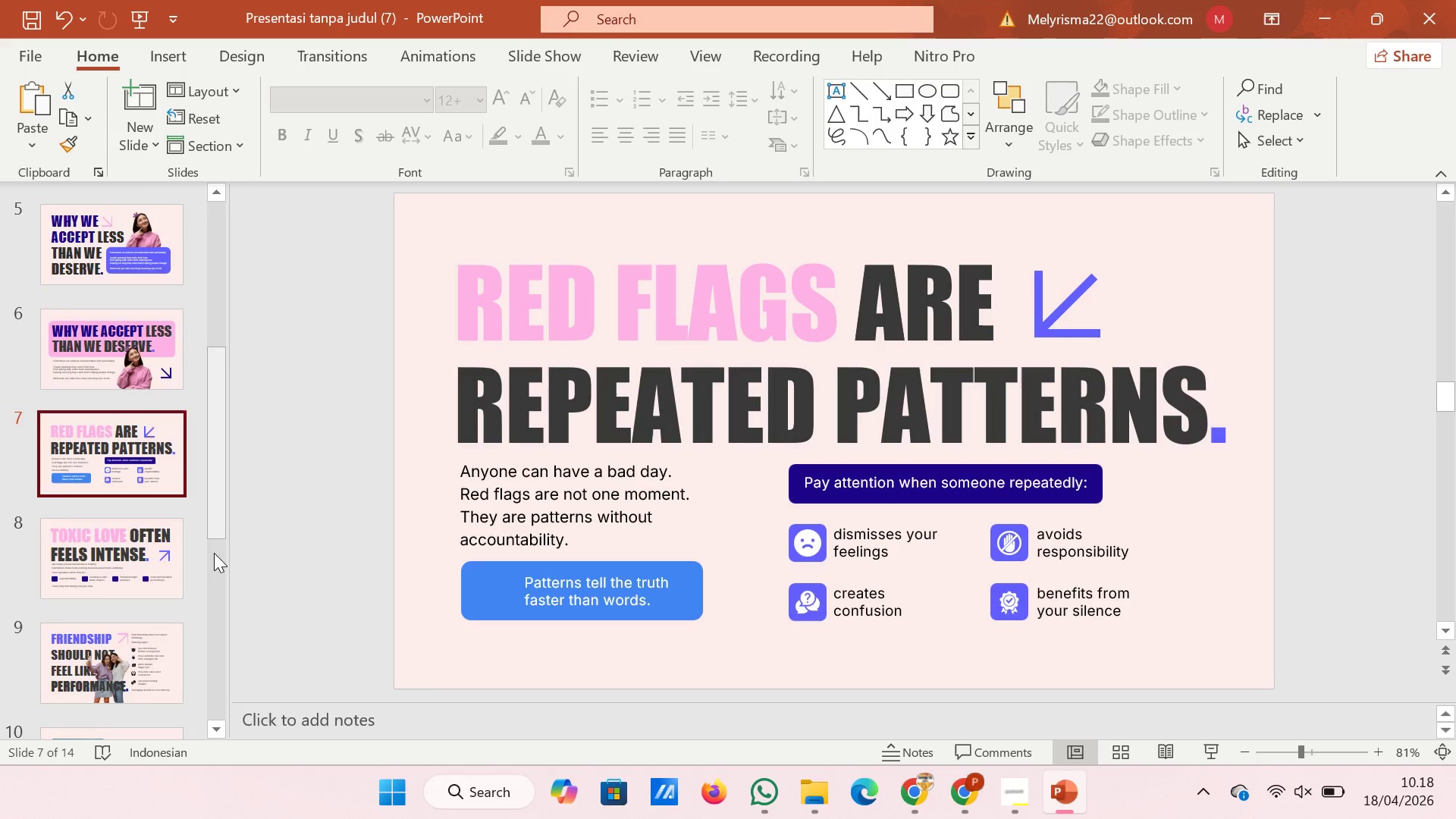 
key(ArrowDown)
 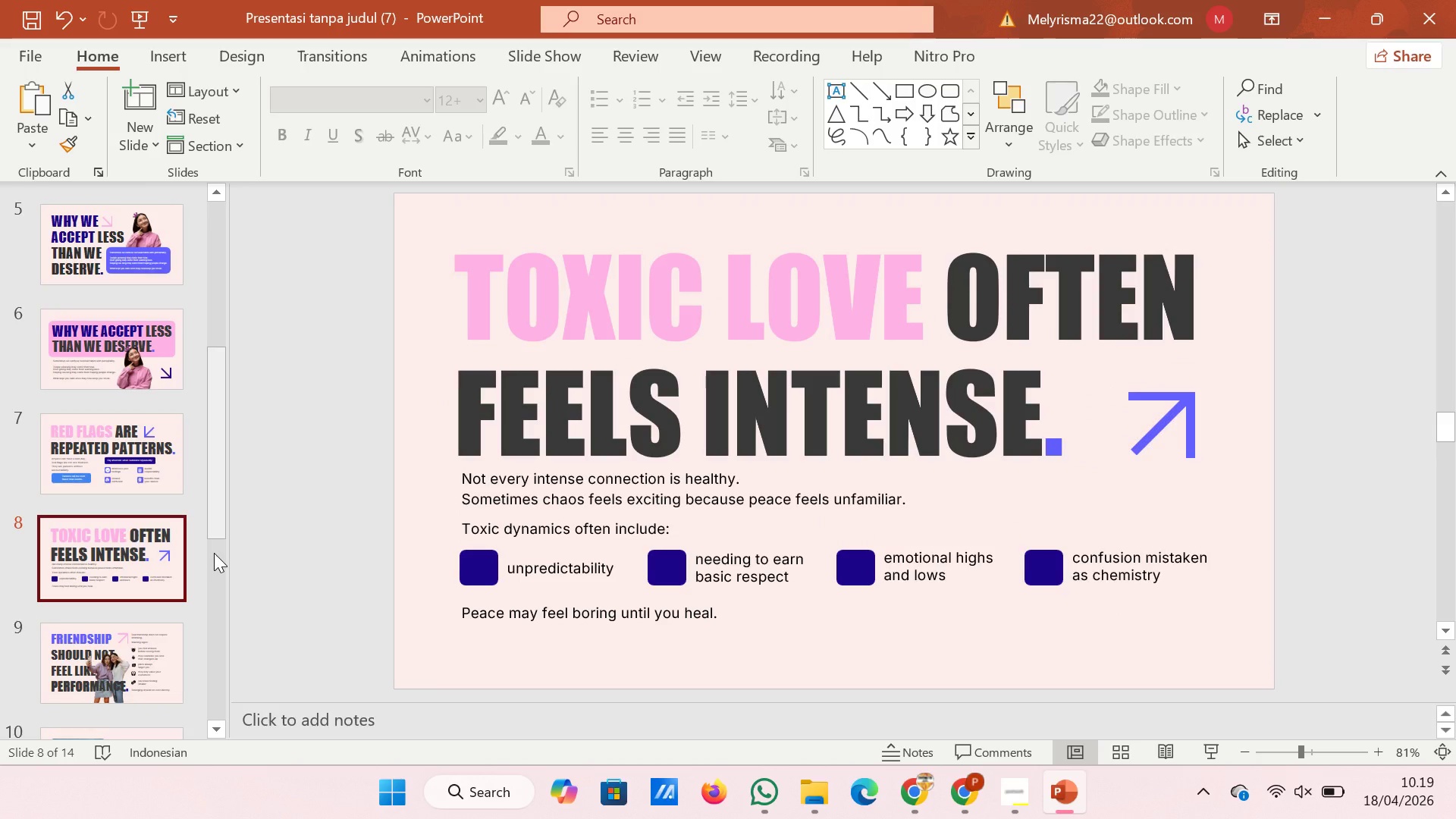 
wait(6.28)
 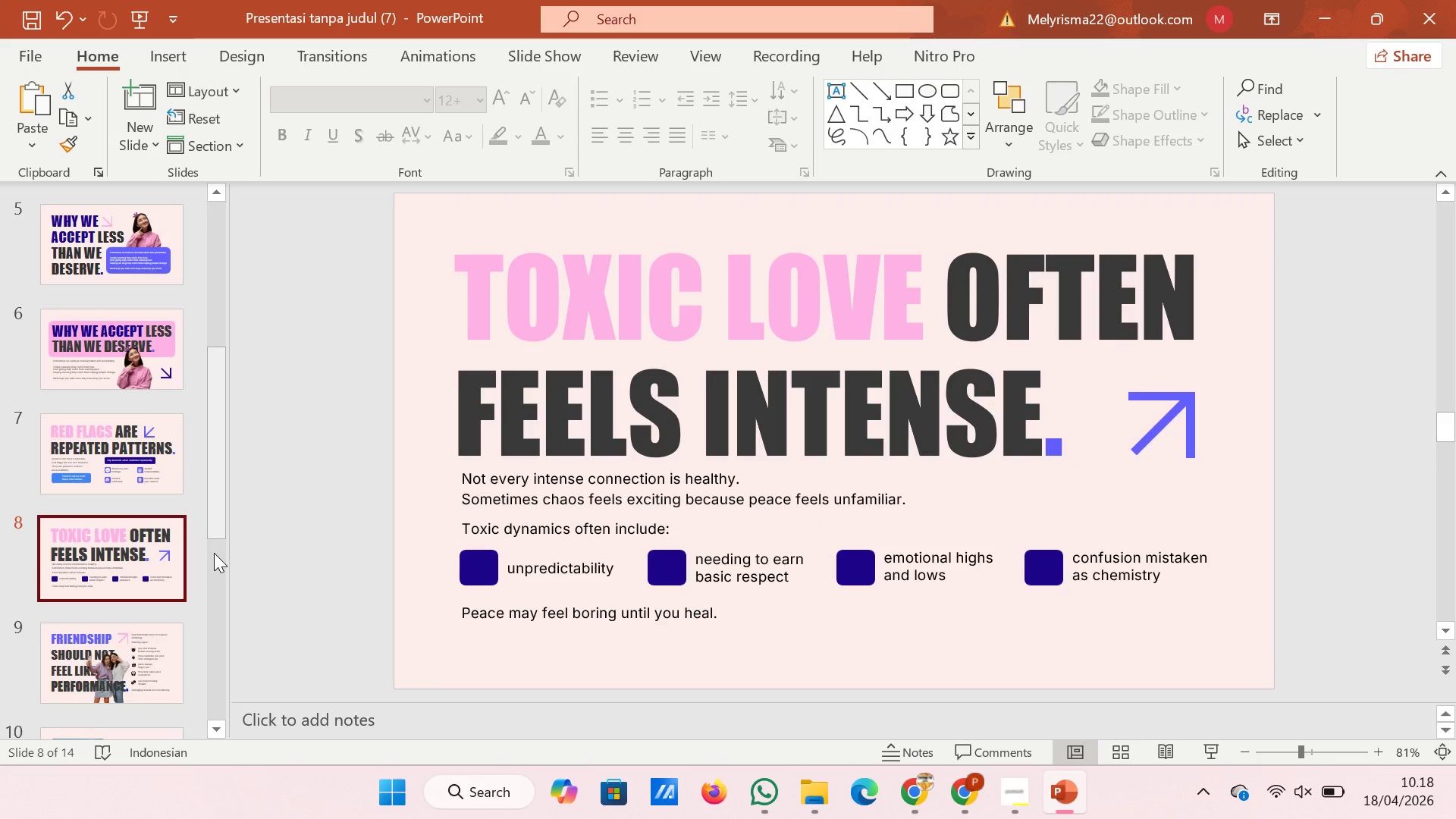 
left_click([968, 784])
 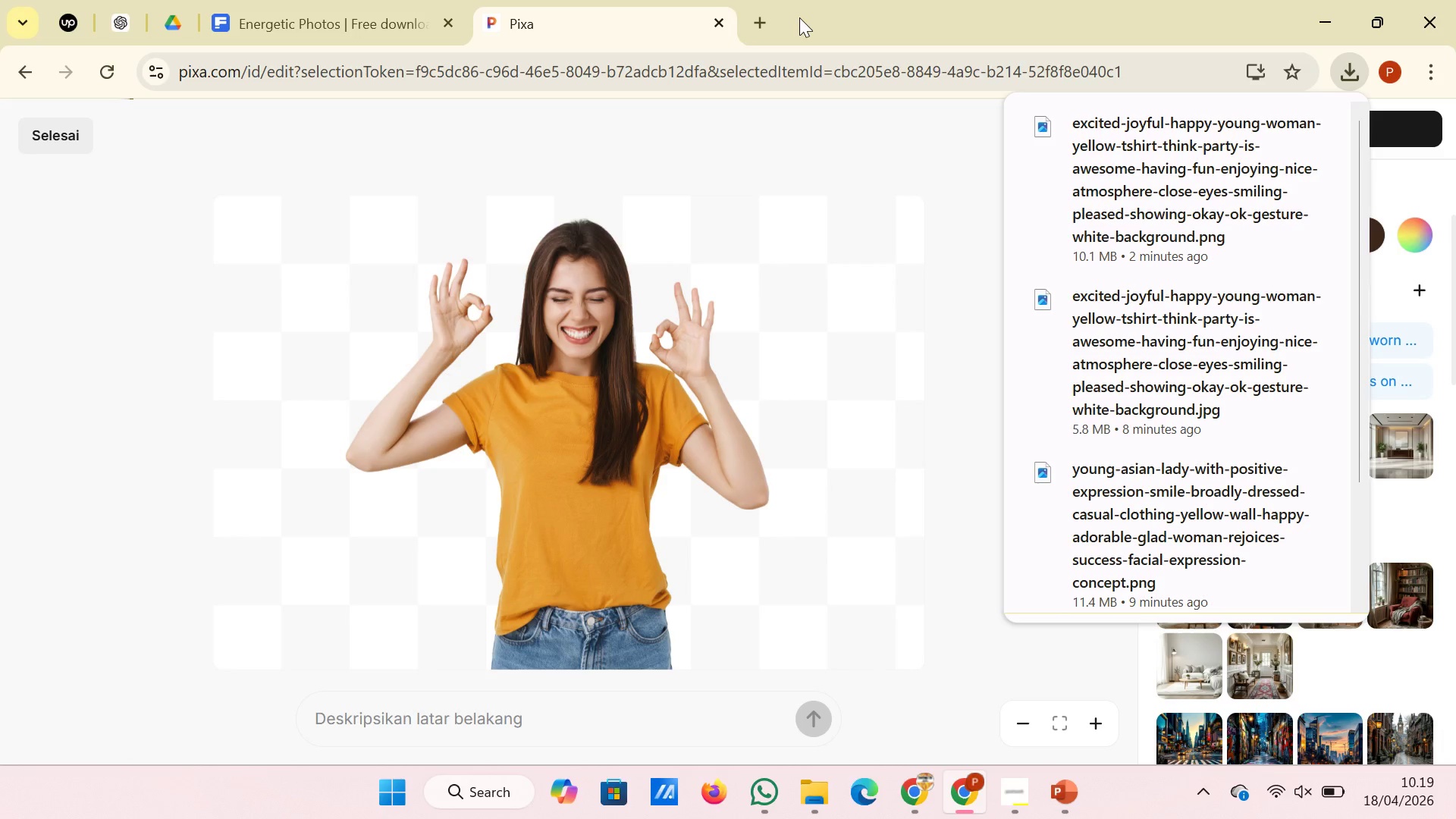 
left_click([755, 24])
 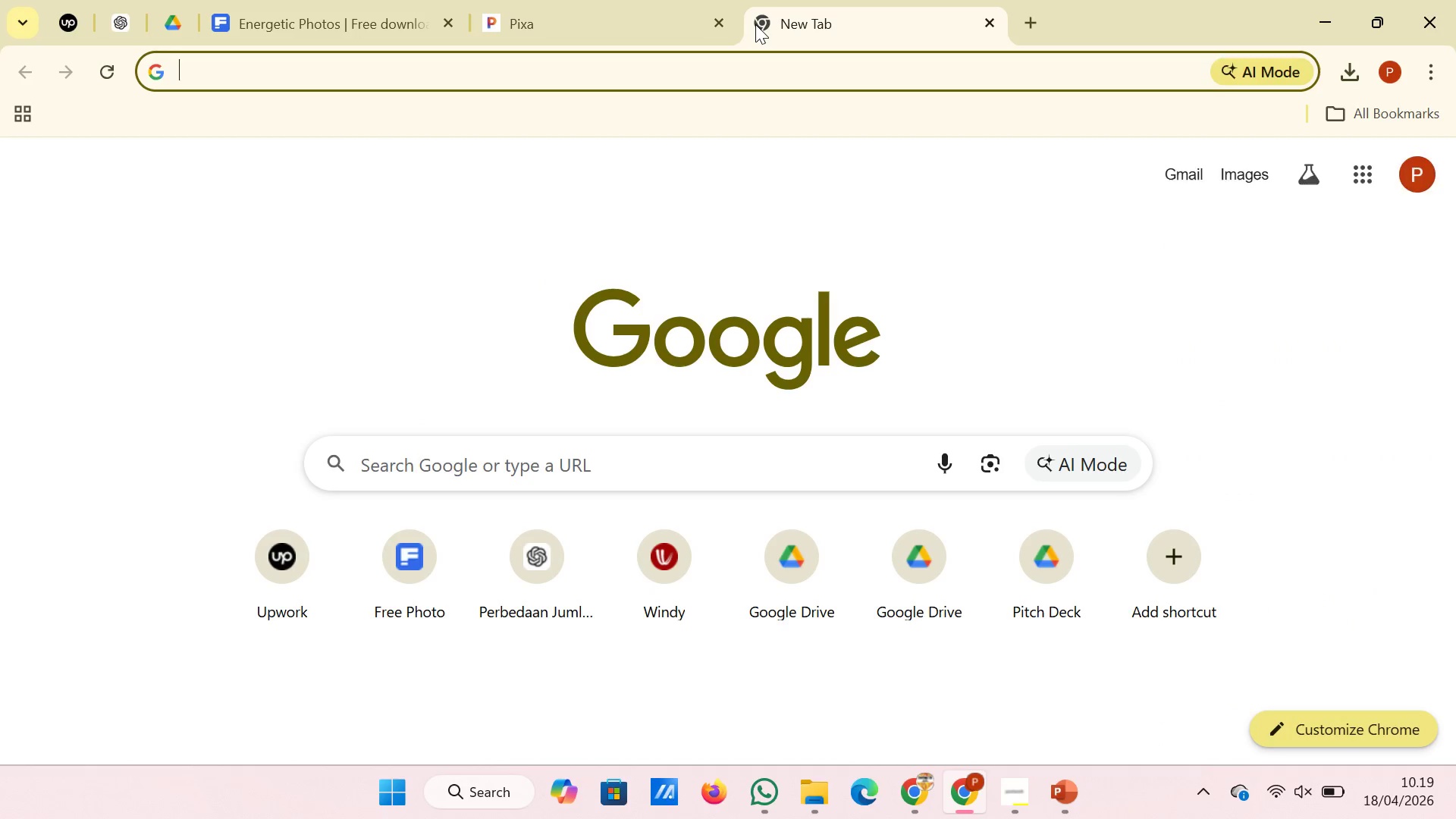 
type(flat)
 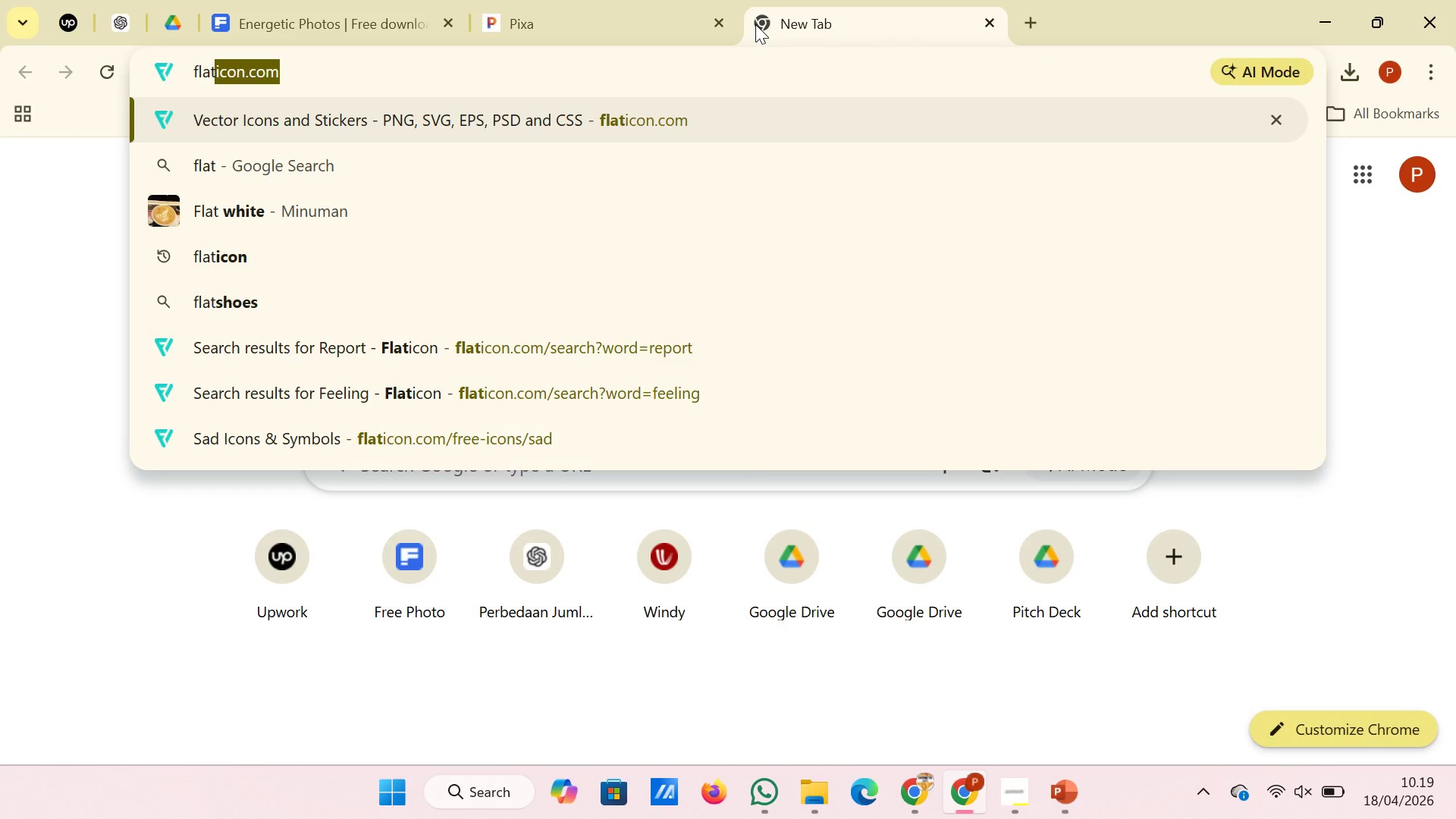 
key(Enter)
 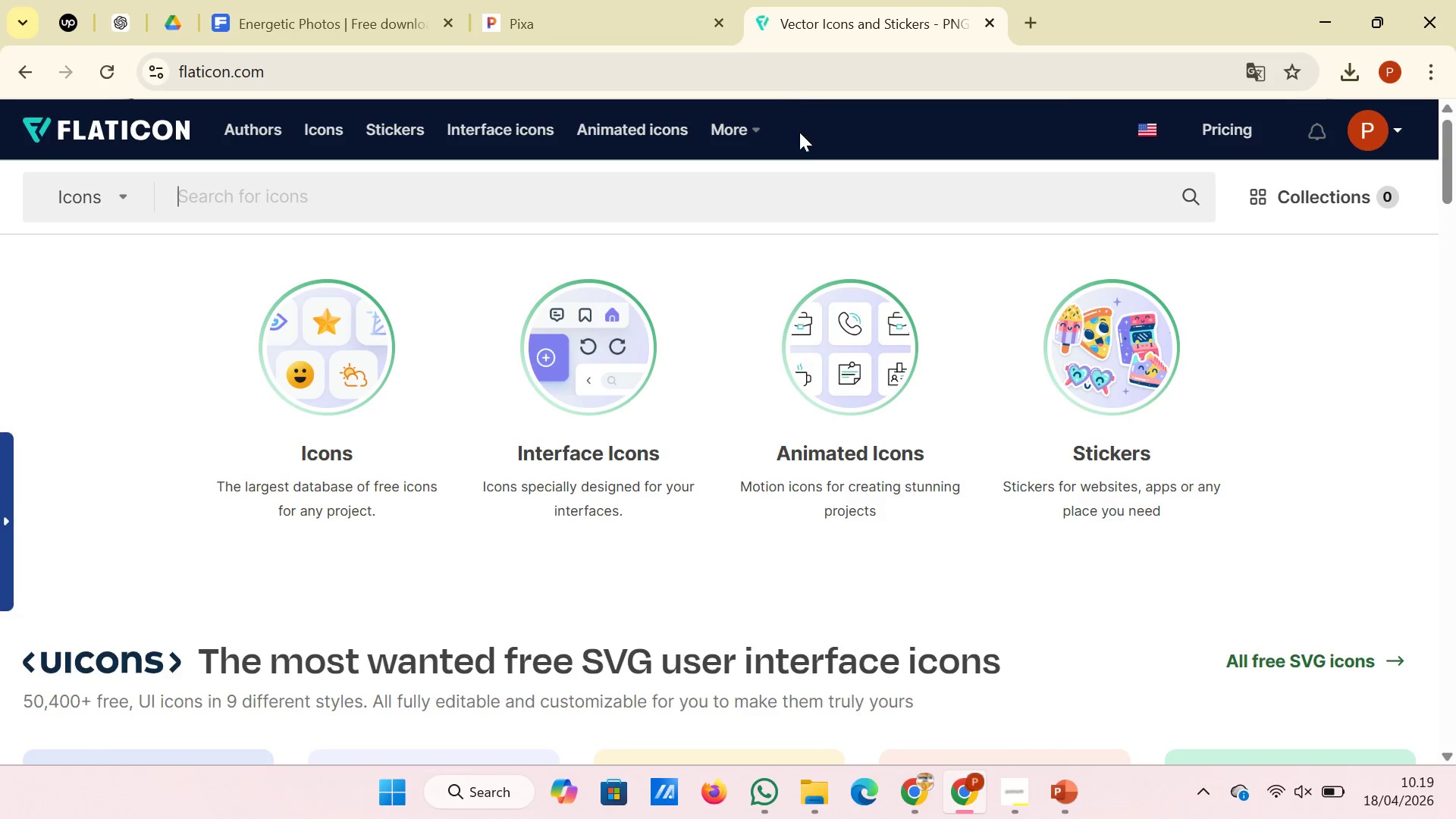 
left_click([816, 202])
 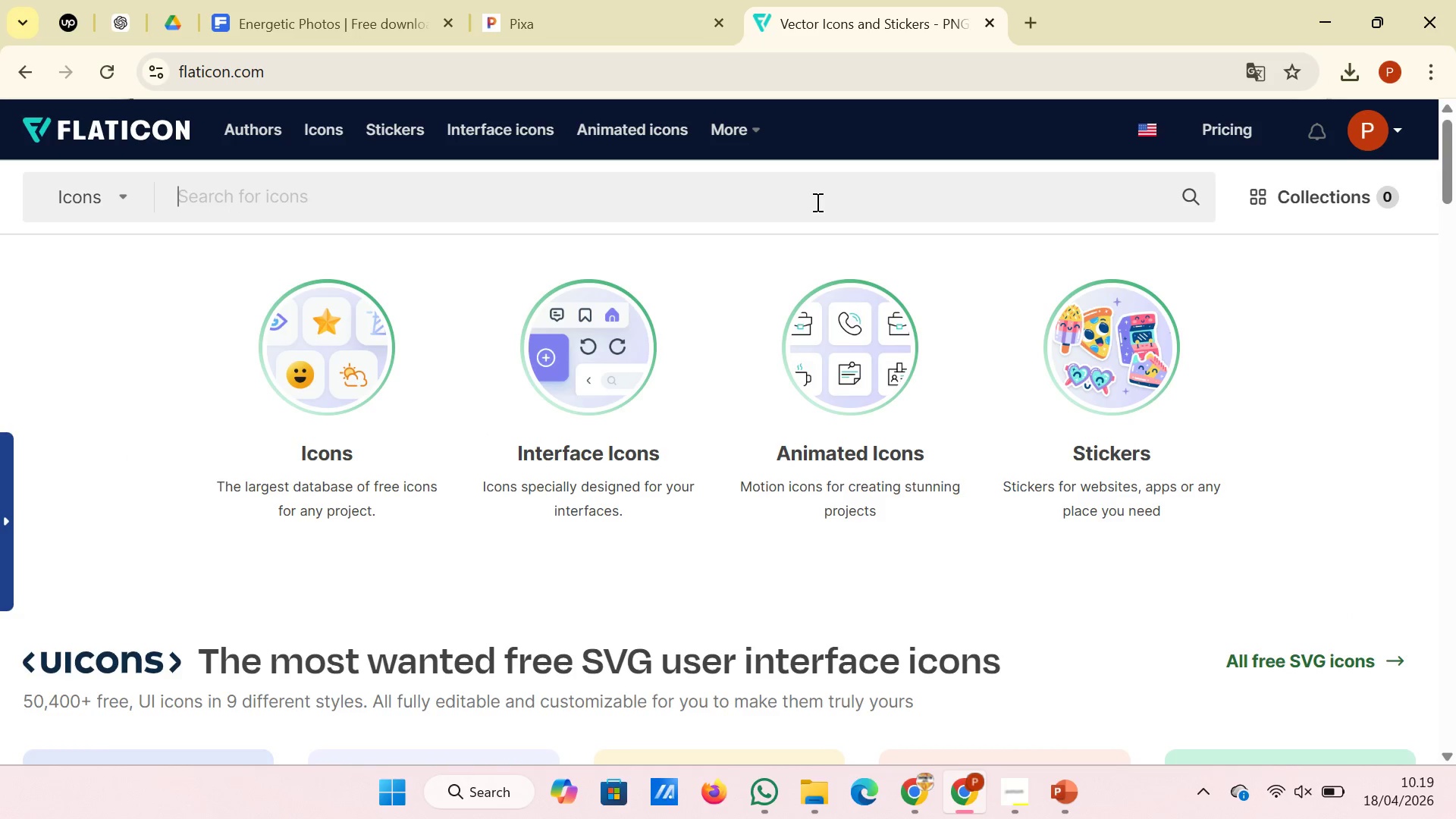 
left_click([816, 202])
 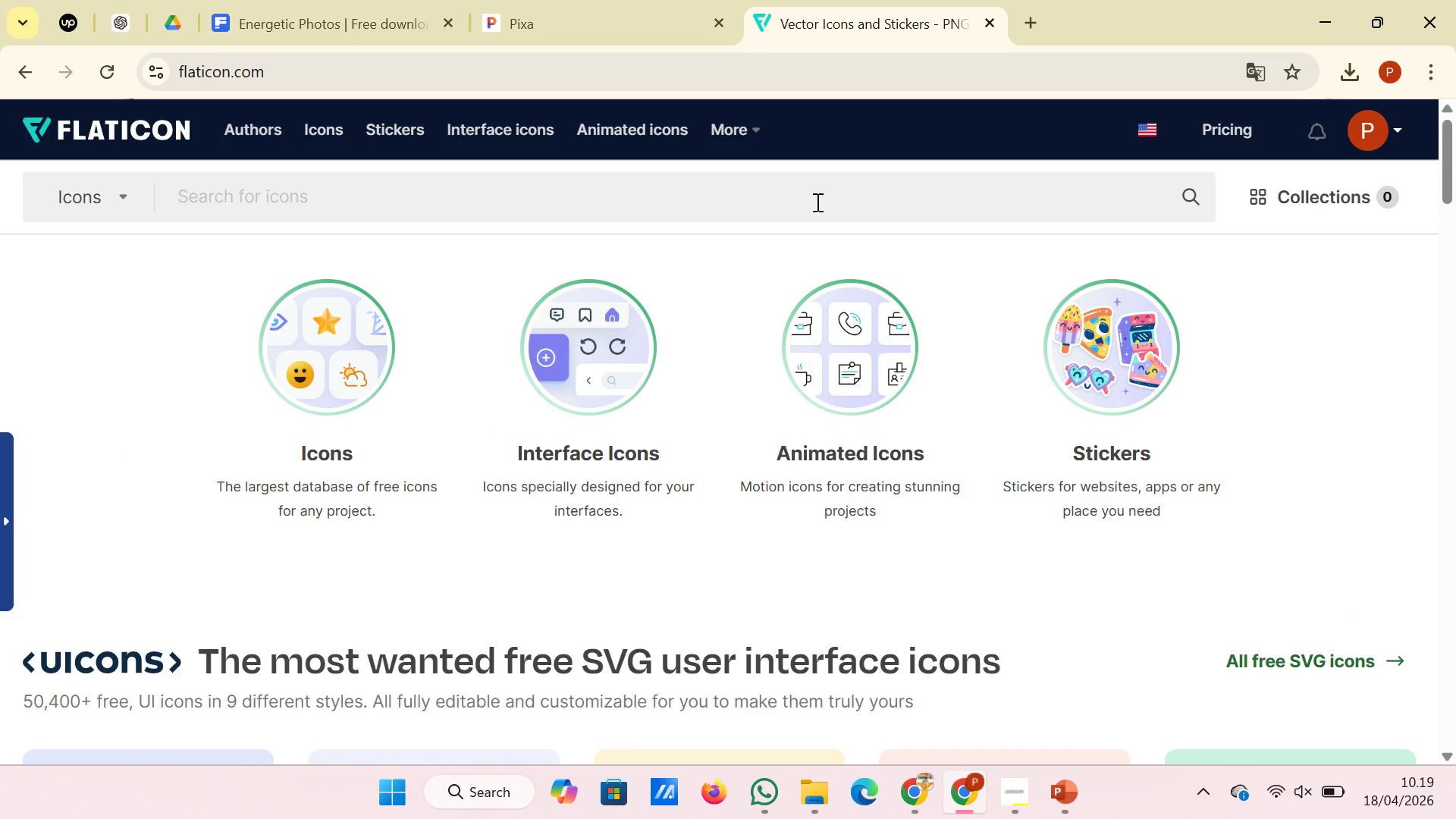 
type(predict)
 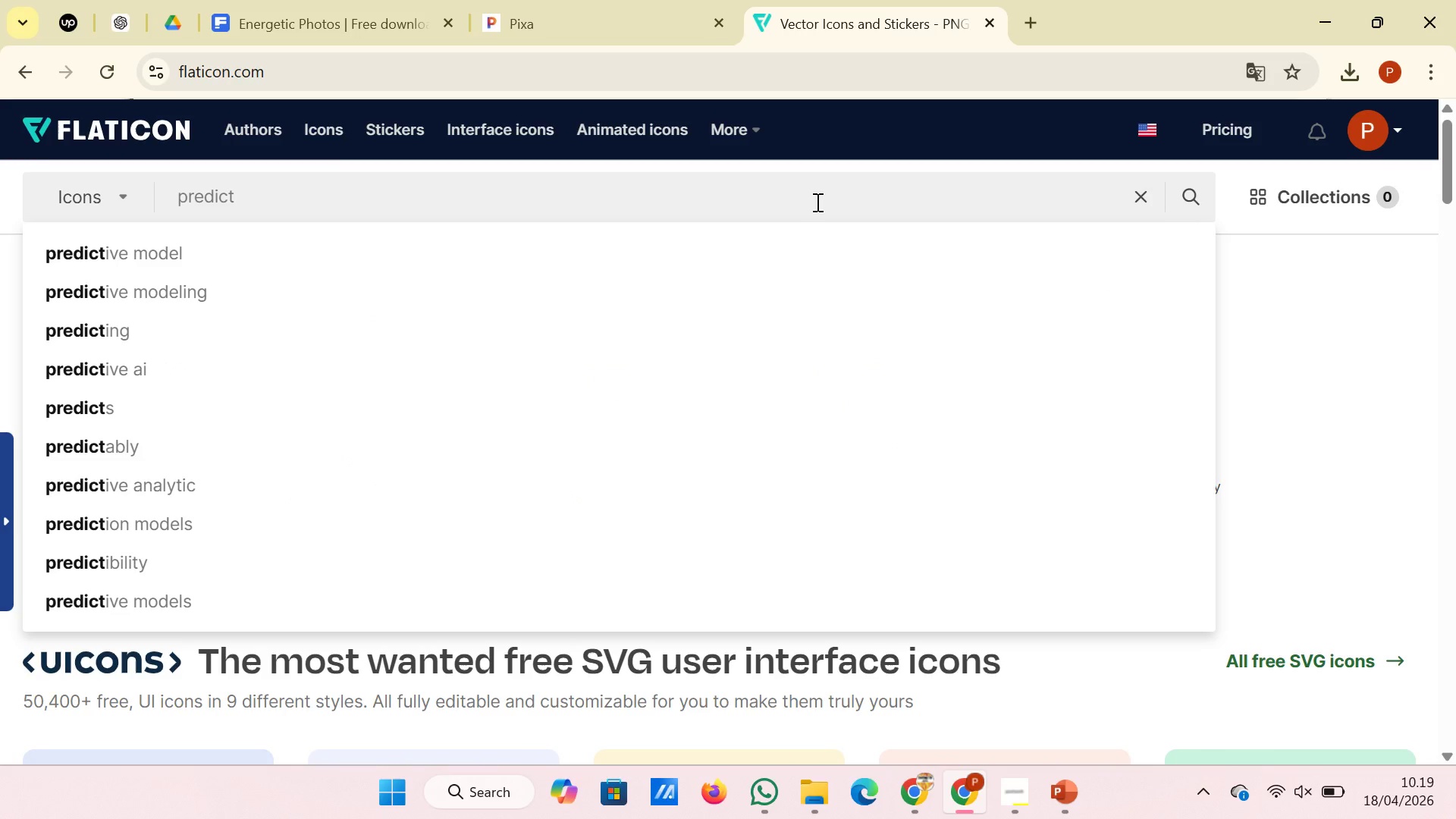 
key(Enter)
 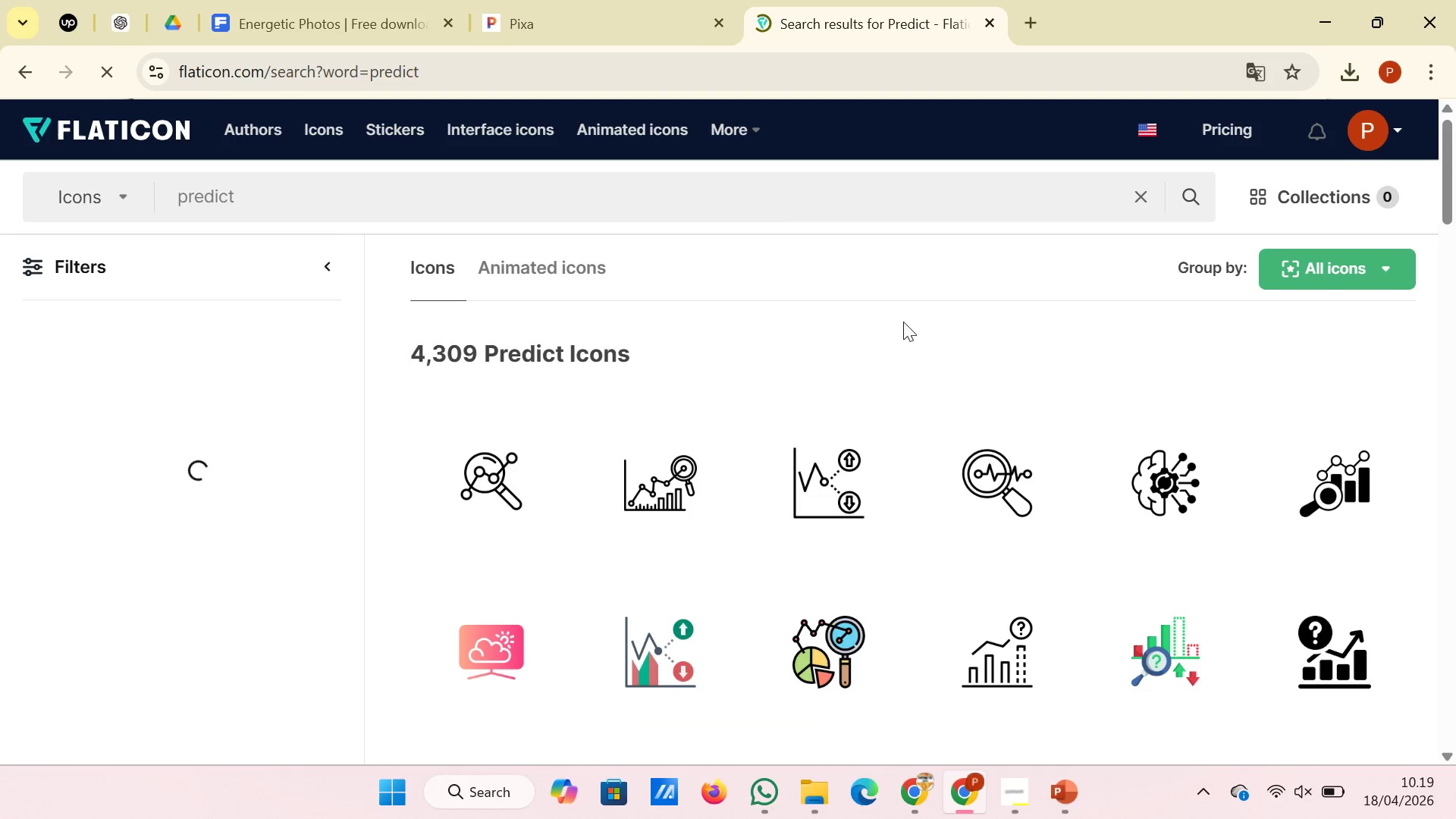 
scroll: coordinate [1134, 432], scroll_direction: down, amount: 4.0
 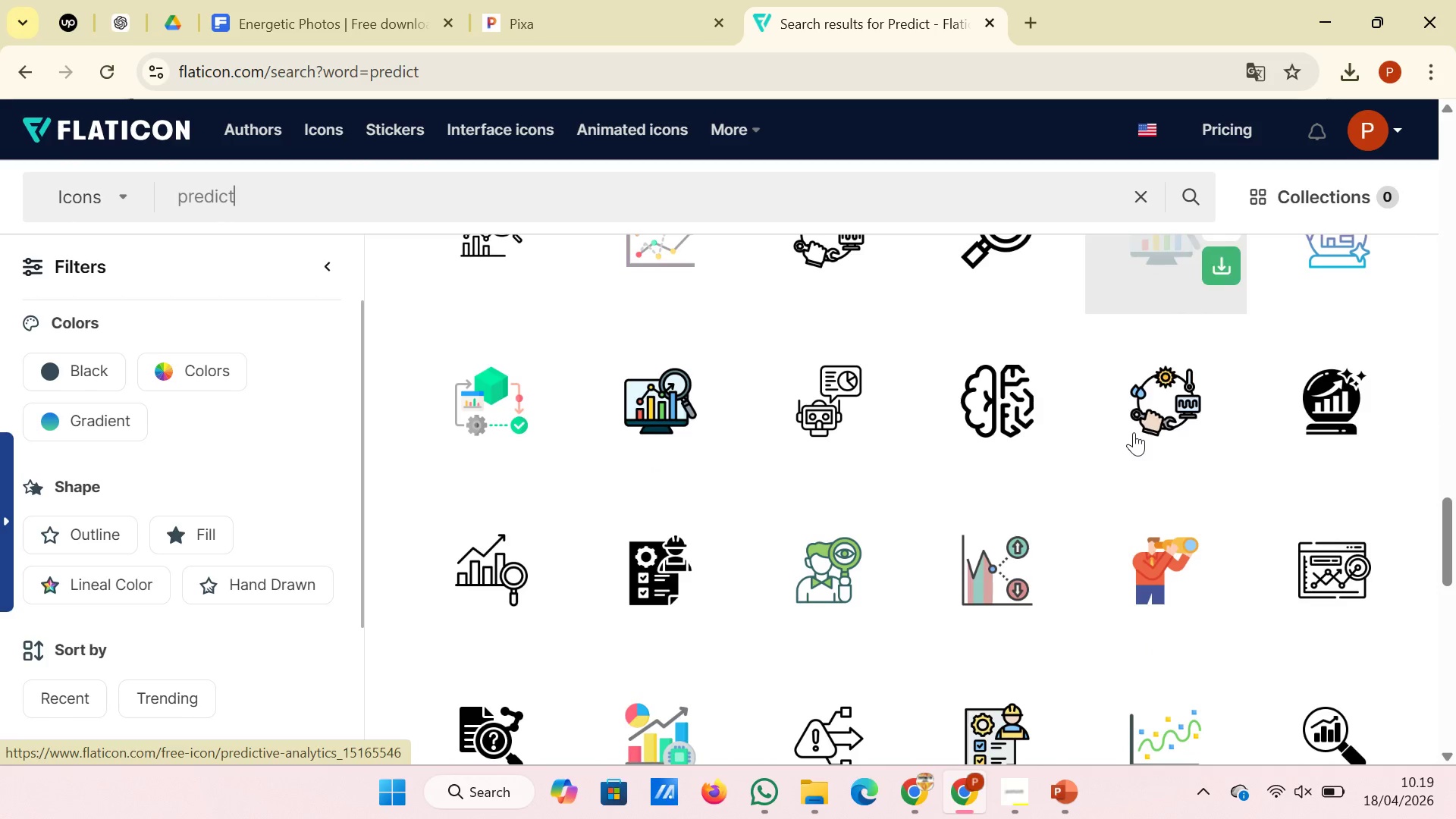 
left_click([828, 193])
 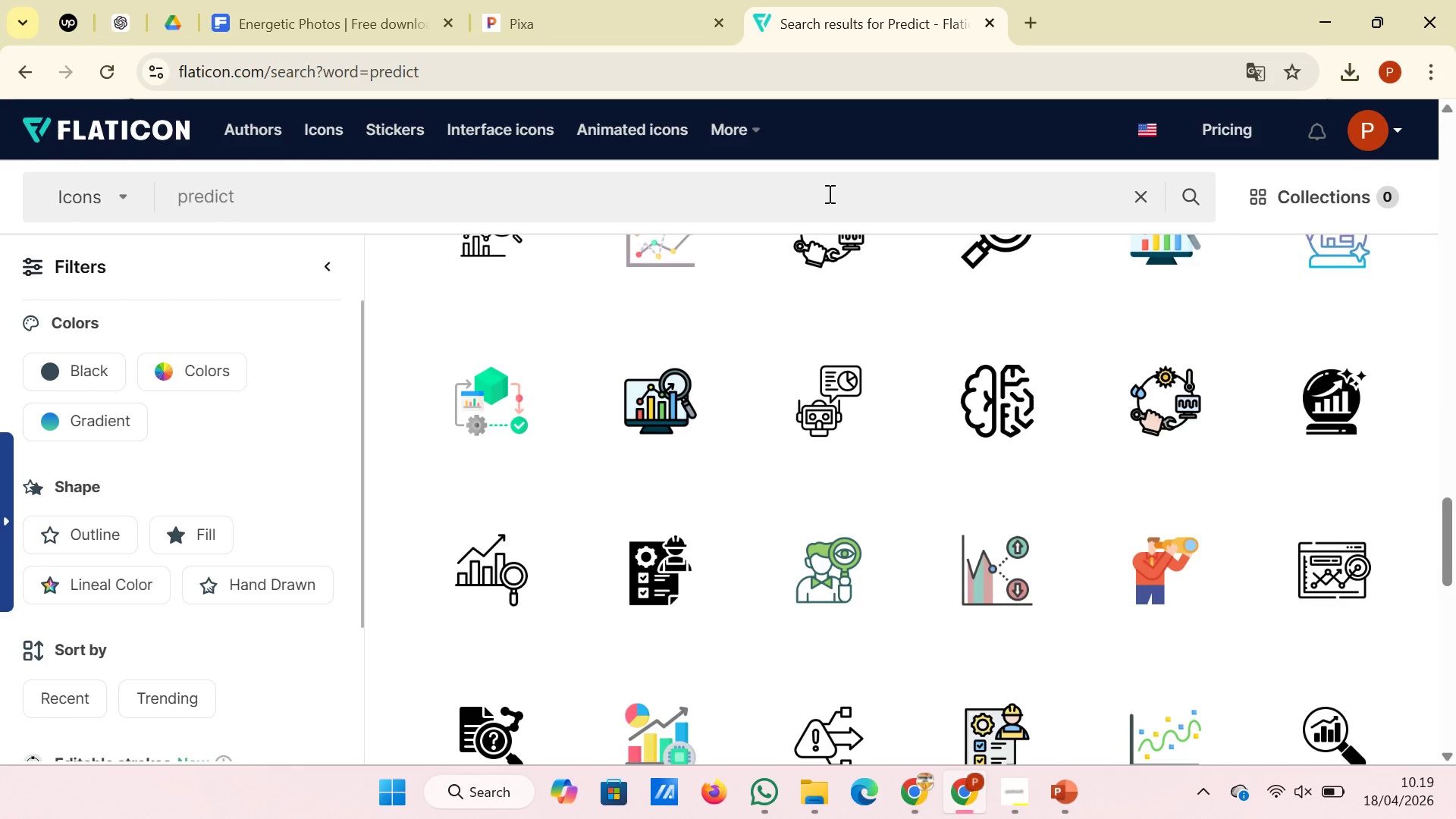 
type(ed)
 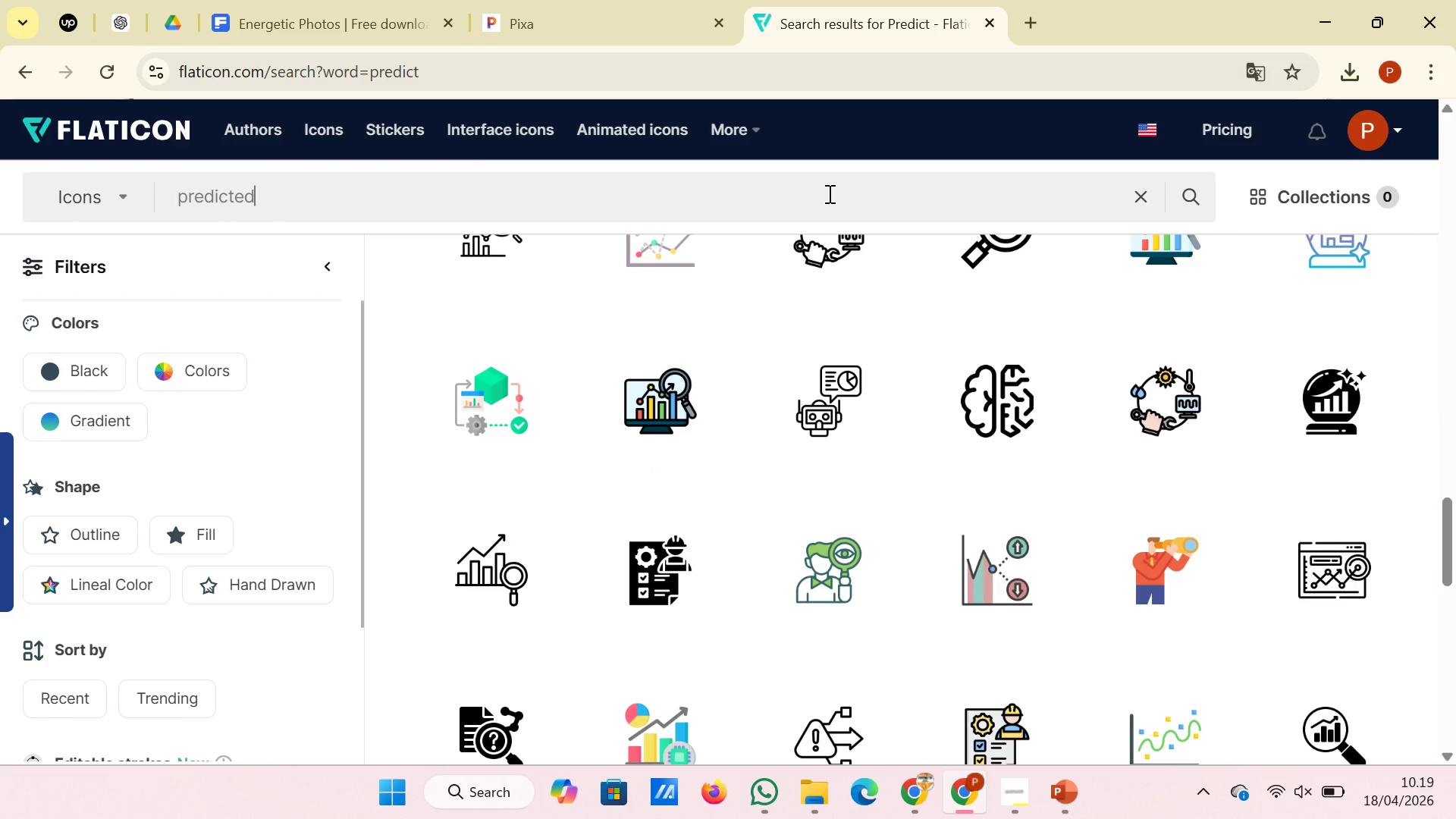 
key(Enter)
 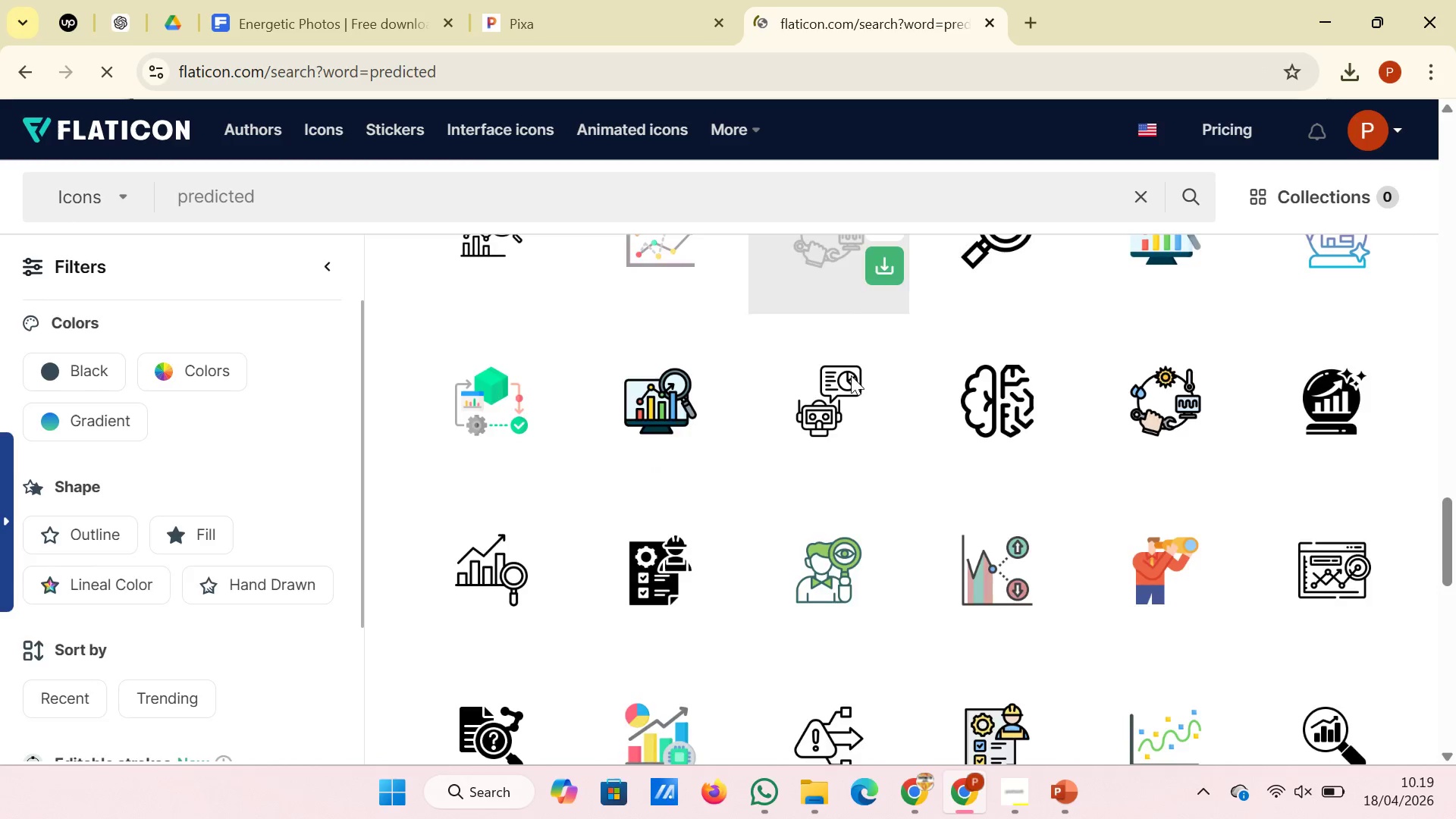 
scroll: coordinate [851, 380], scroll_direction: down, amount: 2.0
 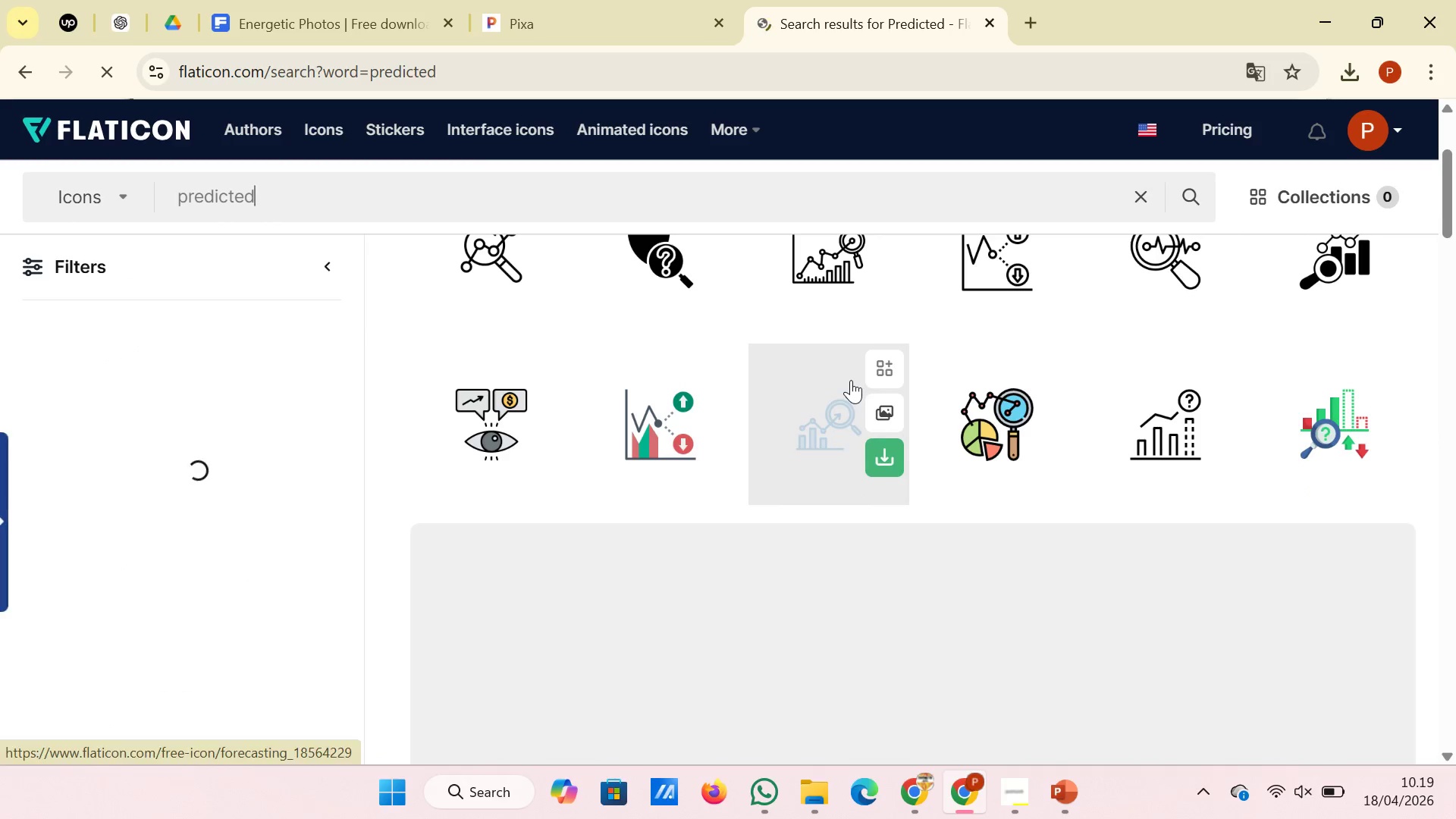 
scroll: coordinate [851, 380], scroll_direction: up, amount: 1.0
 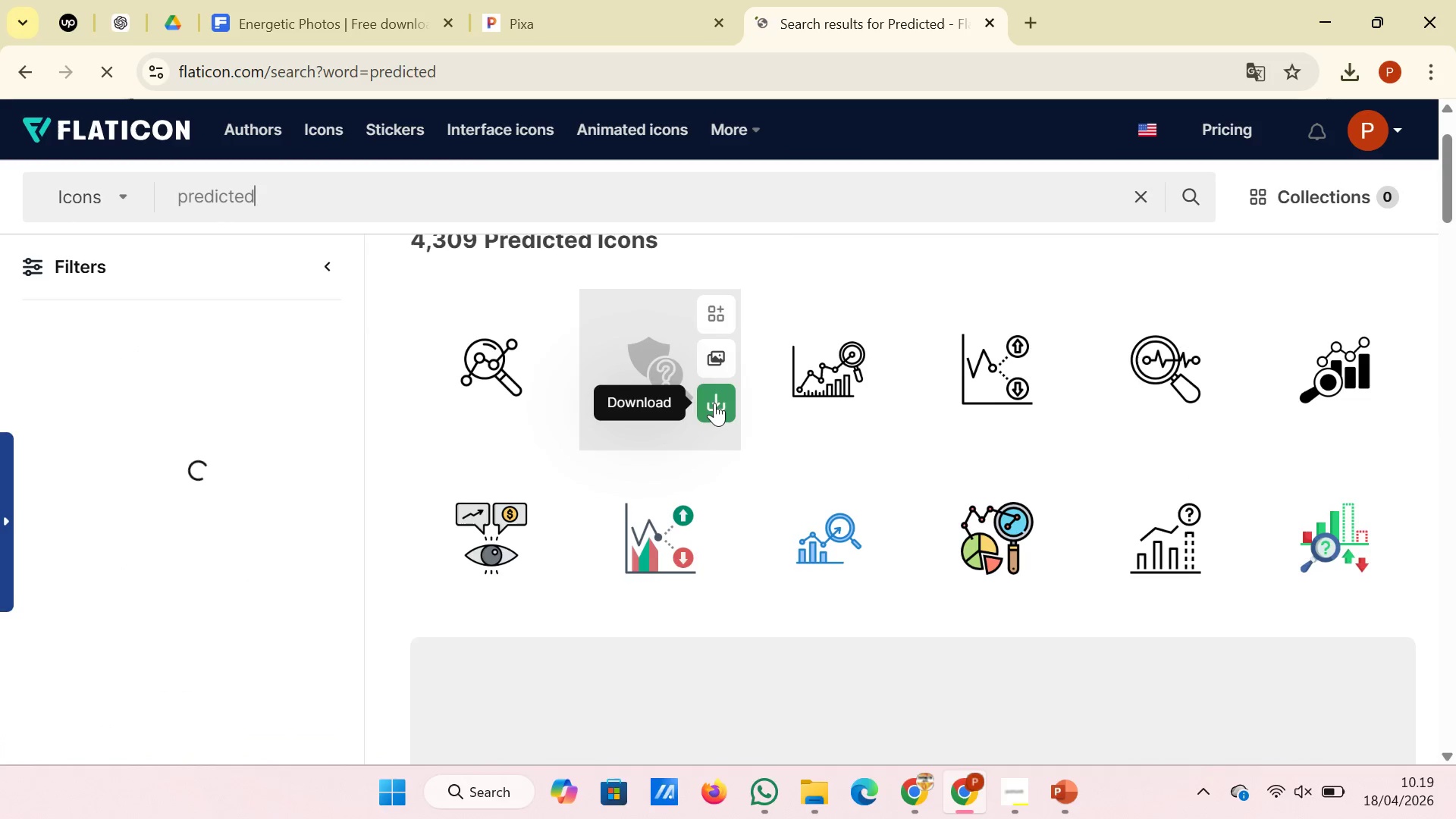 
left_click([714, 403])
 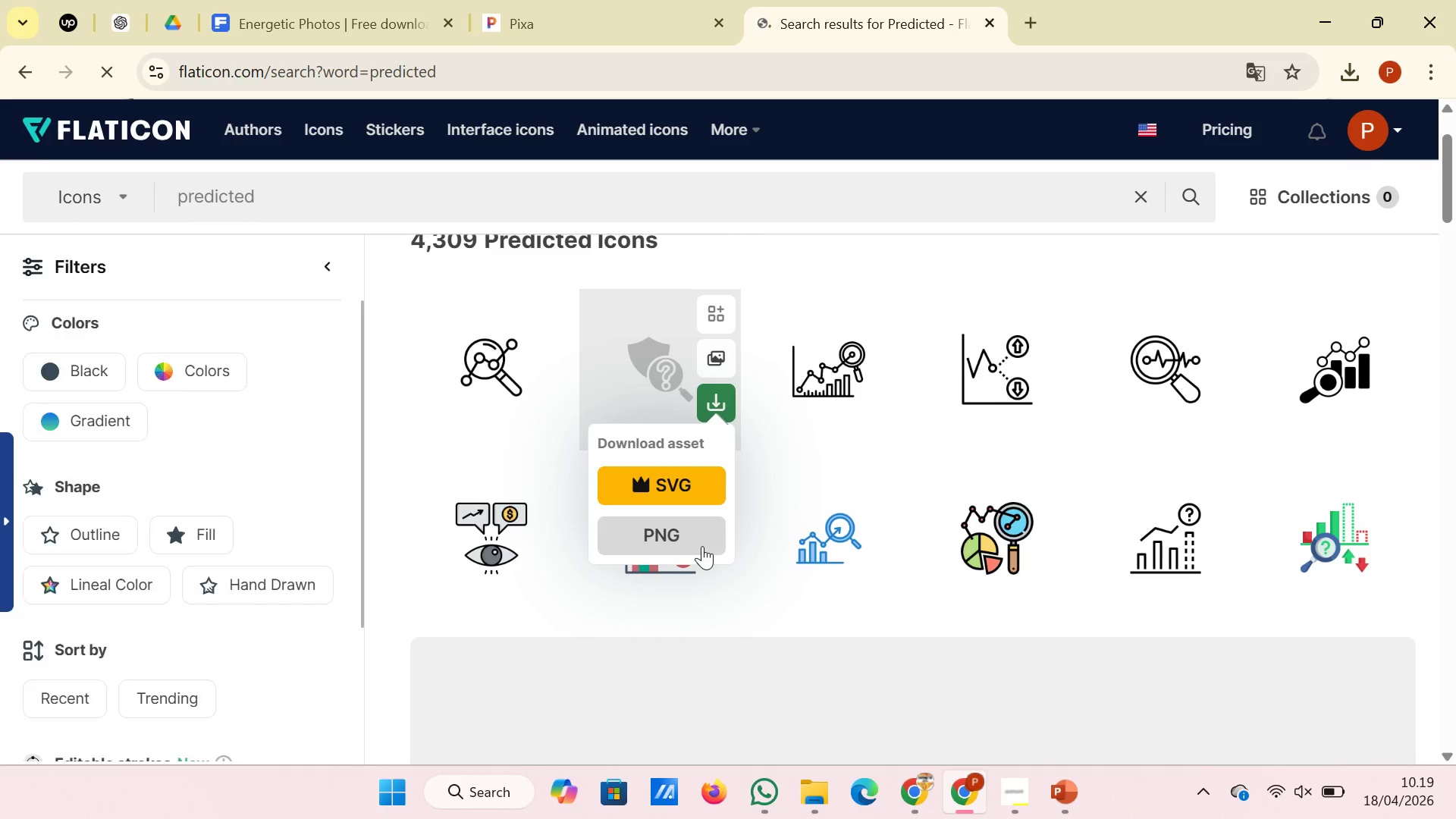 
left_click([702, 536])
 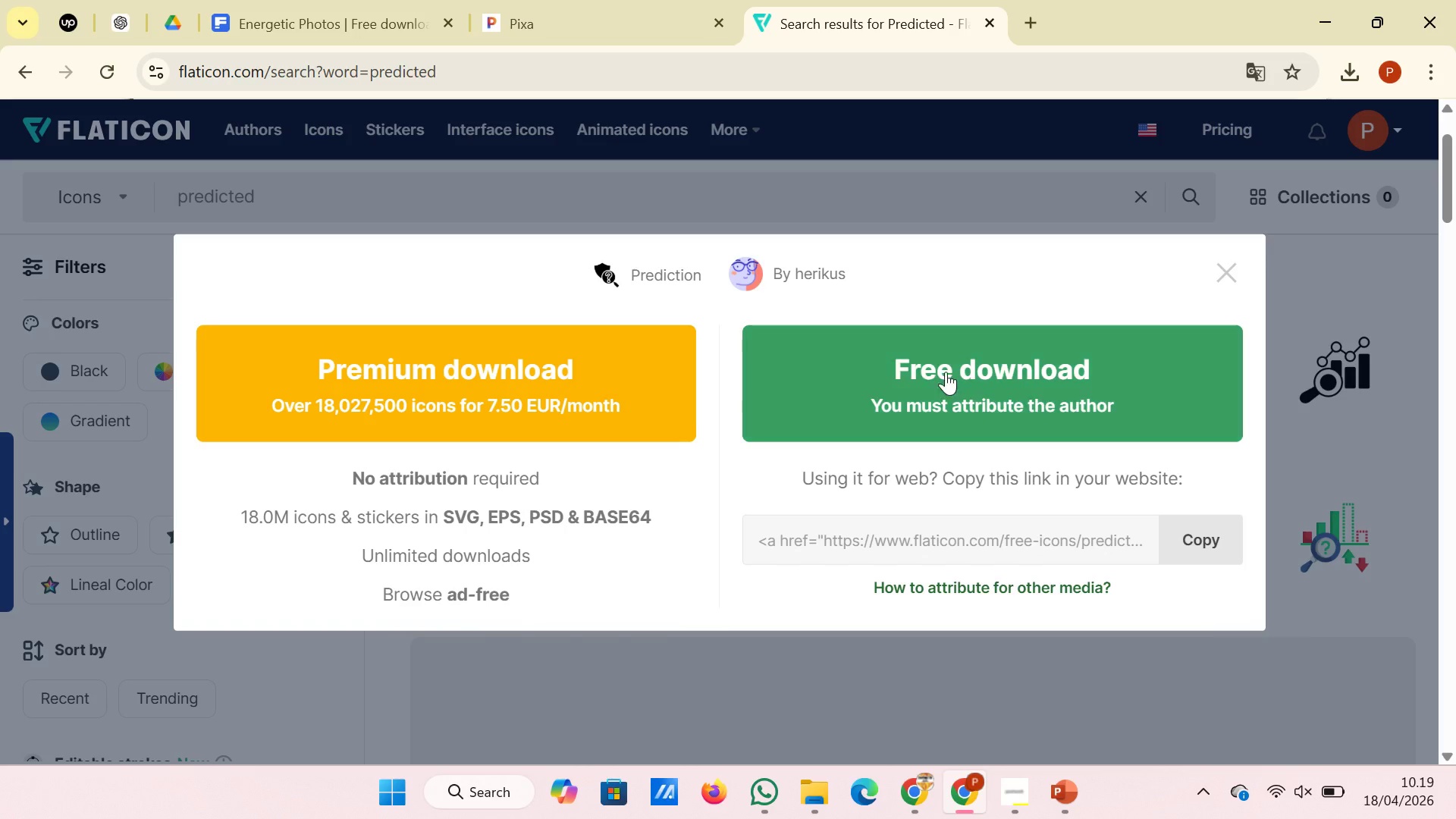 
left_click([948, 373])
 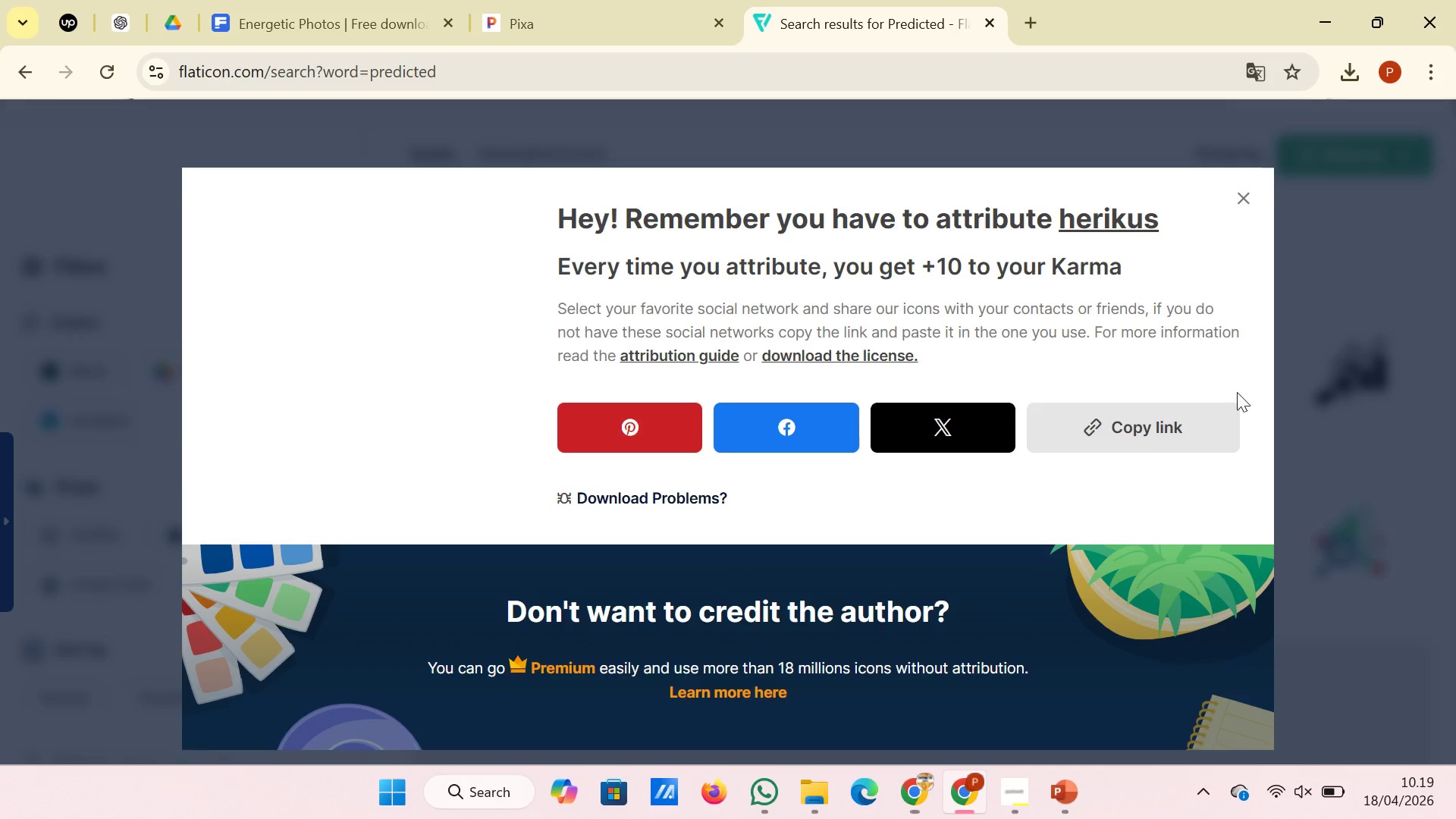 
left_click([1236, 203])
 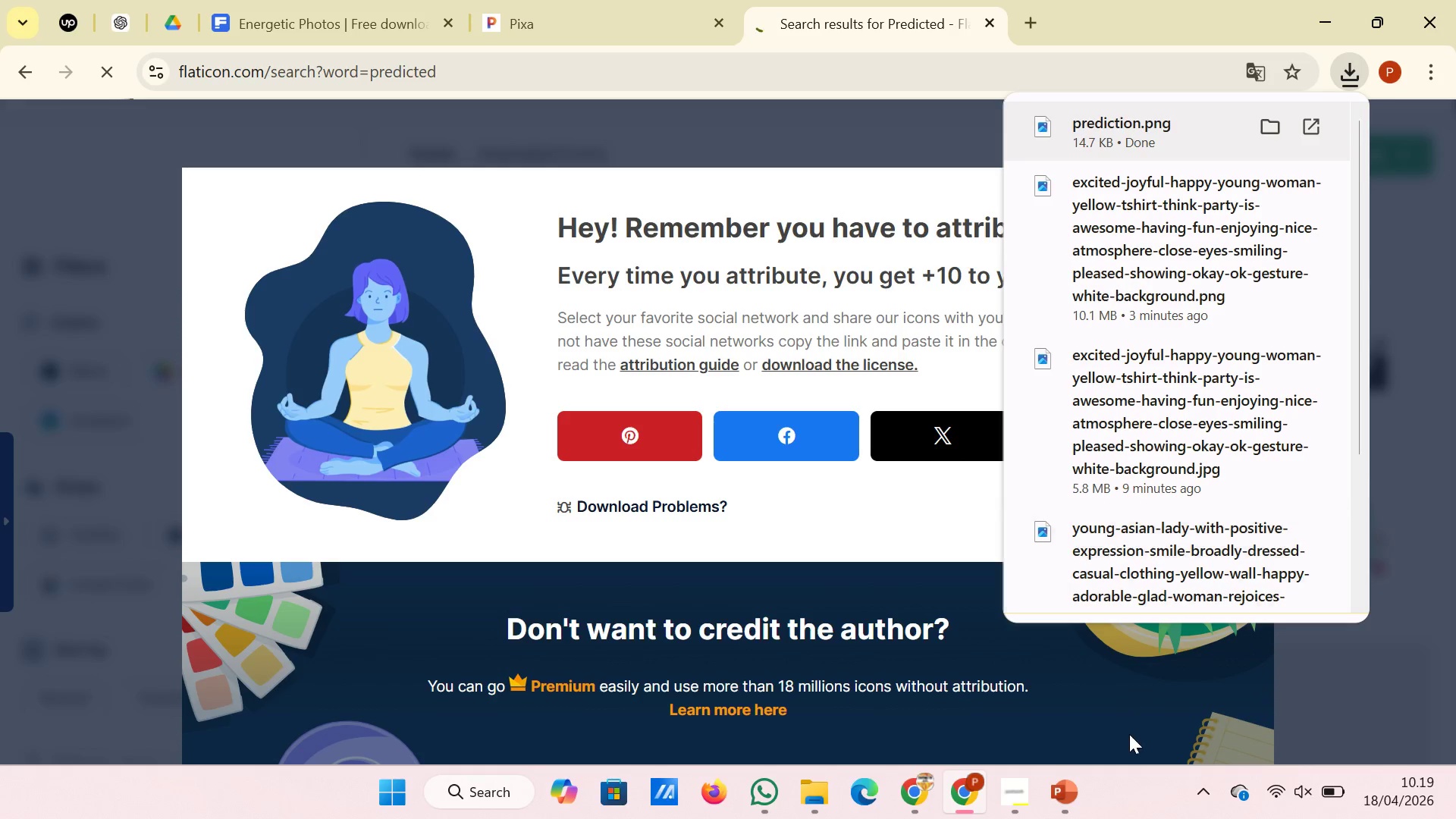 
left_click([1072, 805])
 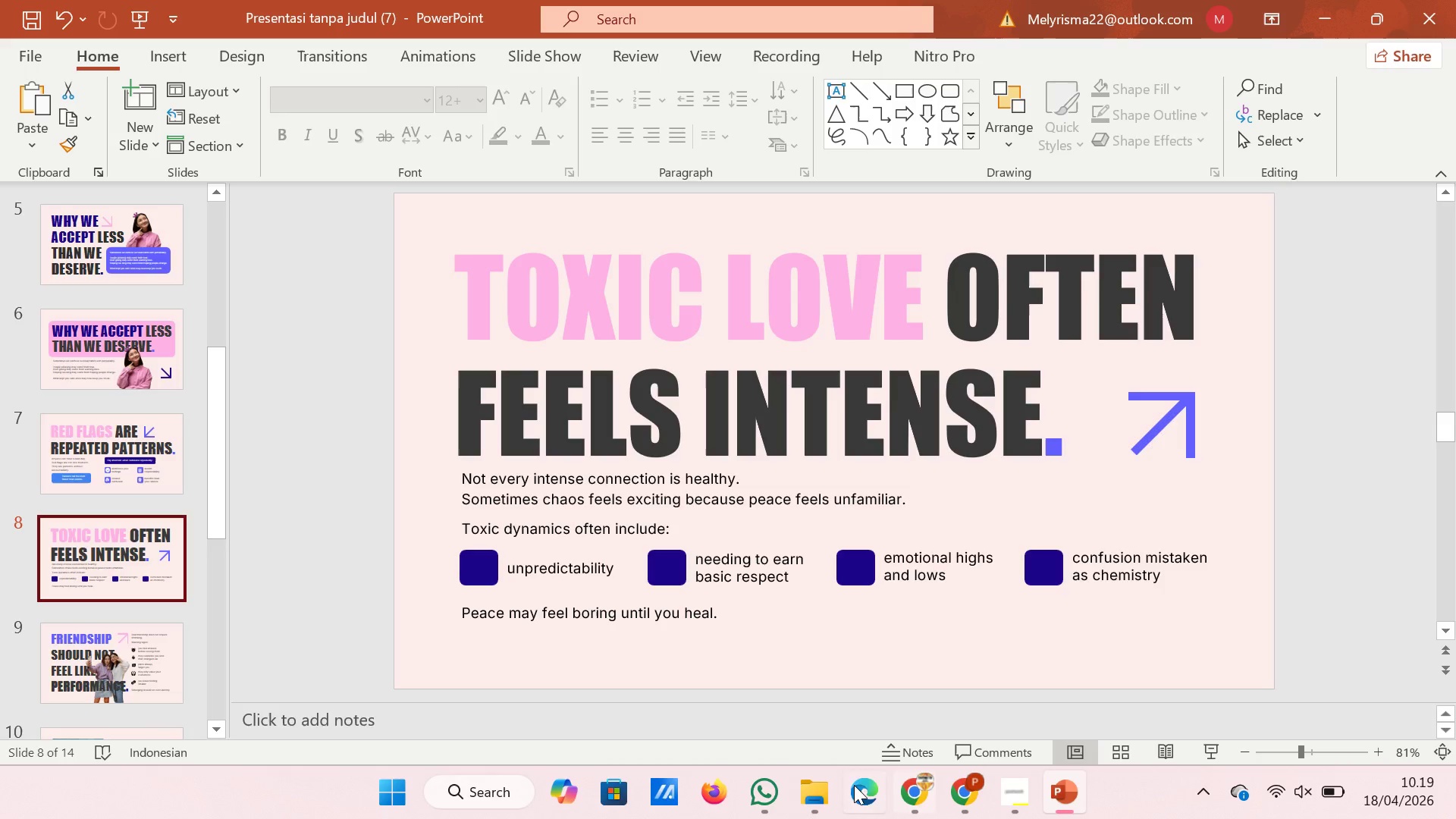 
left_click([808, 784])
 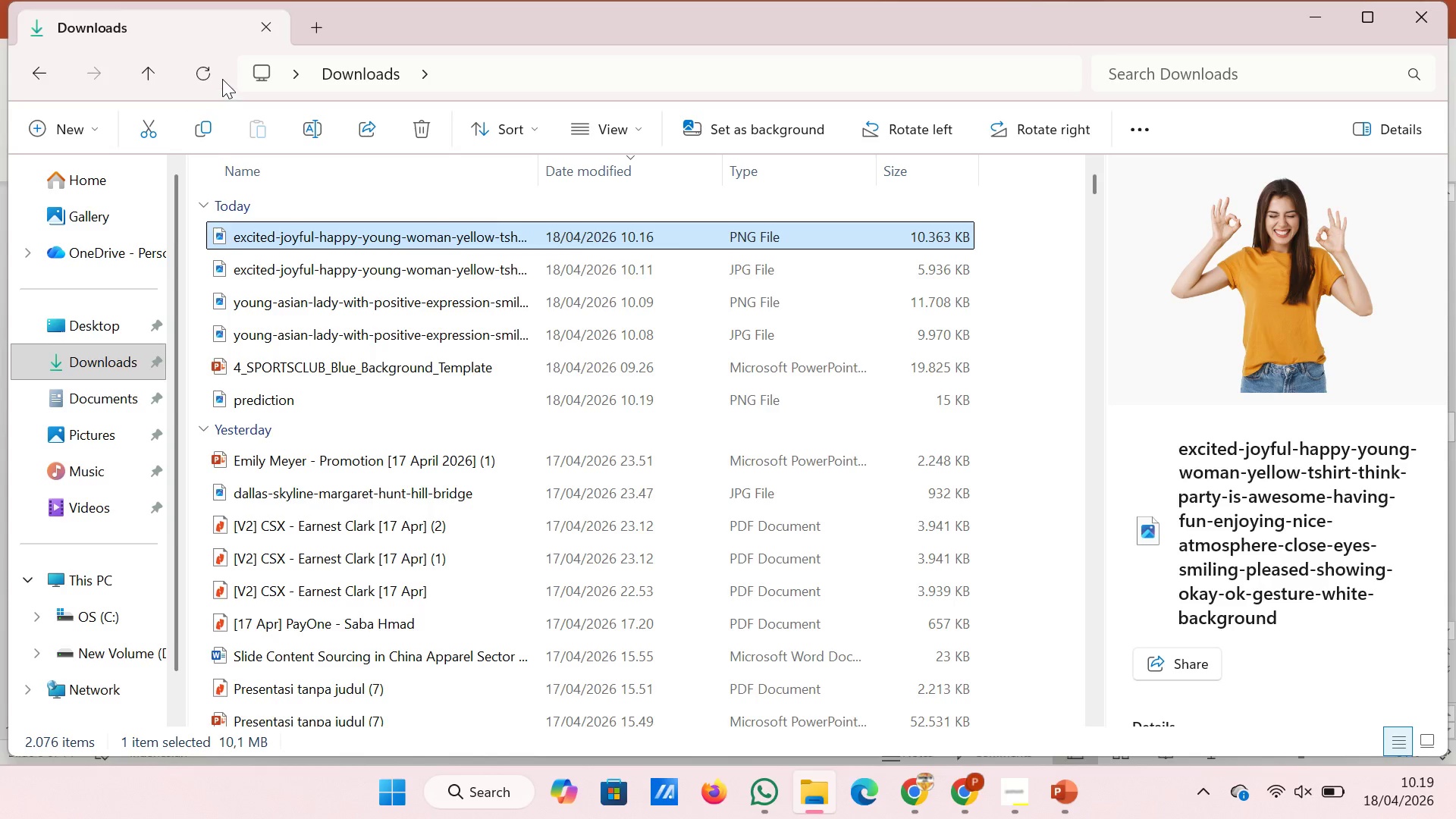 
left_click([212, 73])
 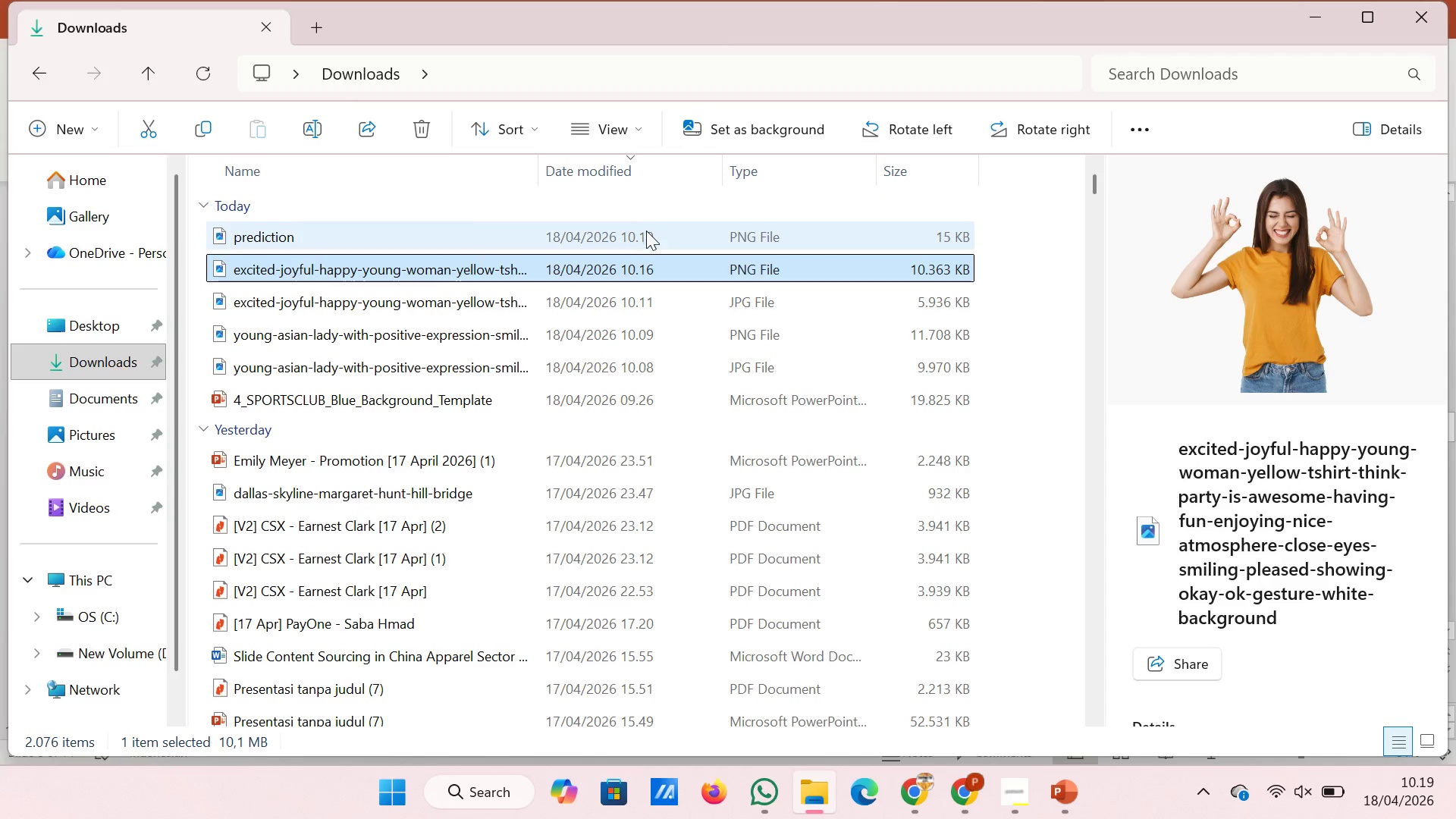 
left_click([646, 232])
 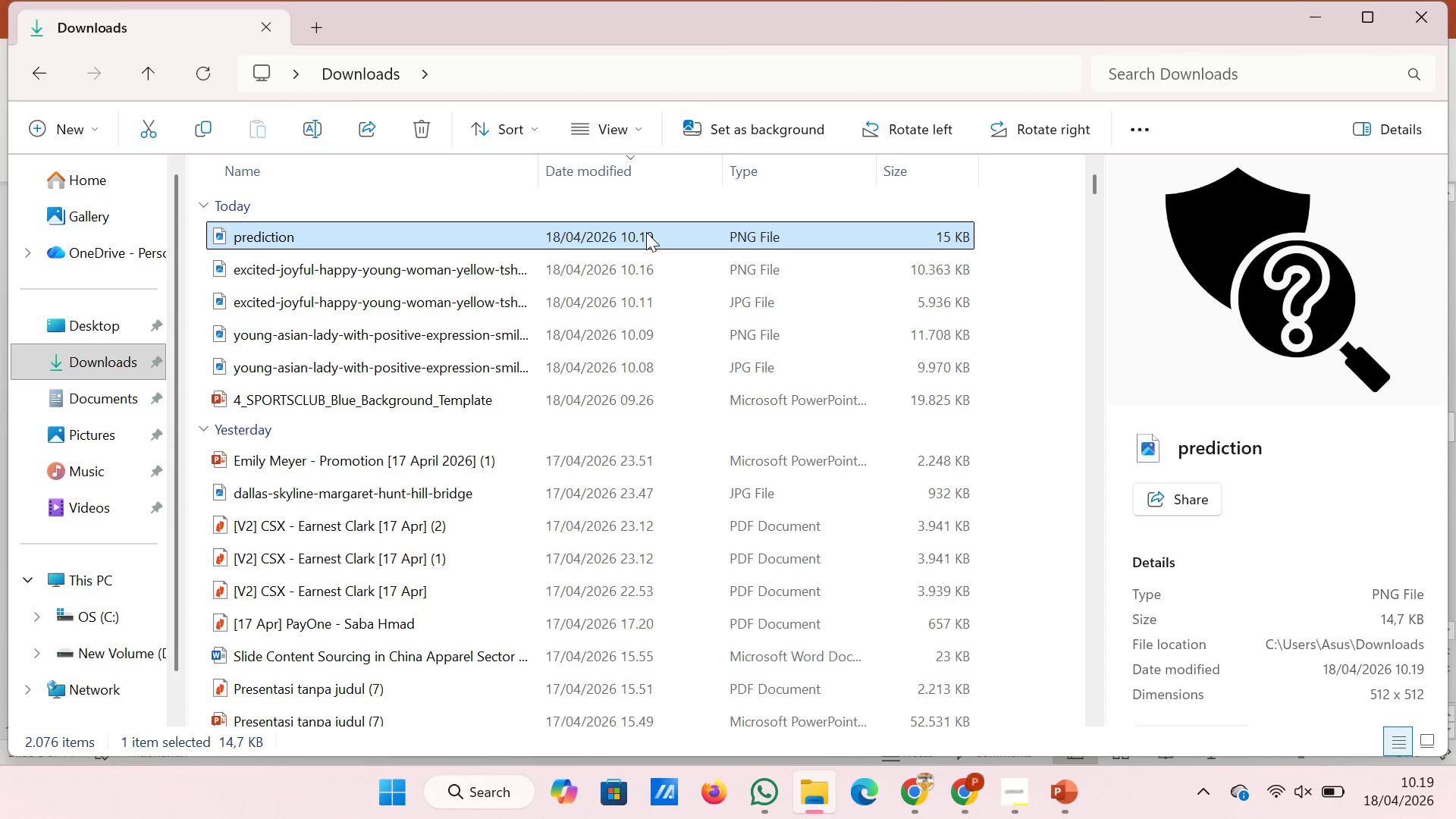 
left_click_drag(start_coordinate=[646, 232], to_coordinate=[893, 673])
 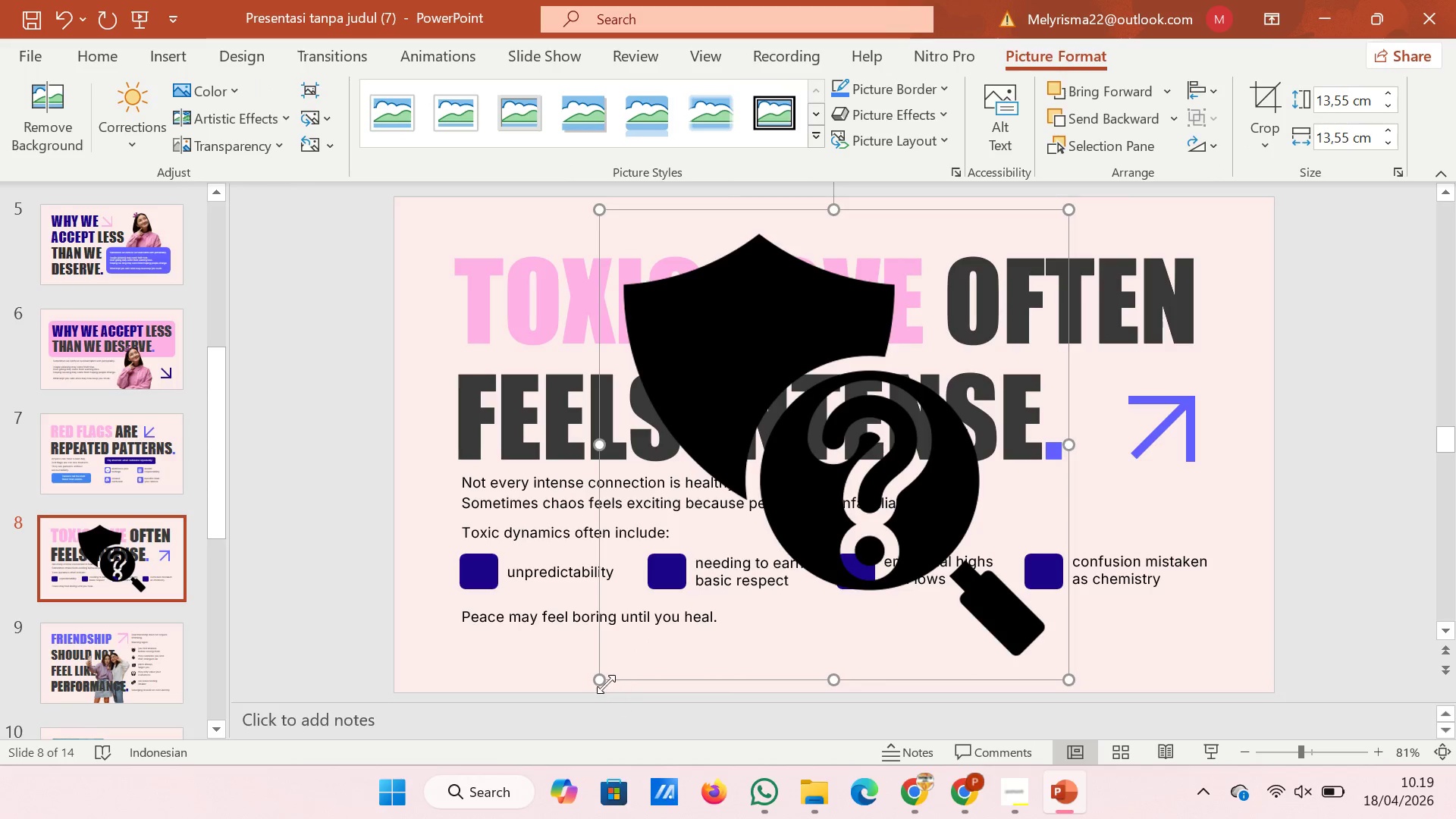 
left_click_drag(start_coordinate=[598, 682], to_coordinate=[1051, 226])
 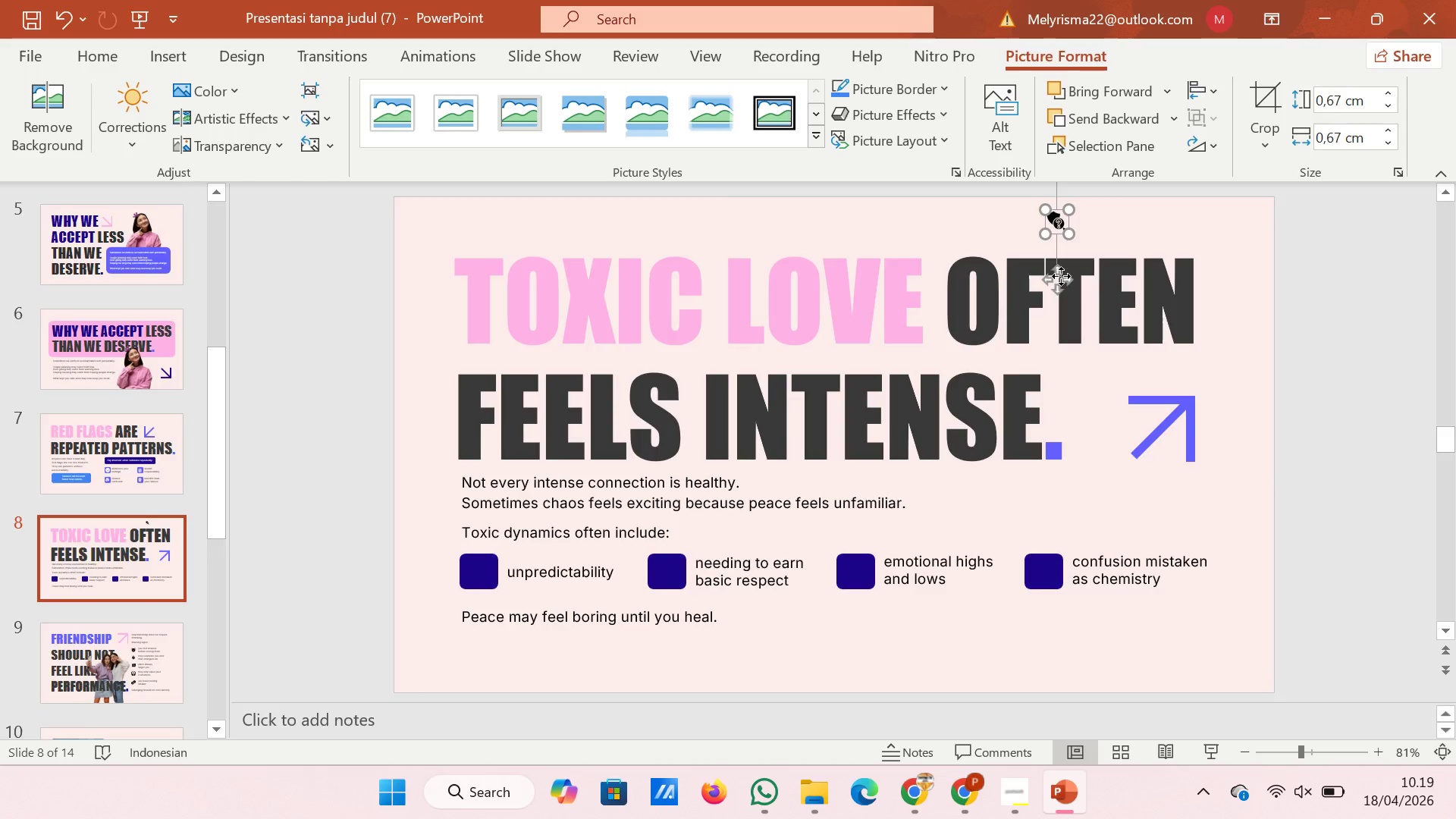 
left_click_drag(start_coordinate=[1061, 276], to_coordinate=[483, 622])
 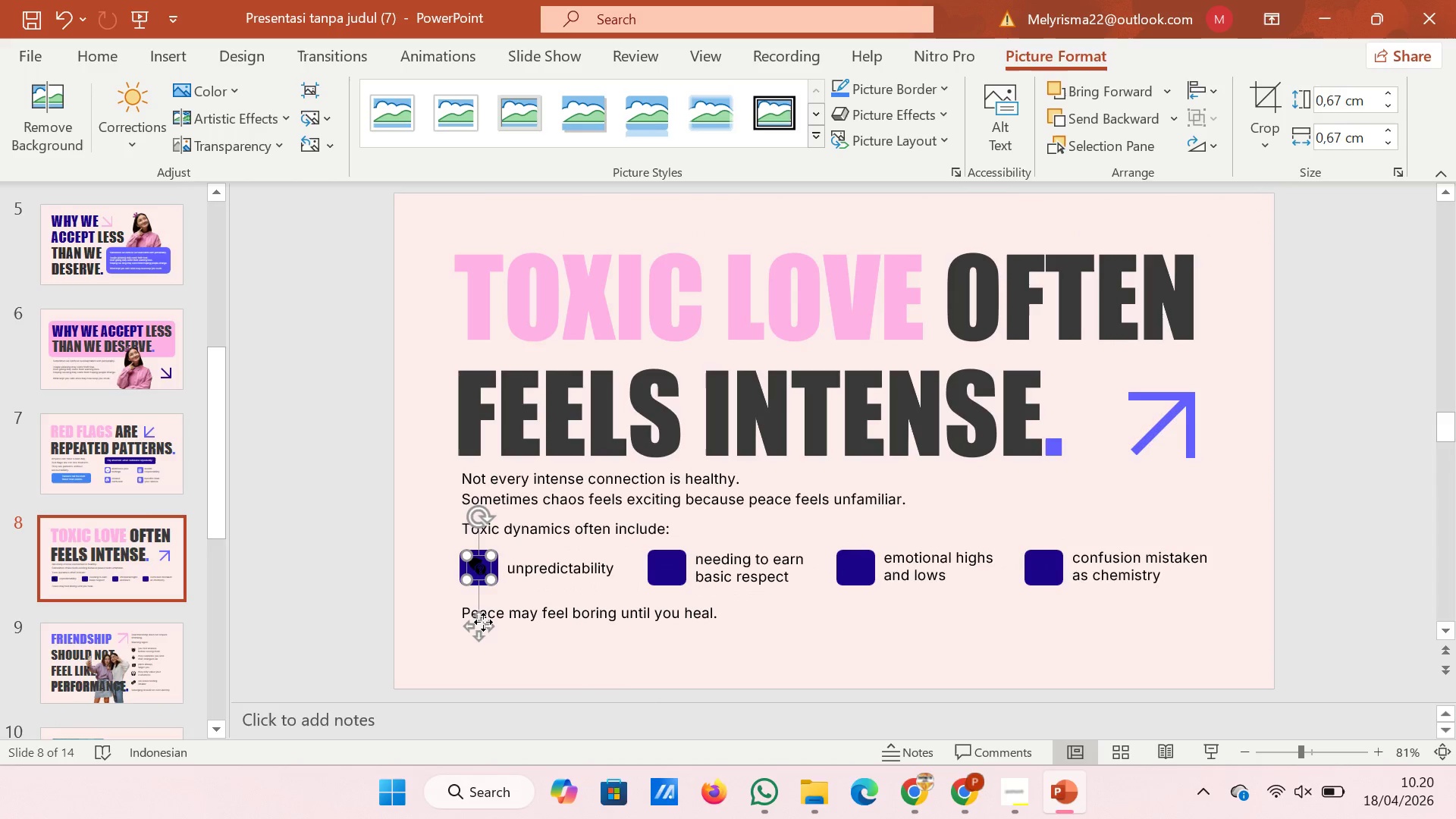 
right_click([483, 622])
 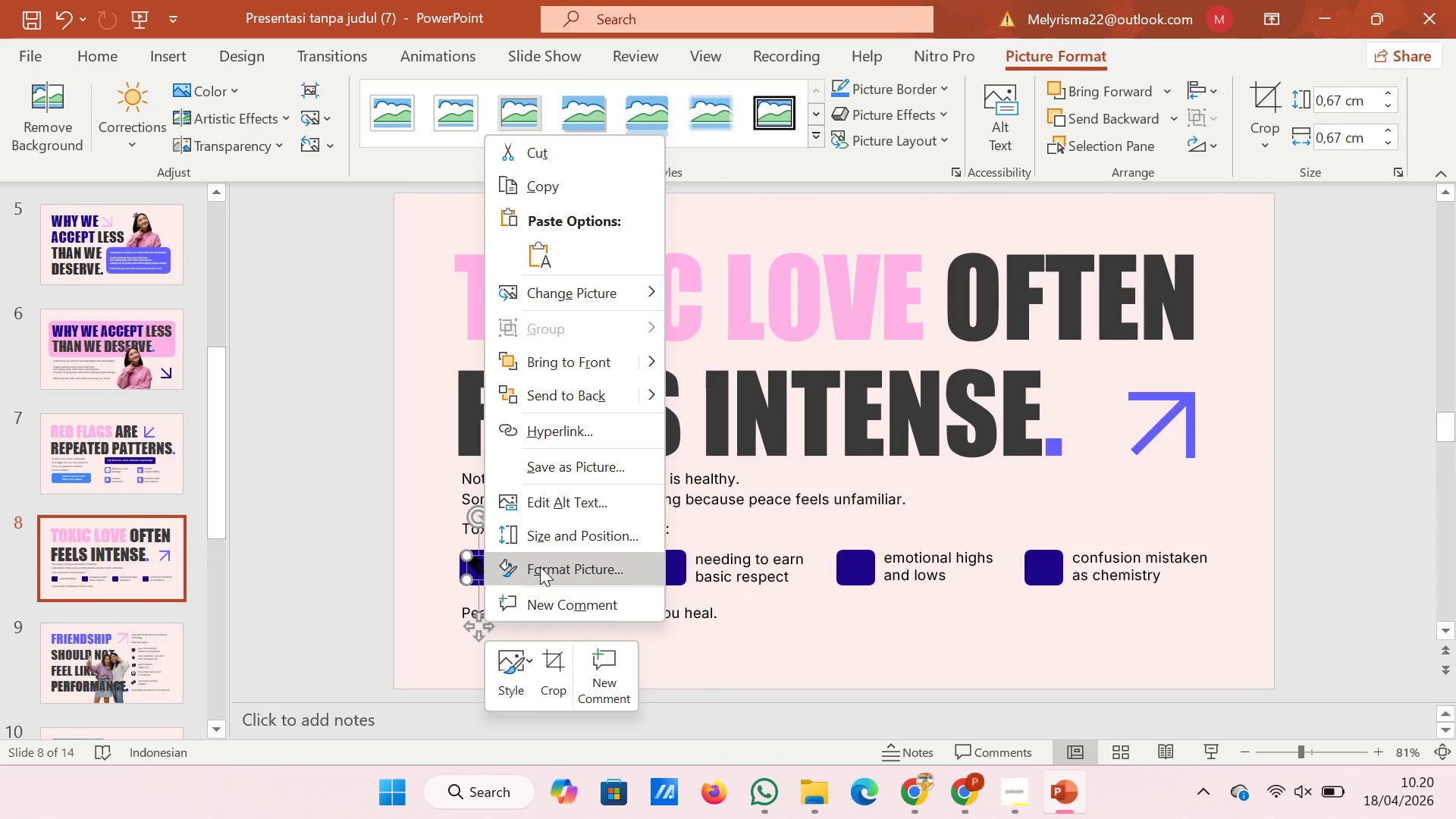 
left_click([541, 566])
 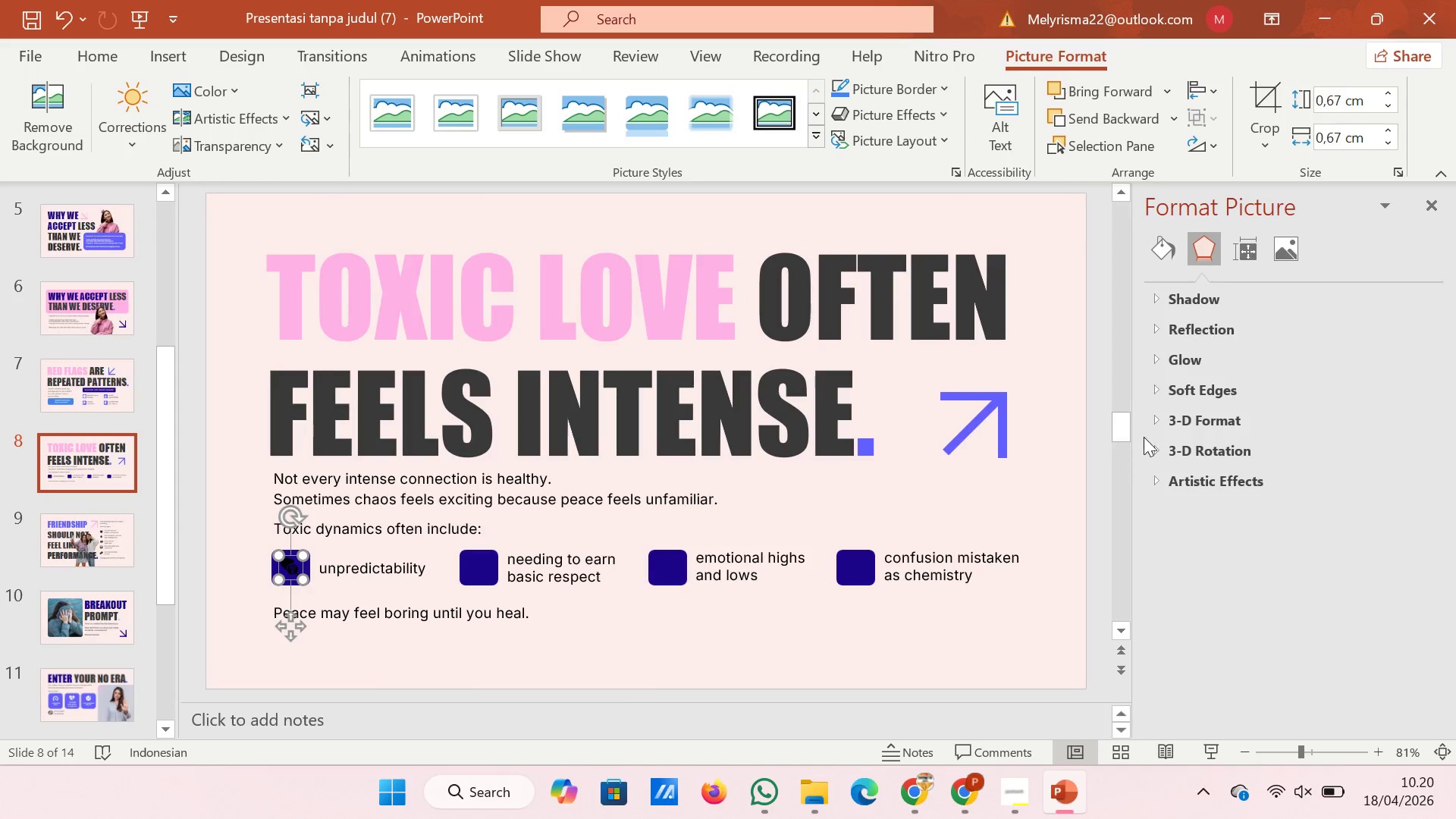 
left_click([1279, 243])
 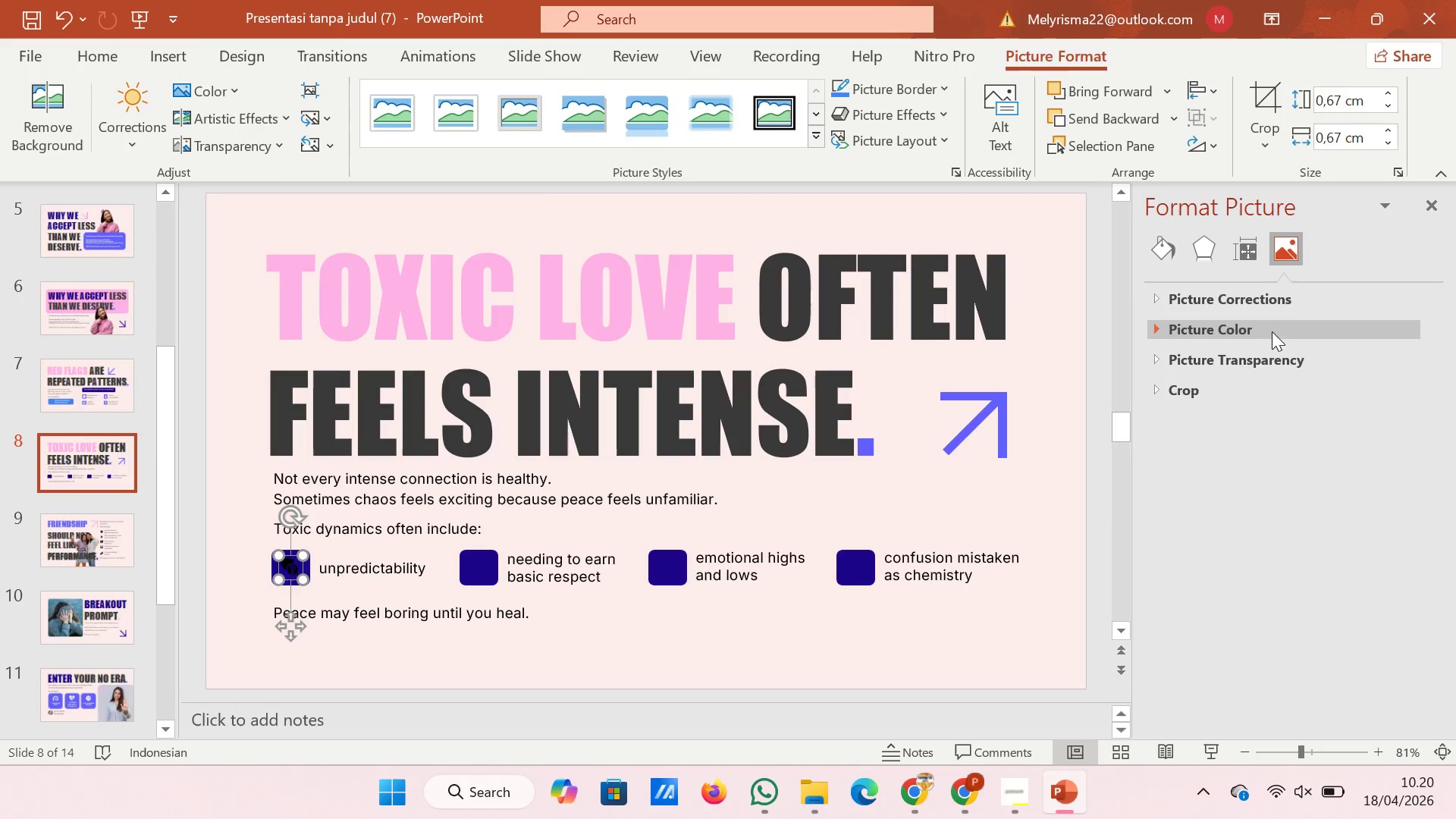 
left_click([1276, 322])
 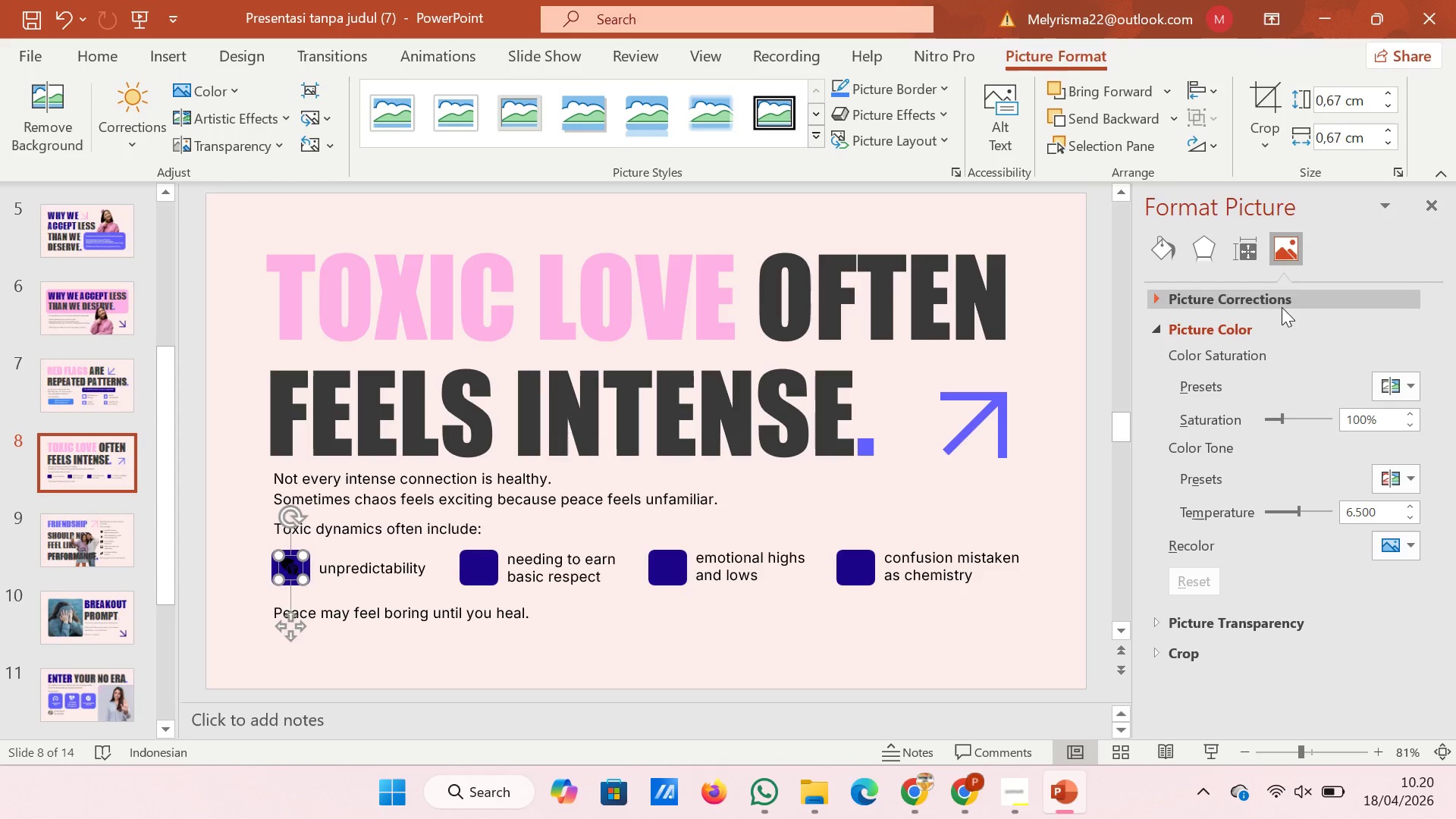 
left_click([1282, 307])
 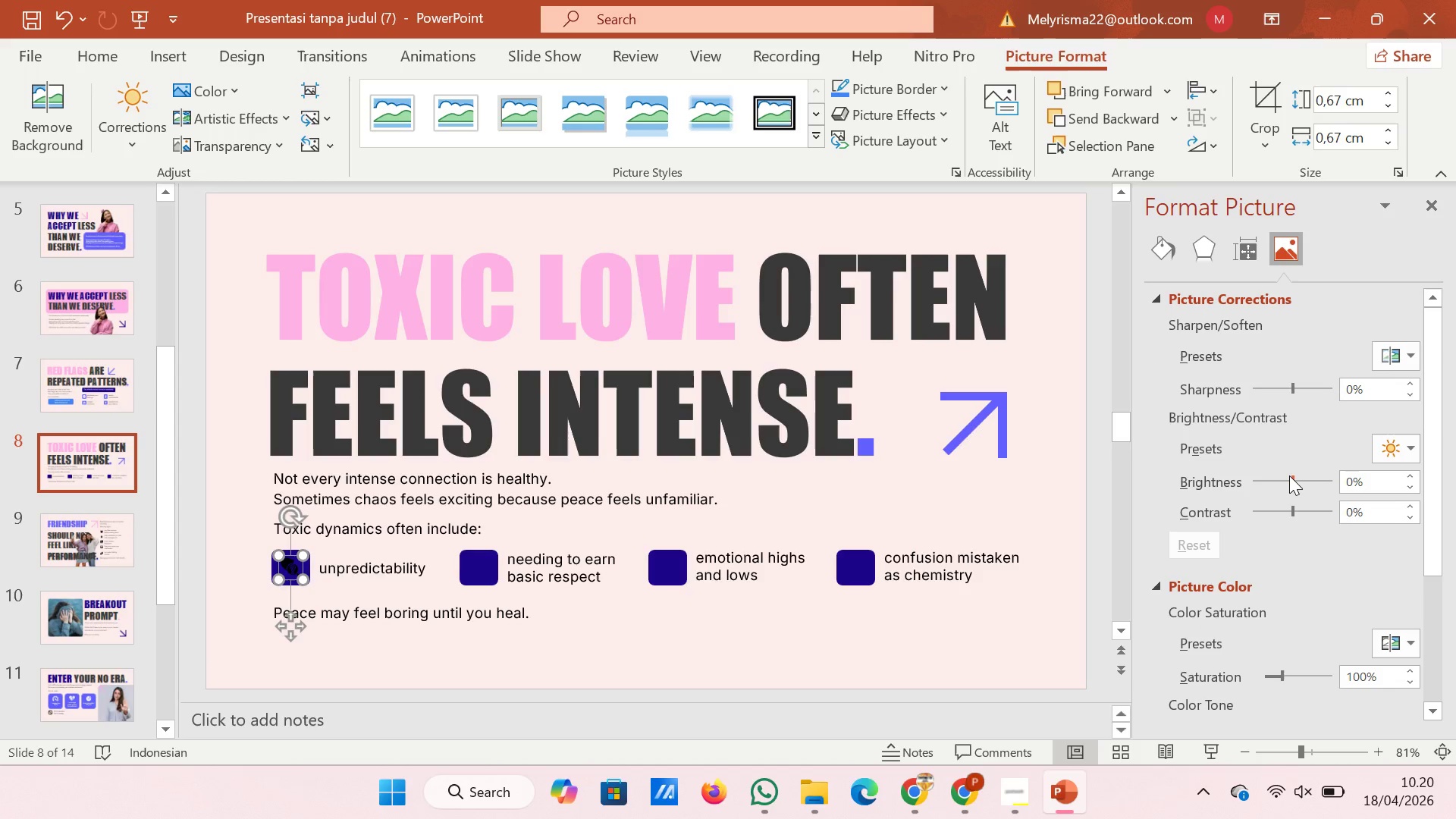 
left_click_drag(start_coordinate=[1289, 475], to_coordinate=[1330, 475])
 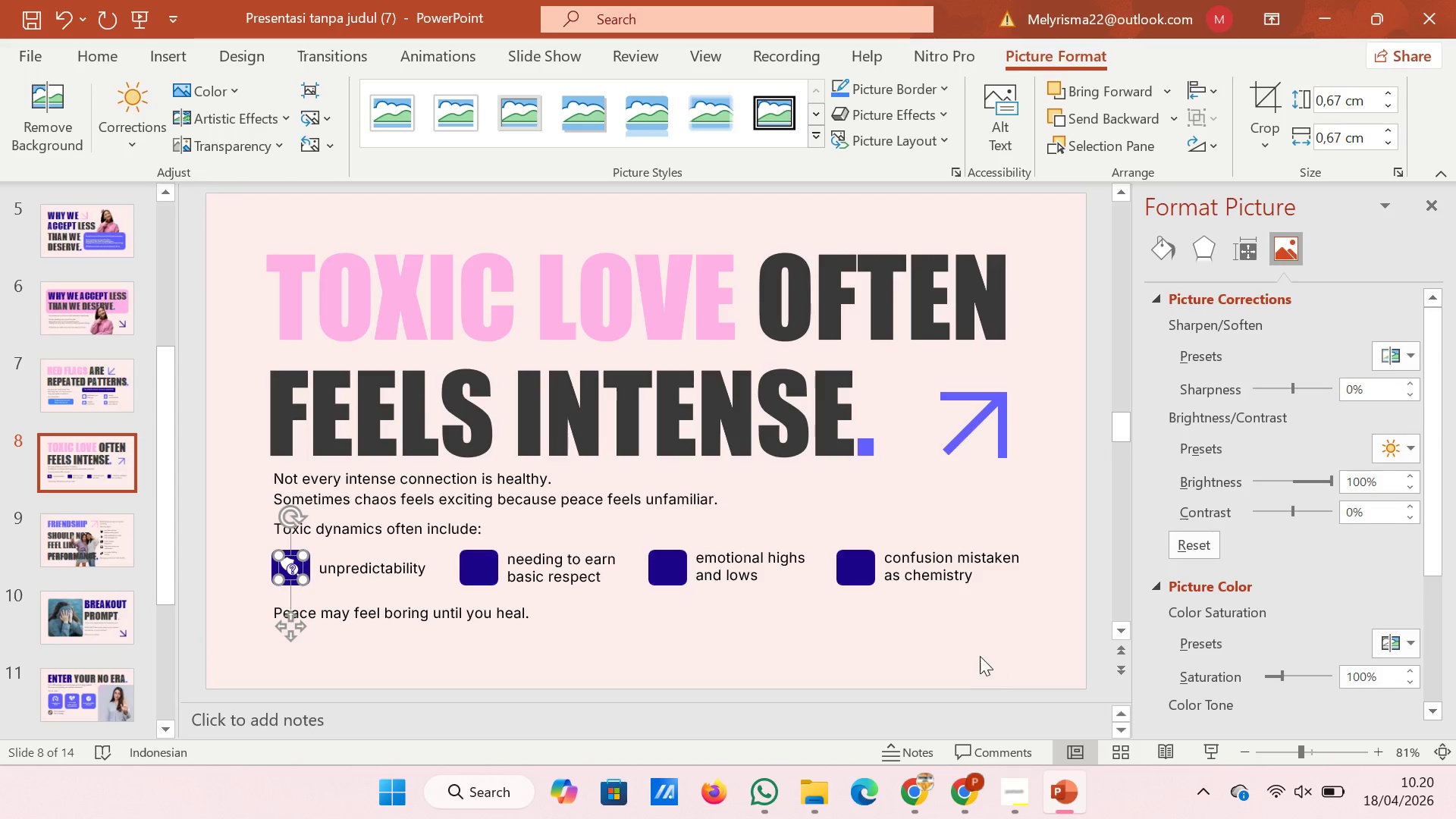 
left_click([980, 654])
 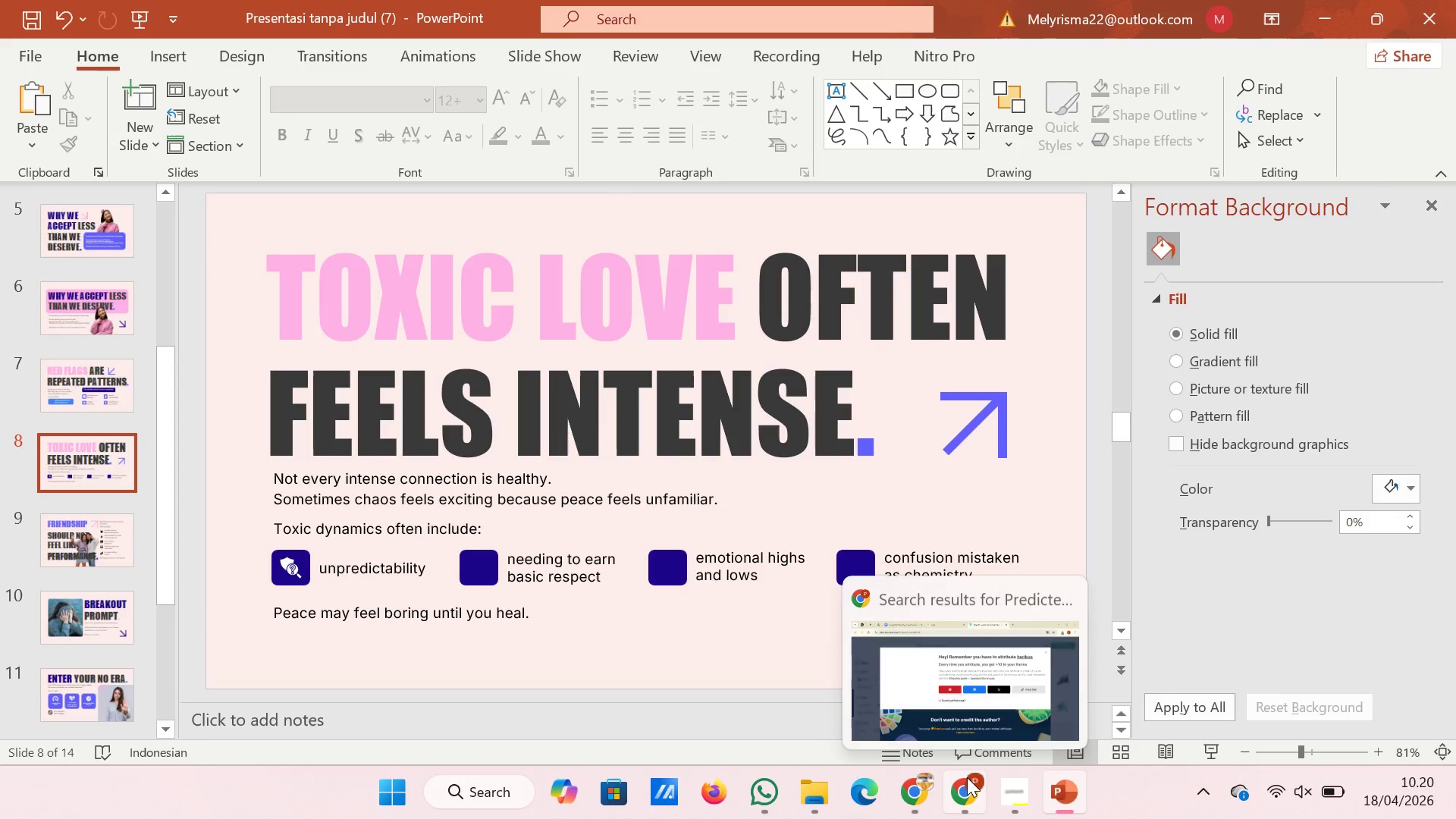 
left_click([967, 777])
 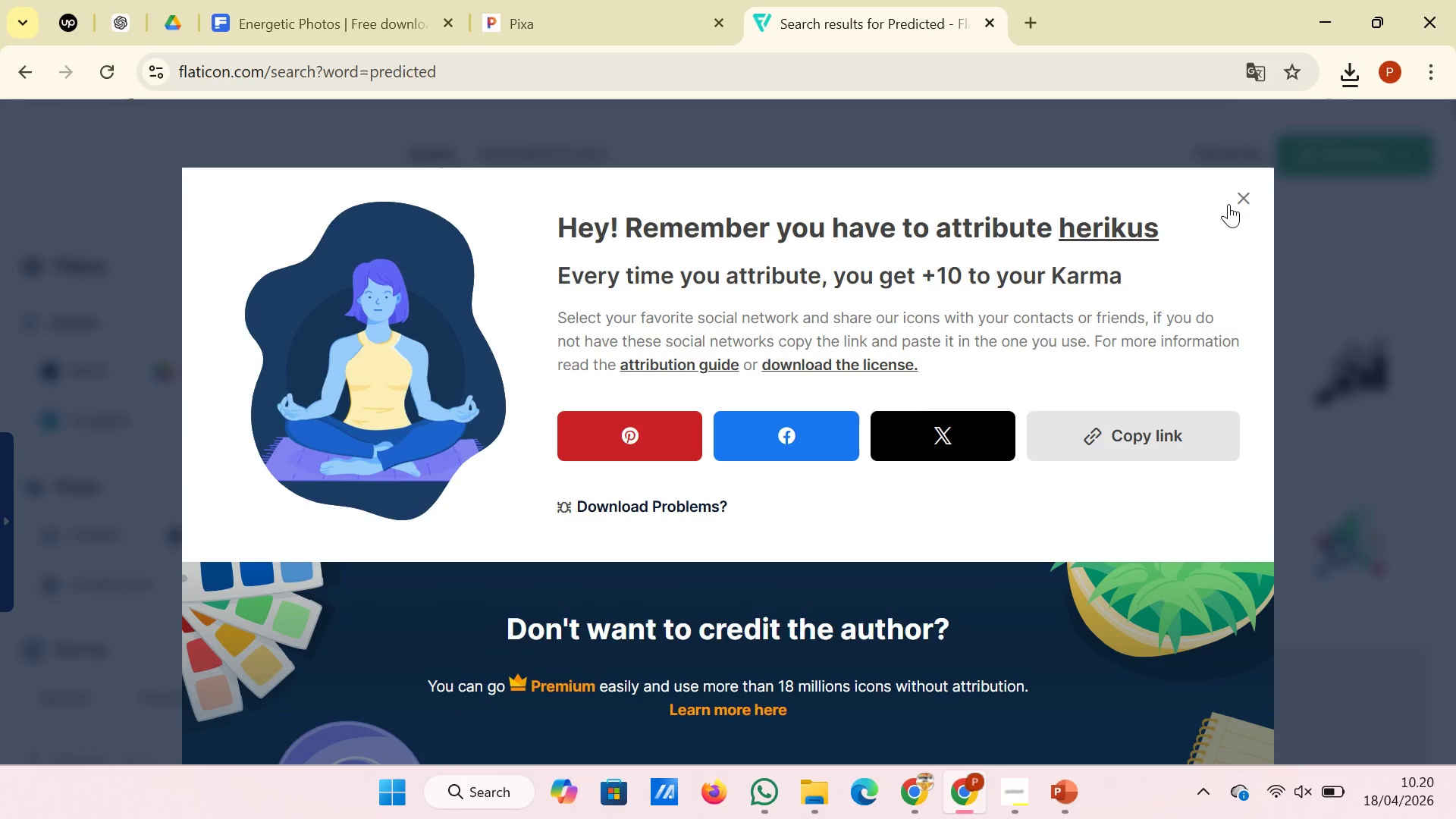 
left_click([1242, 194])
 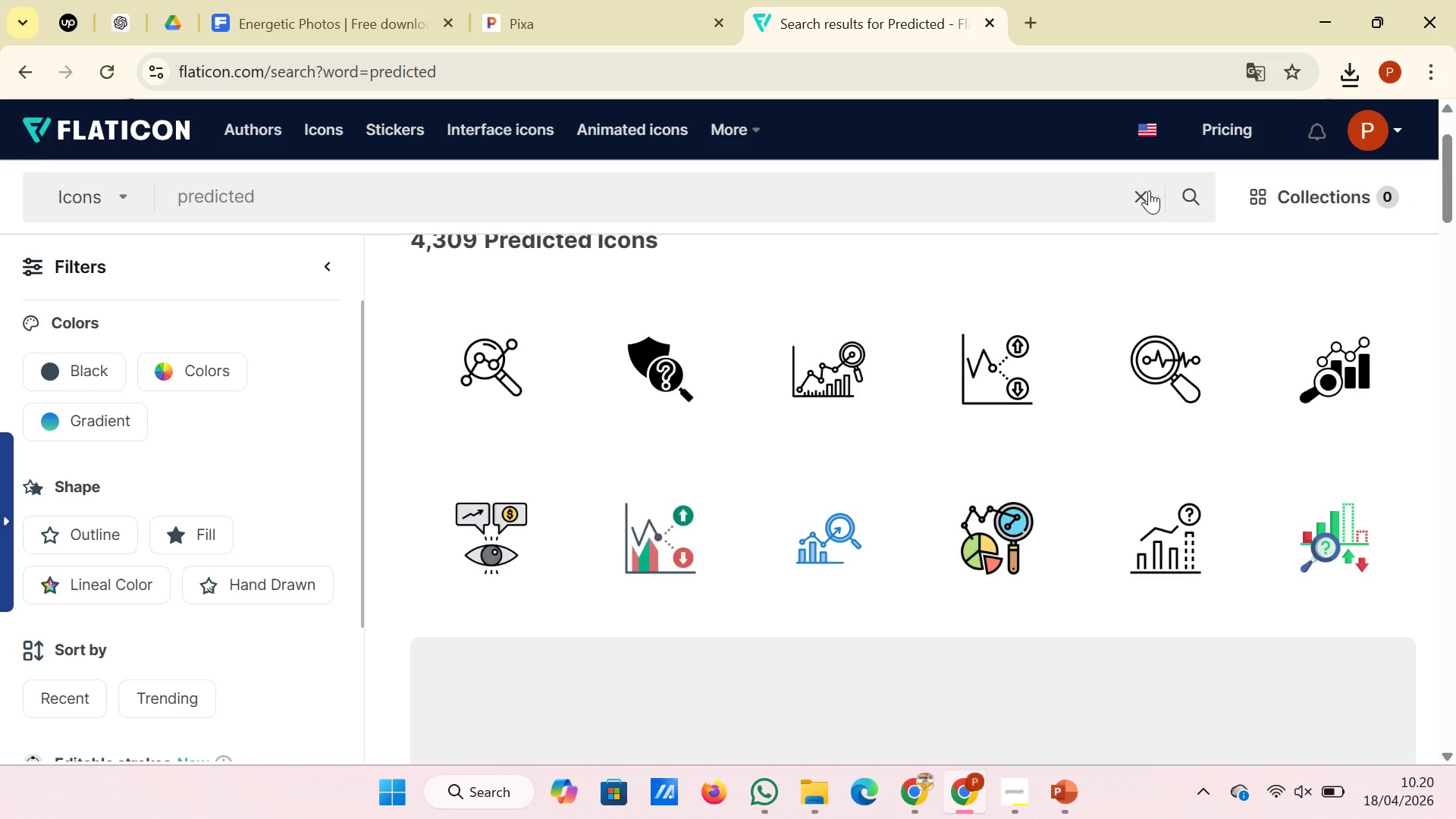 
left_click([1138, 190])
 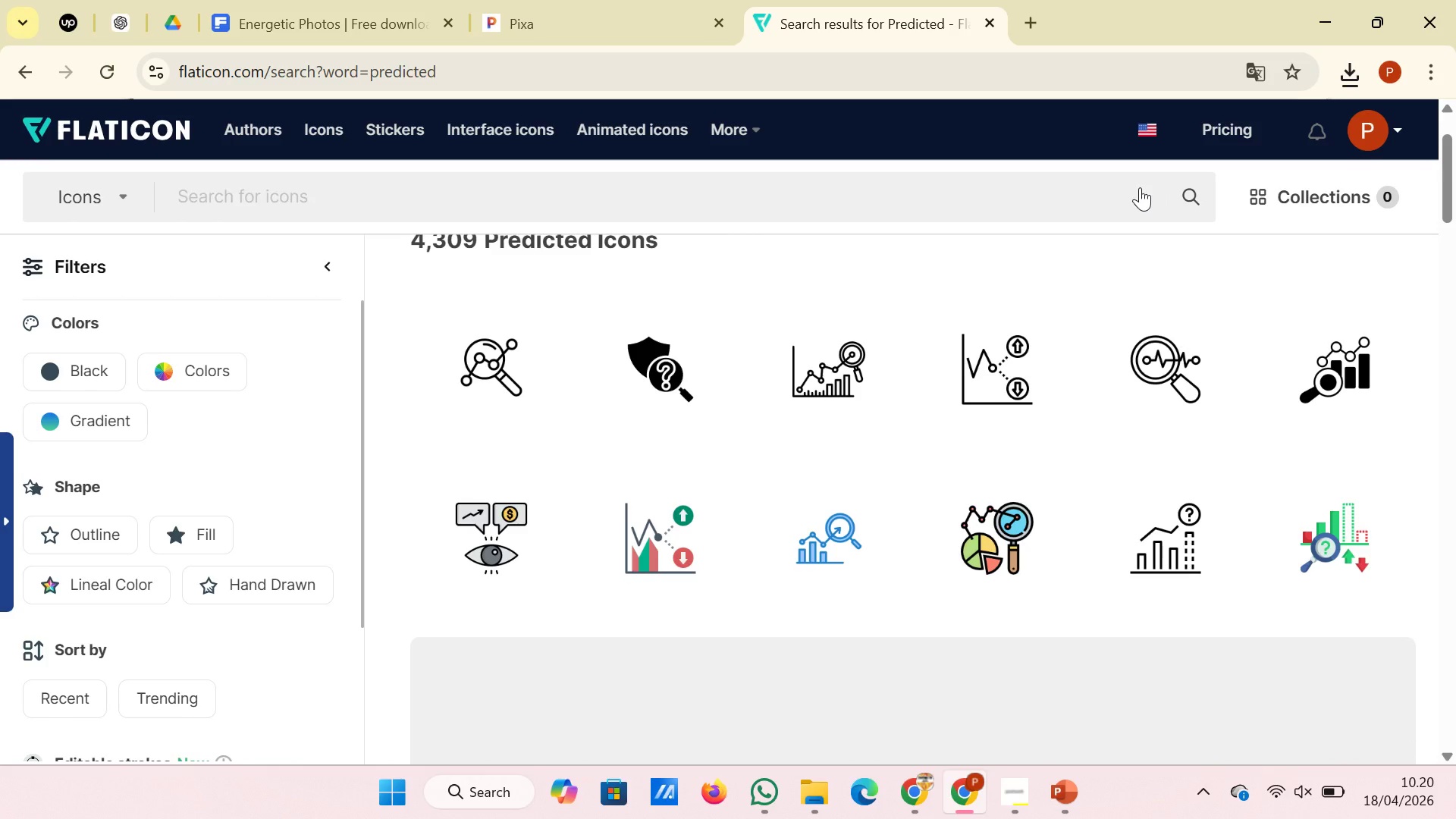 
type(respect)
 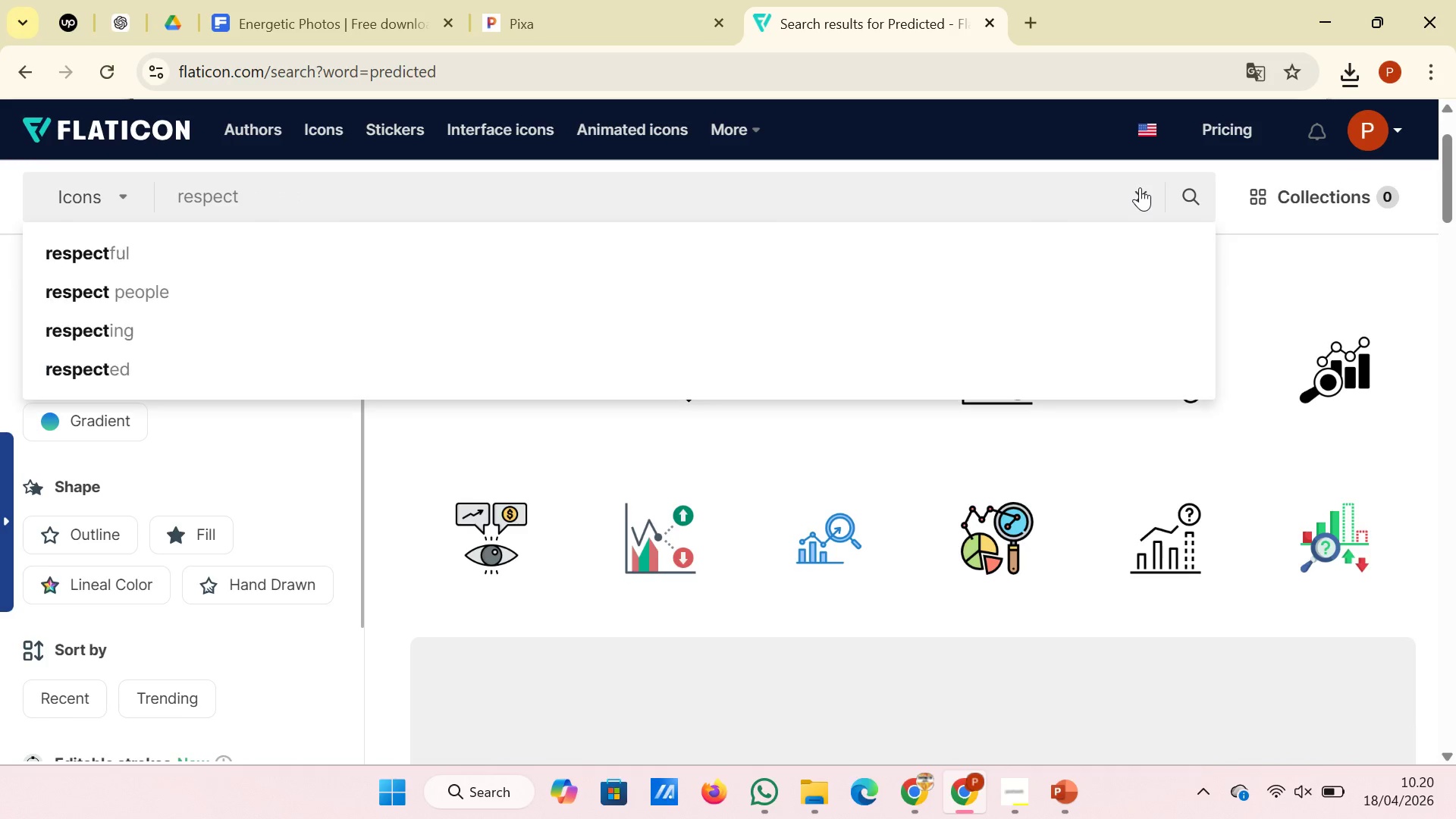 
key(Enter)
 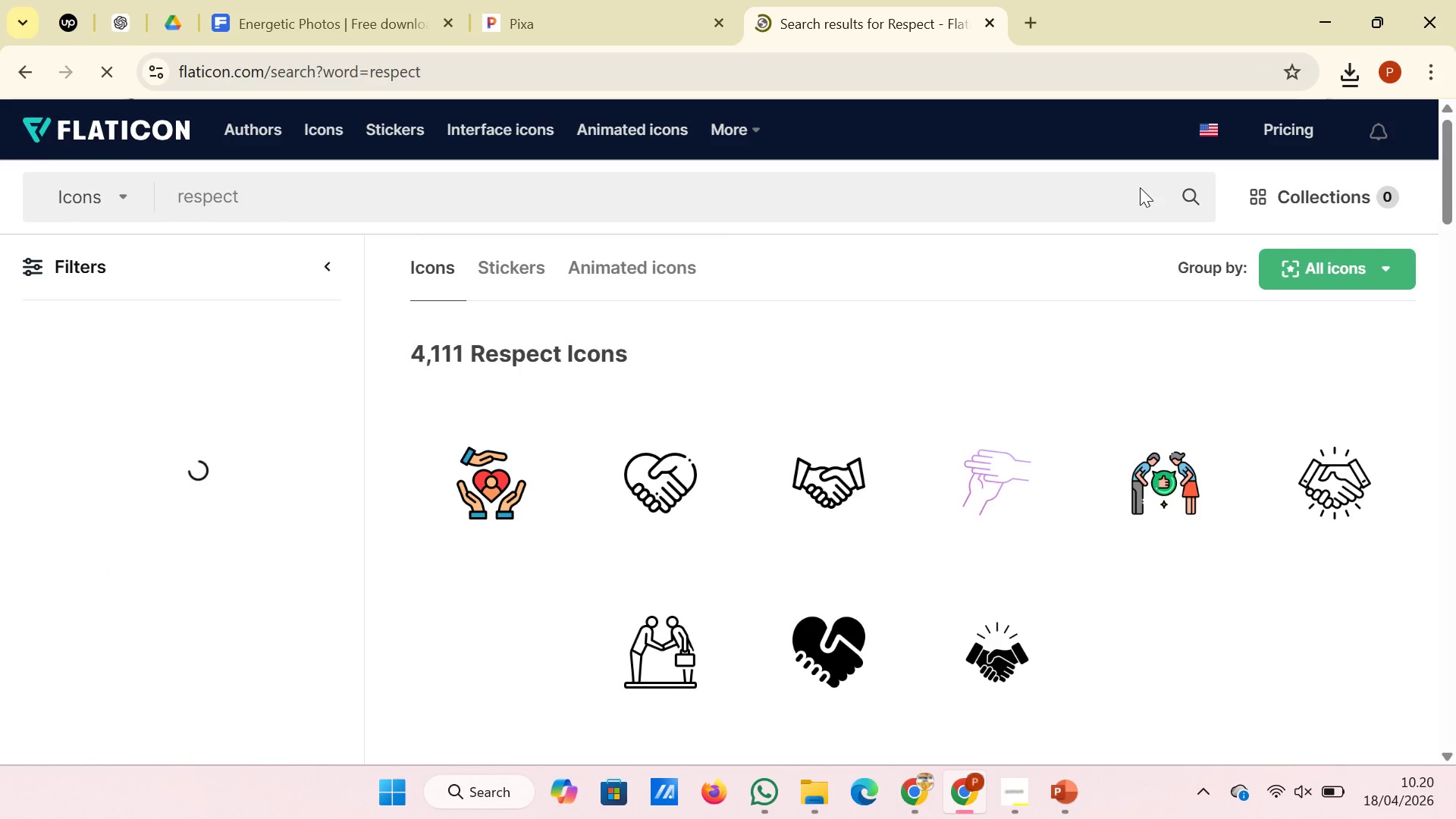 
scroll: coordinate [1140, 187], scroll_direction: up, amount: 1.0
 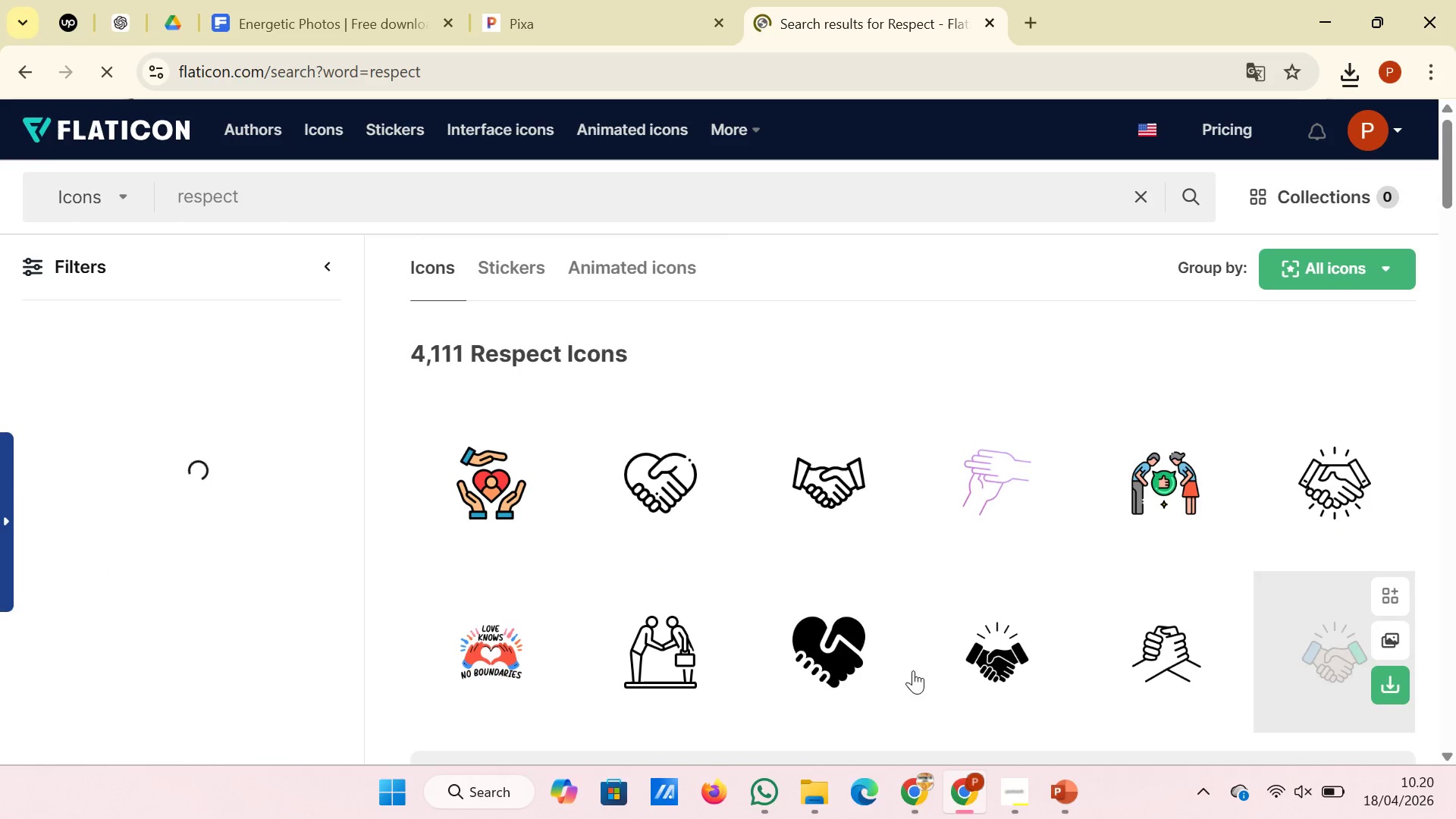 
scroll: coordinate [745, 619], scroll_direction: down, amount: 6.0
 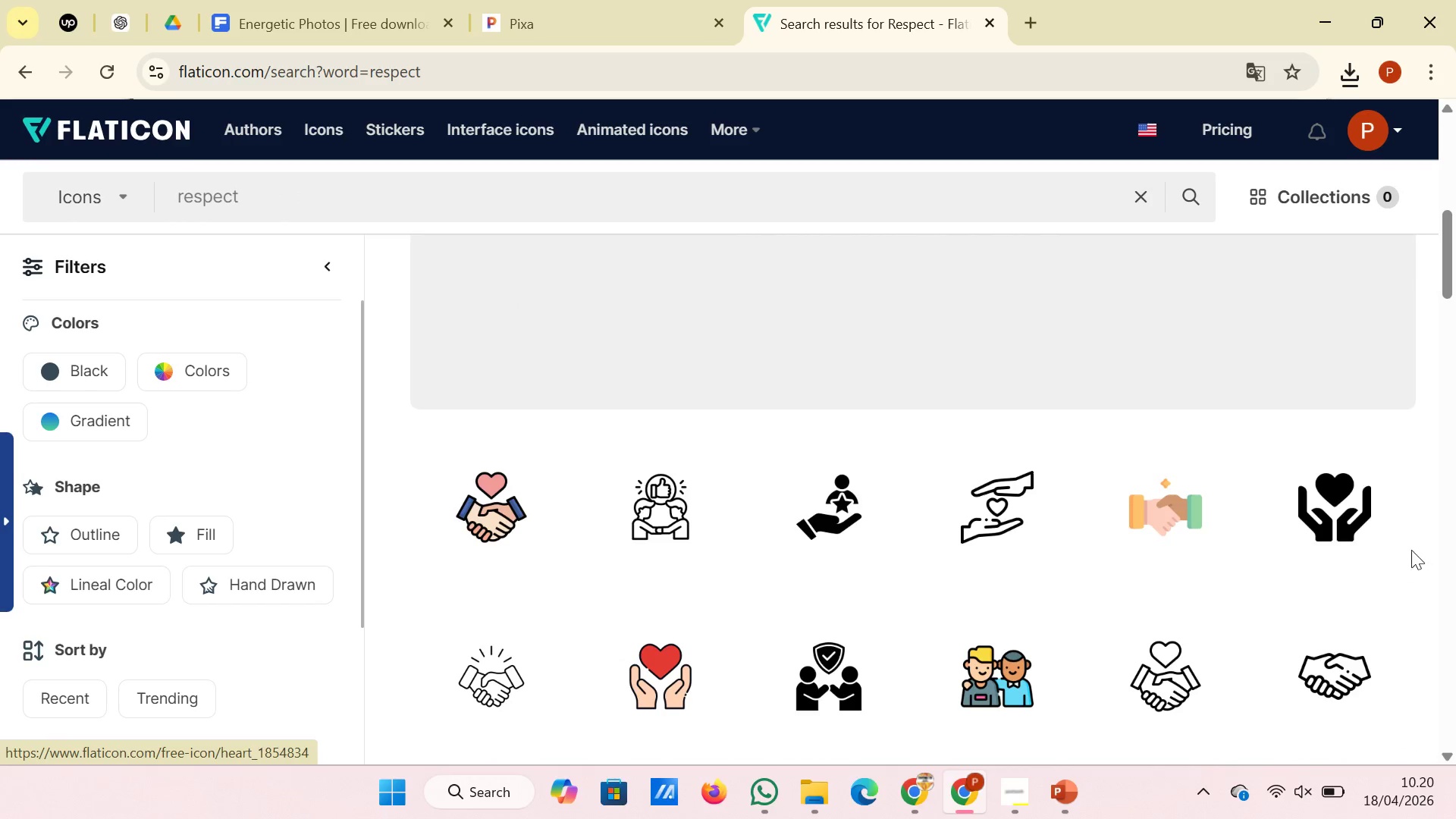 
left_click([1398, 544])
 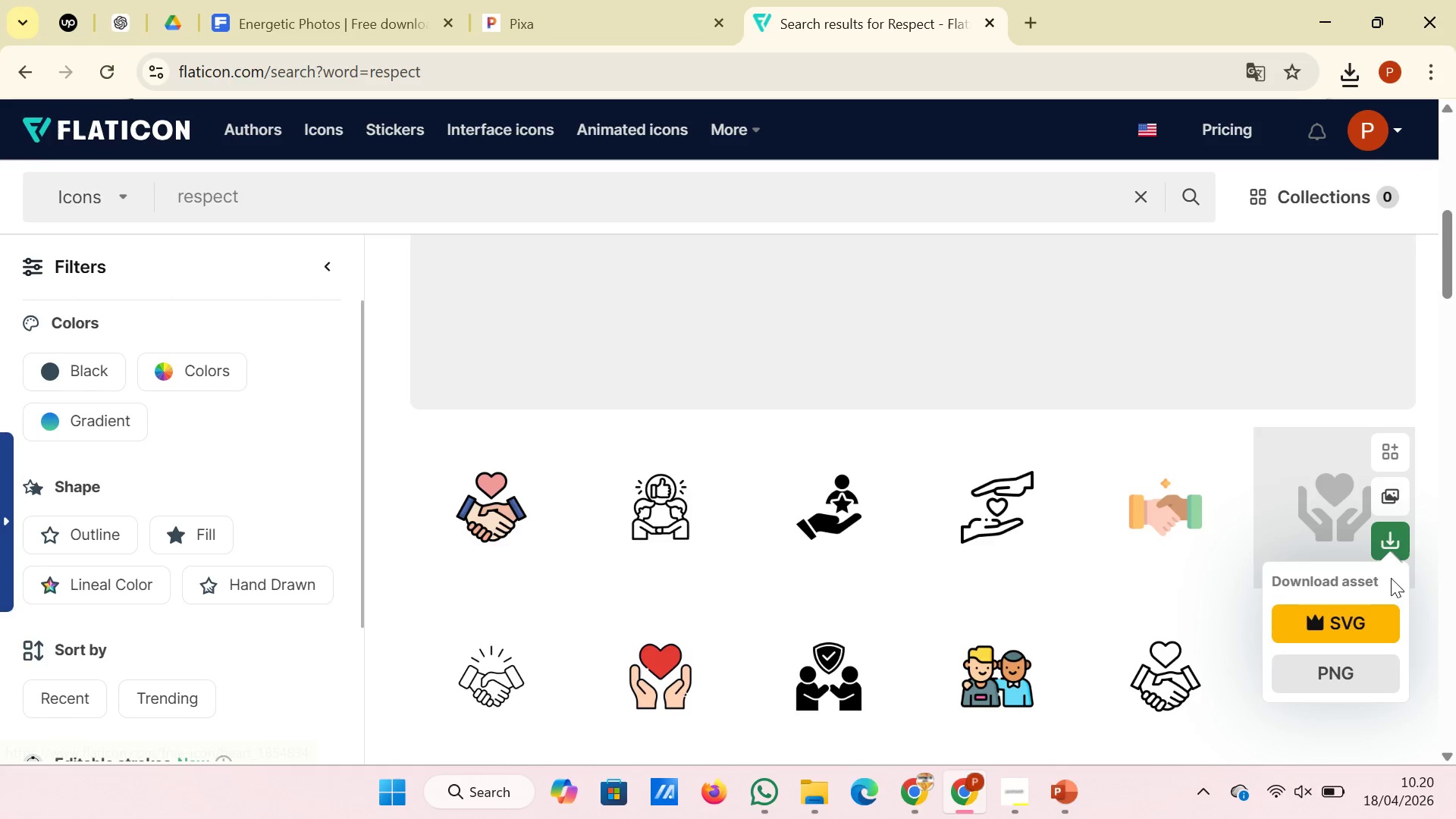 
left_click([1351, 670])
 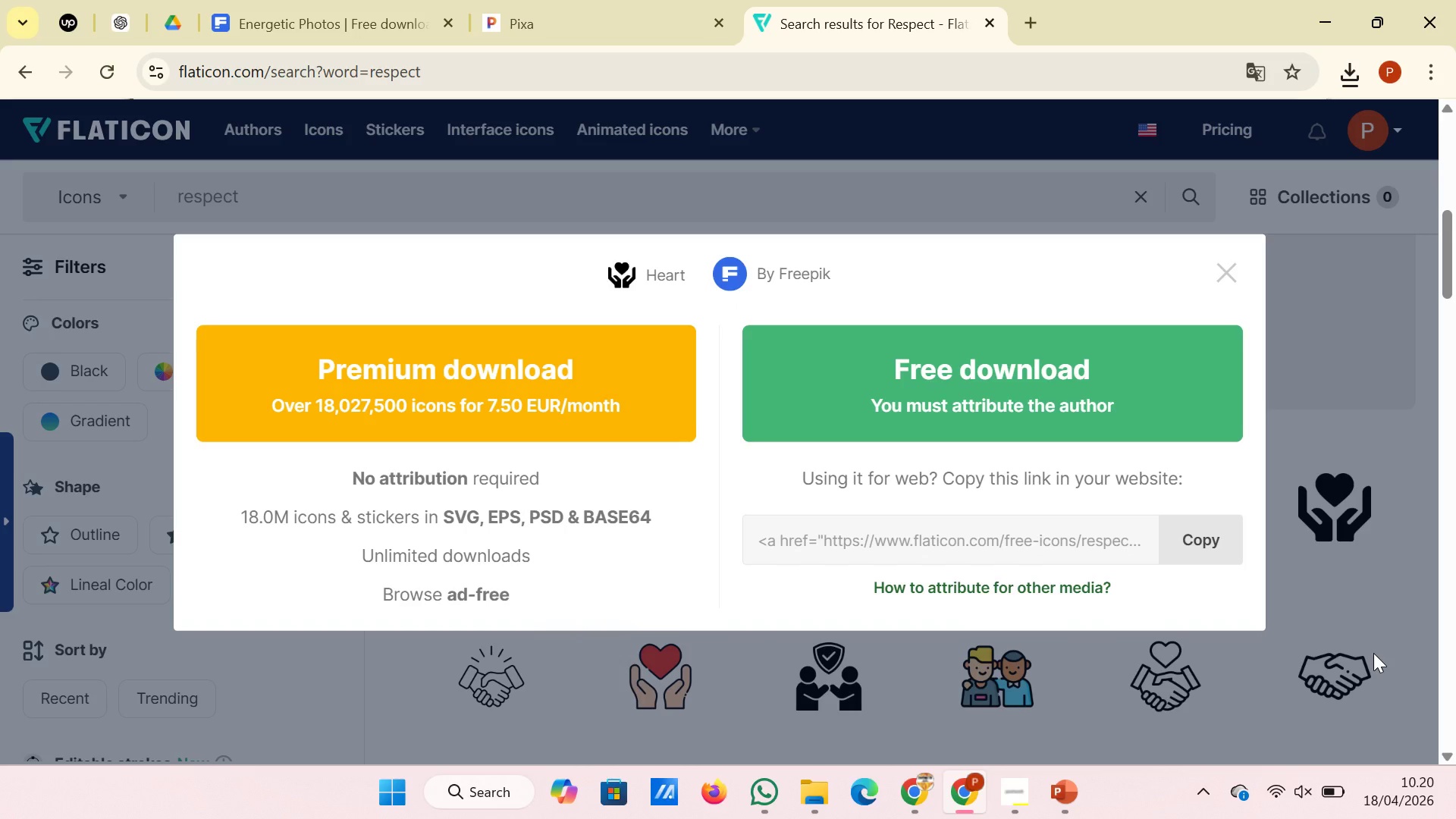 
left_click([1175, 413])
 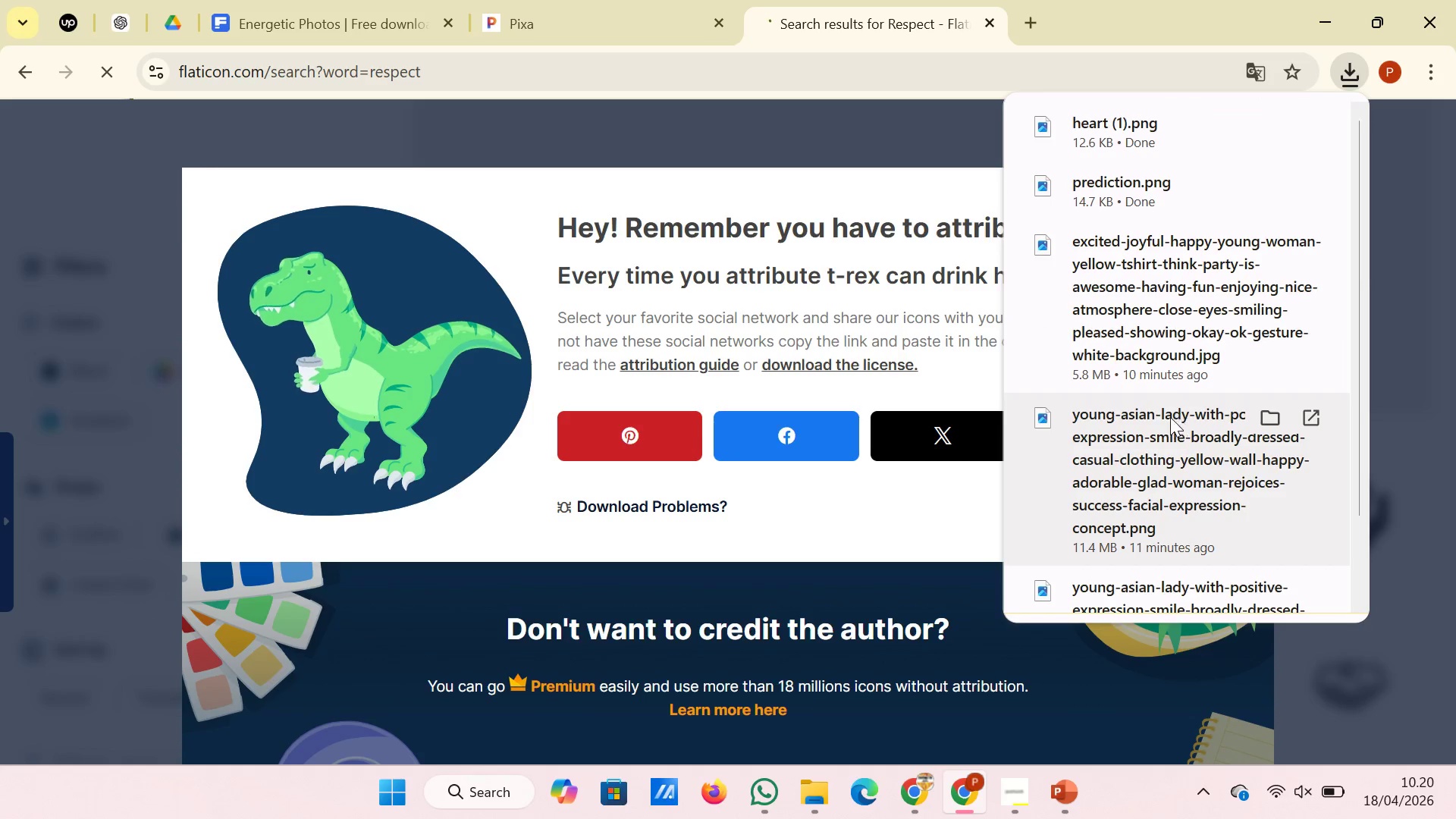 
left_click([1085, 805])
 